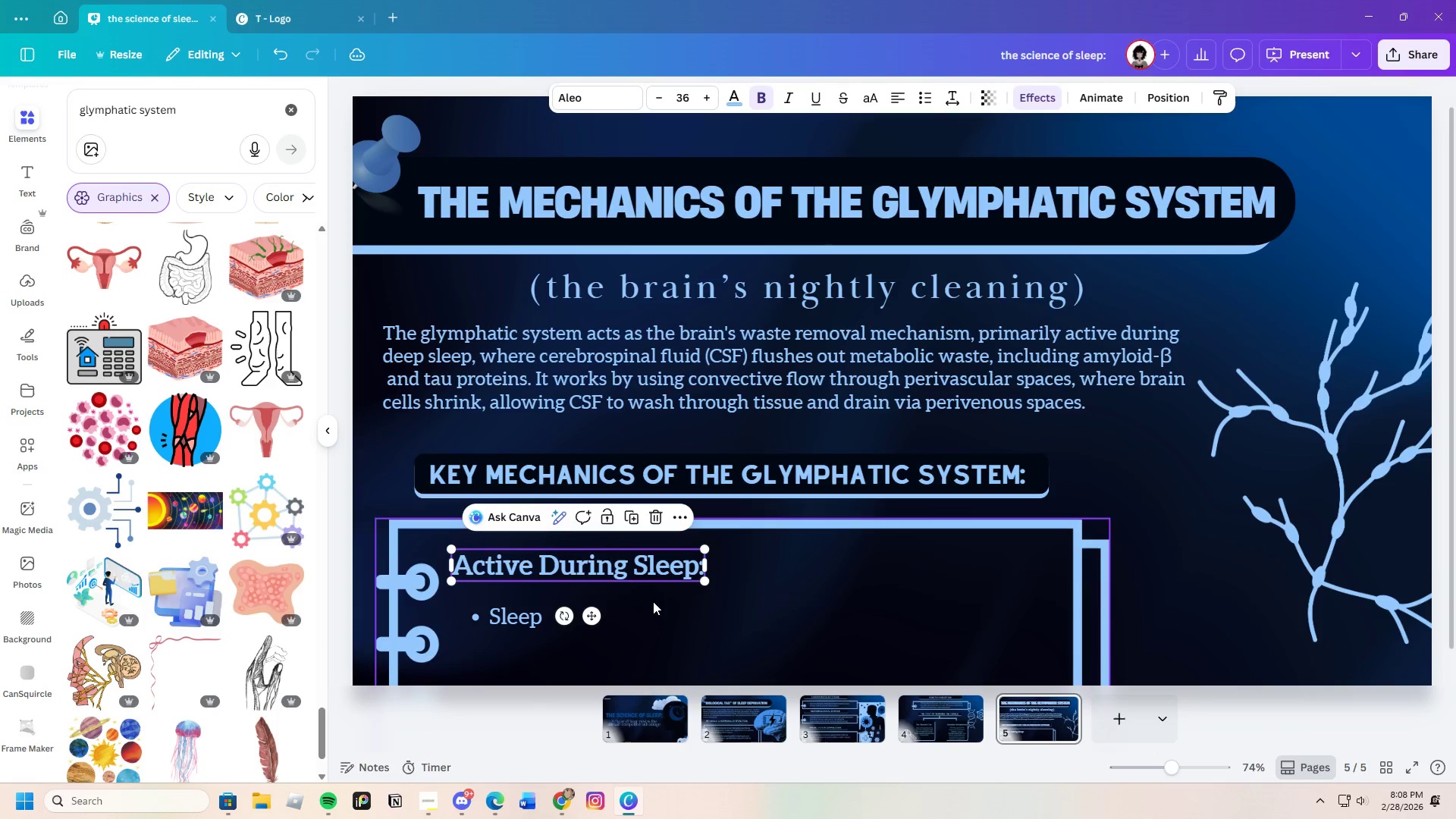 
left_click([720, 649])
 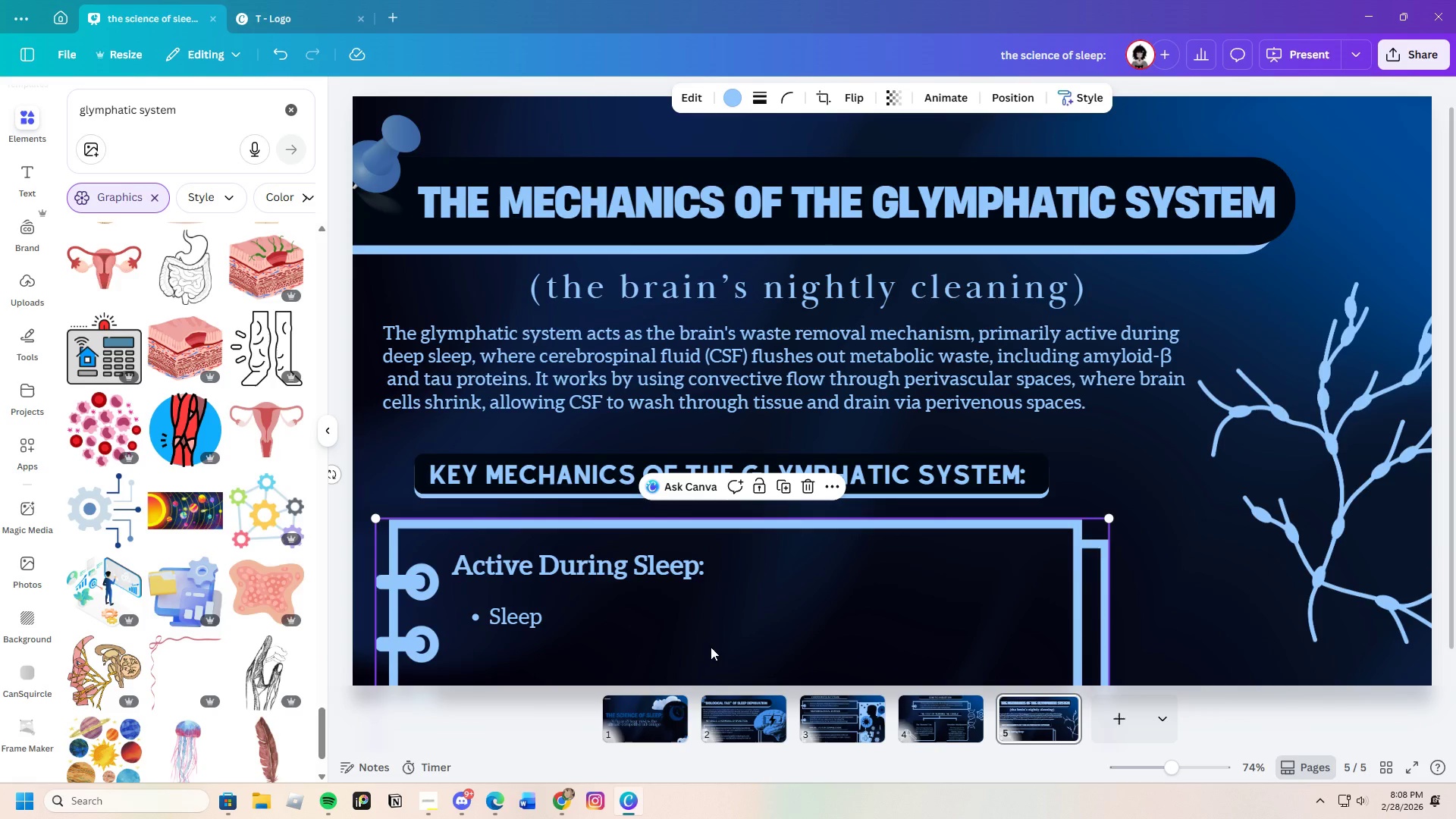 
wait(5.64)
 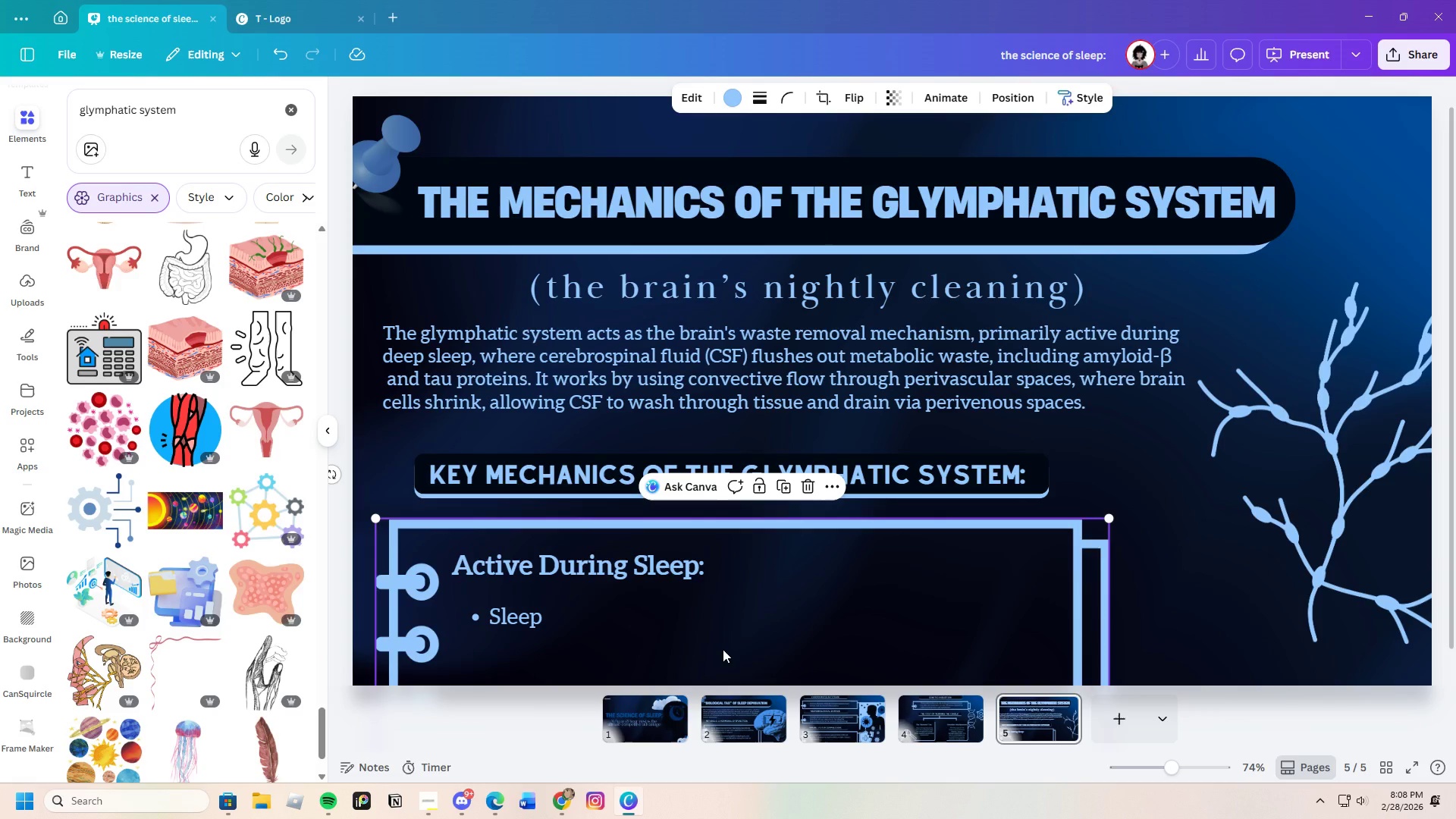 
left_click([562, 801])
 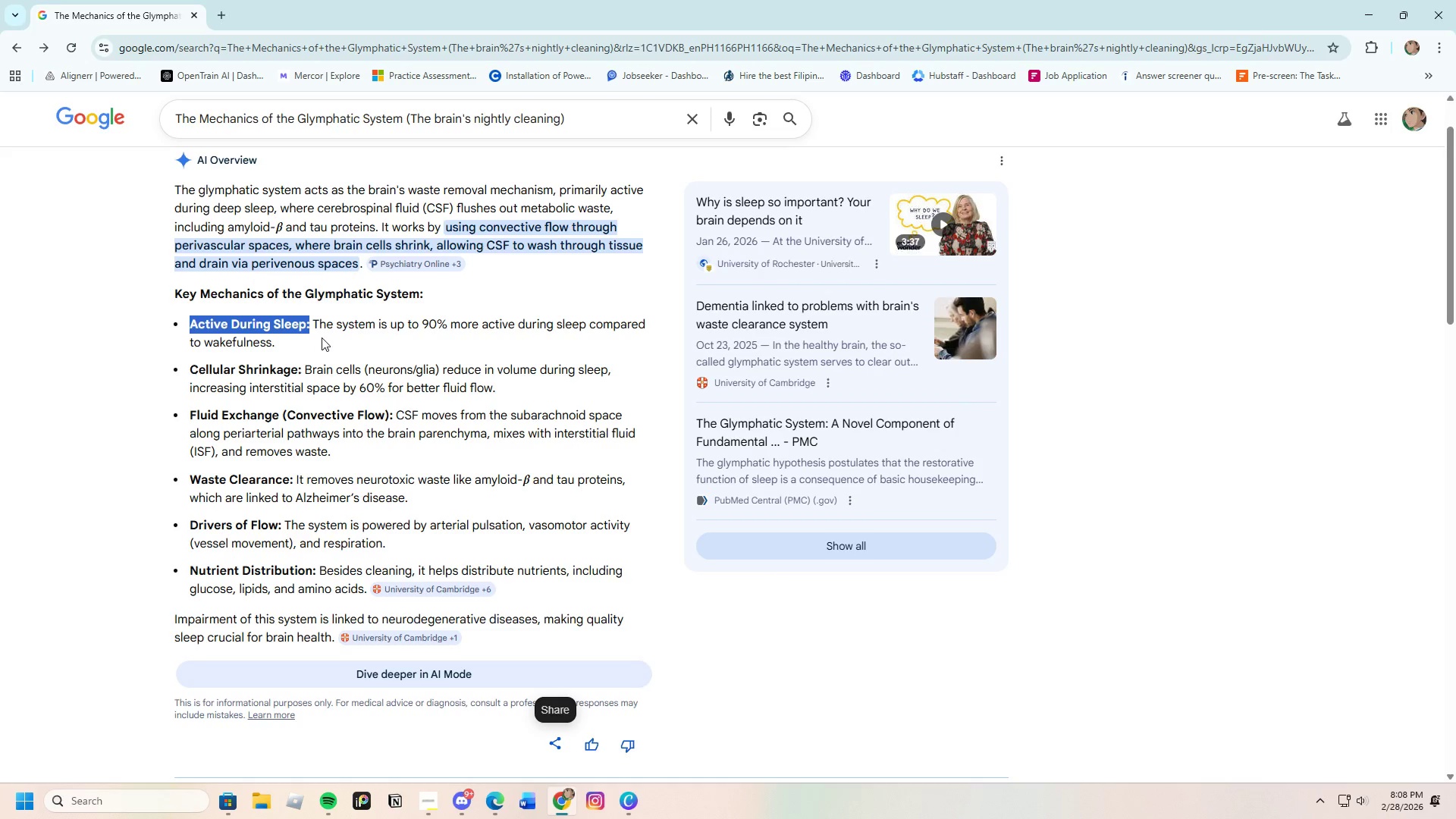 
left_click([315, 328])
 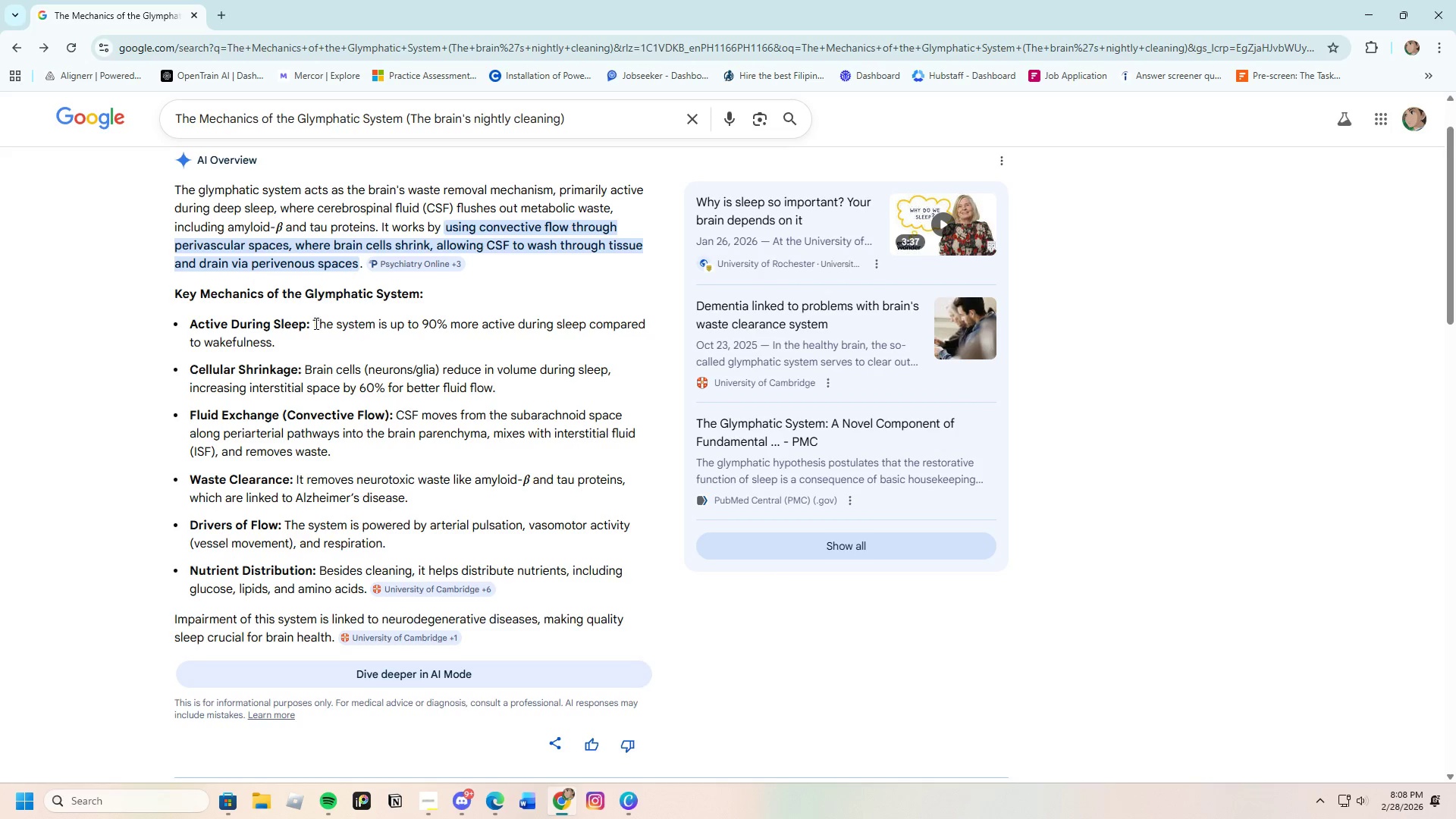 
left_click_drag(start_coordinate=[315, 323], to_coordinate=[360, 345])
 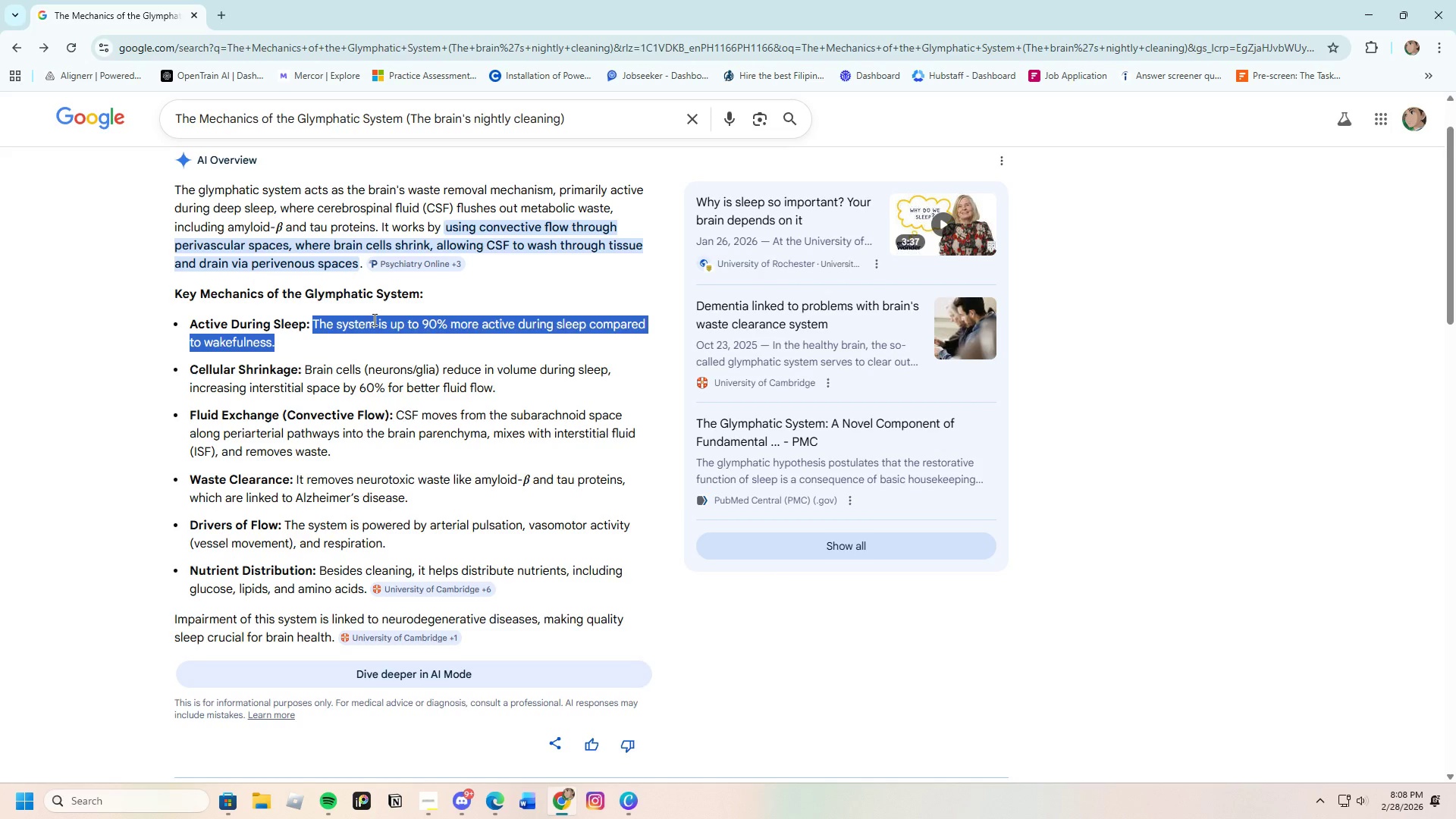 
right_click([373, 319])
 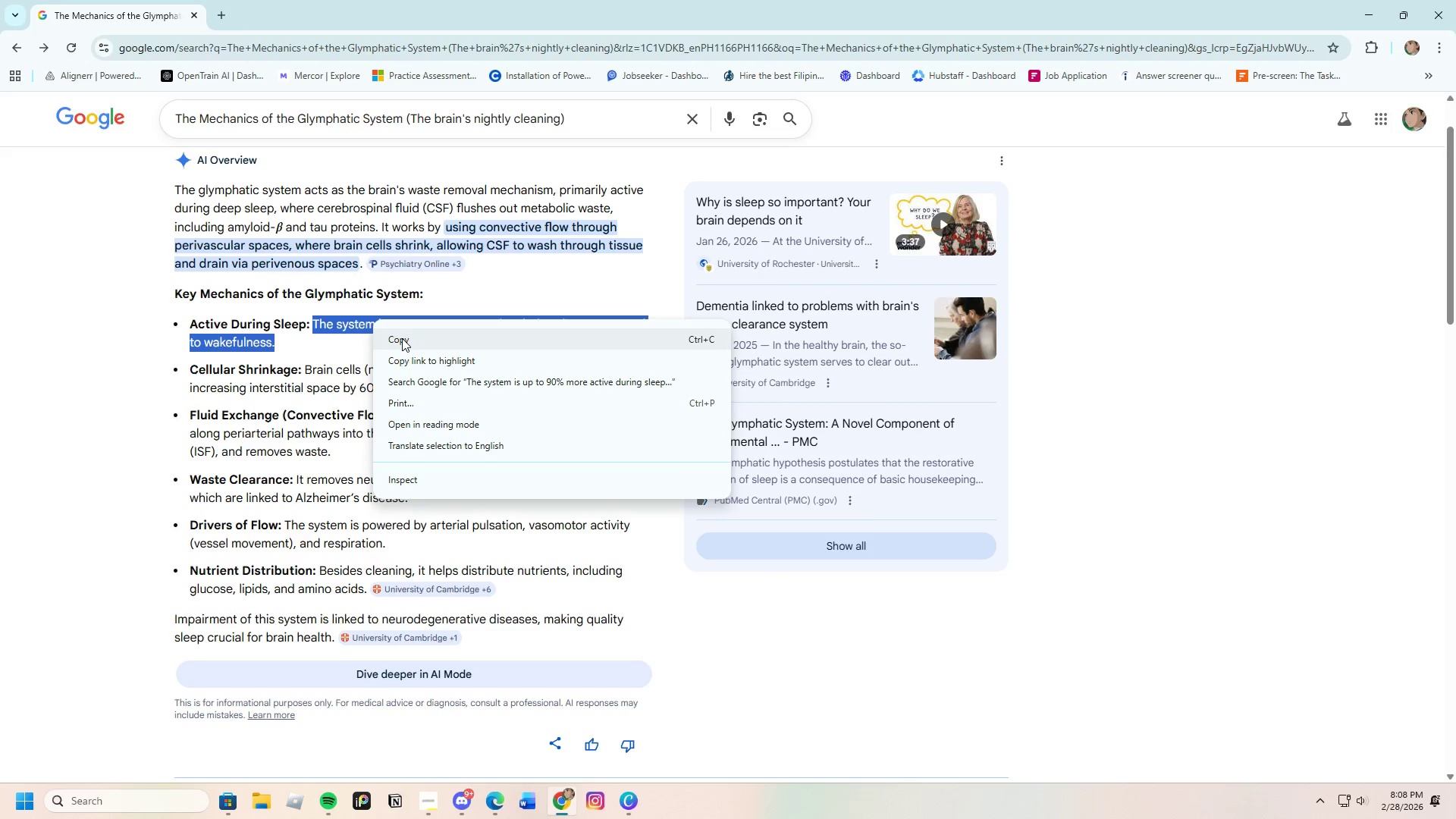 
left_click([402, 338])
 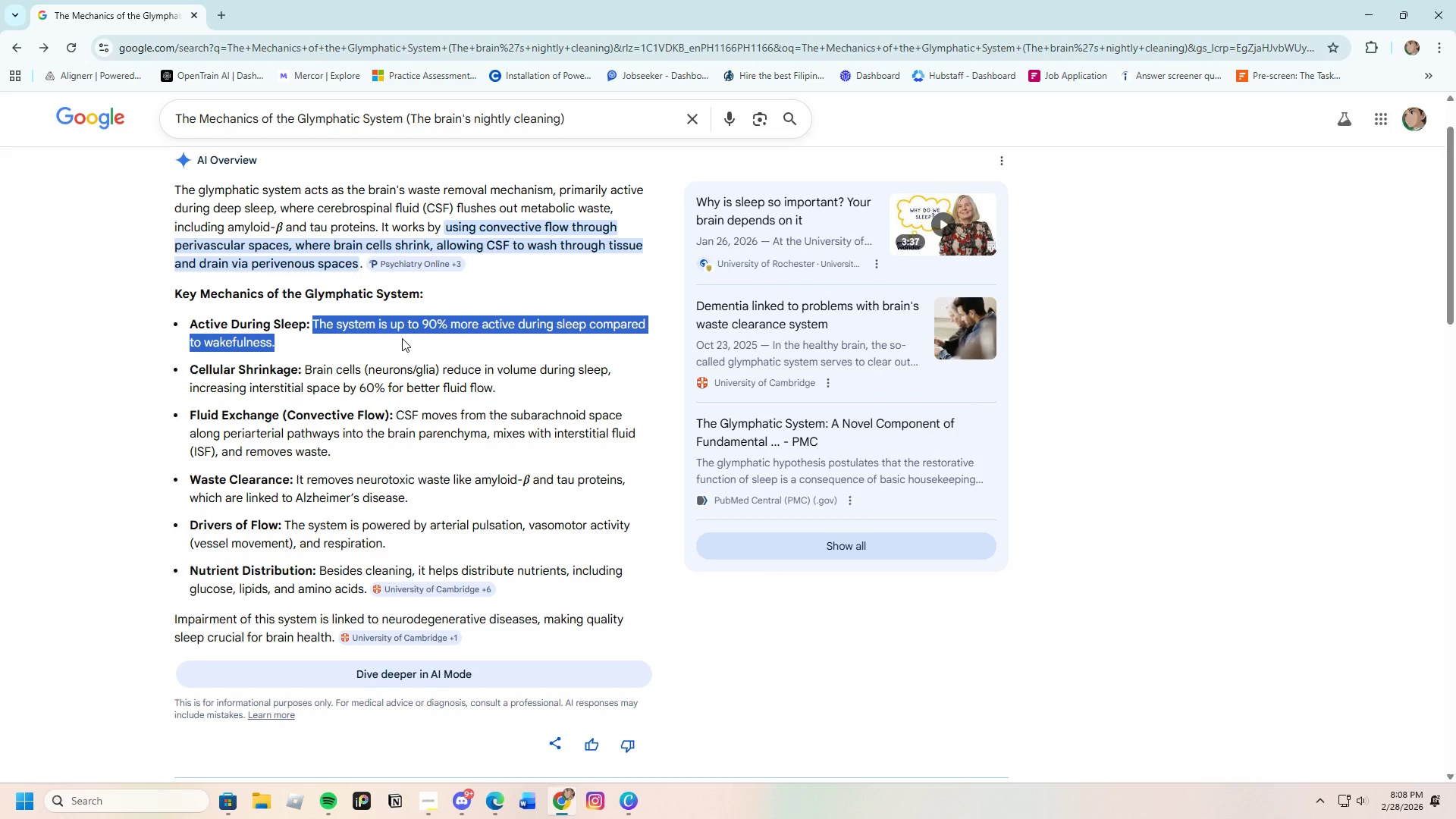 
wait(13.12)
 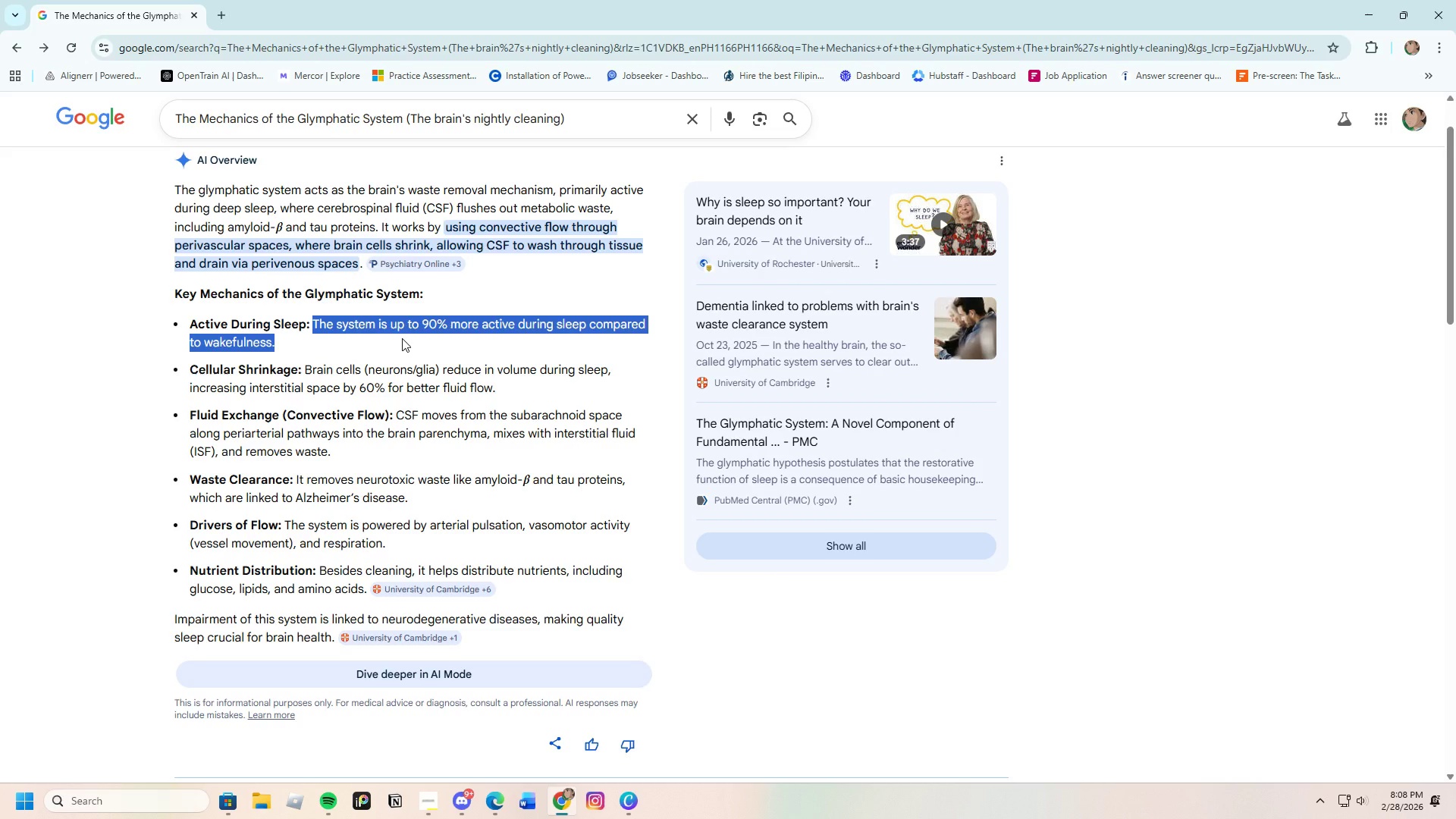 
double_click([552, 621])
 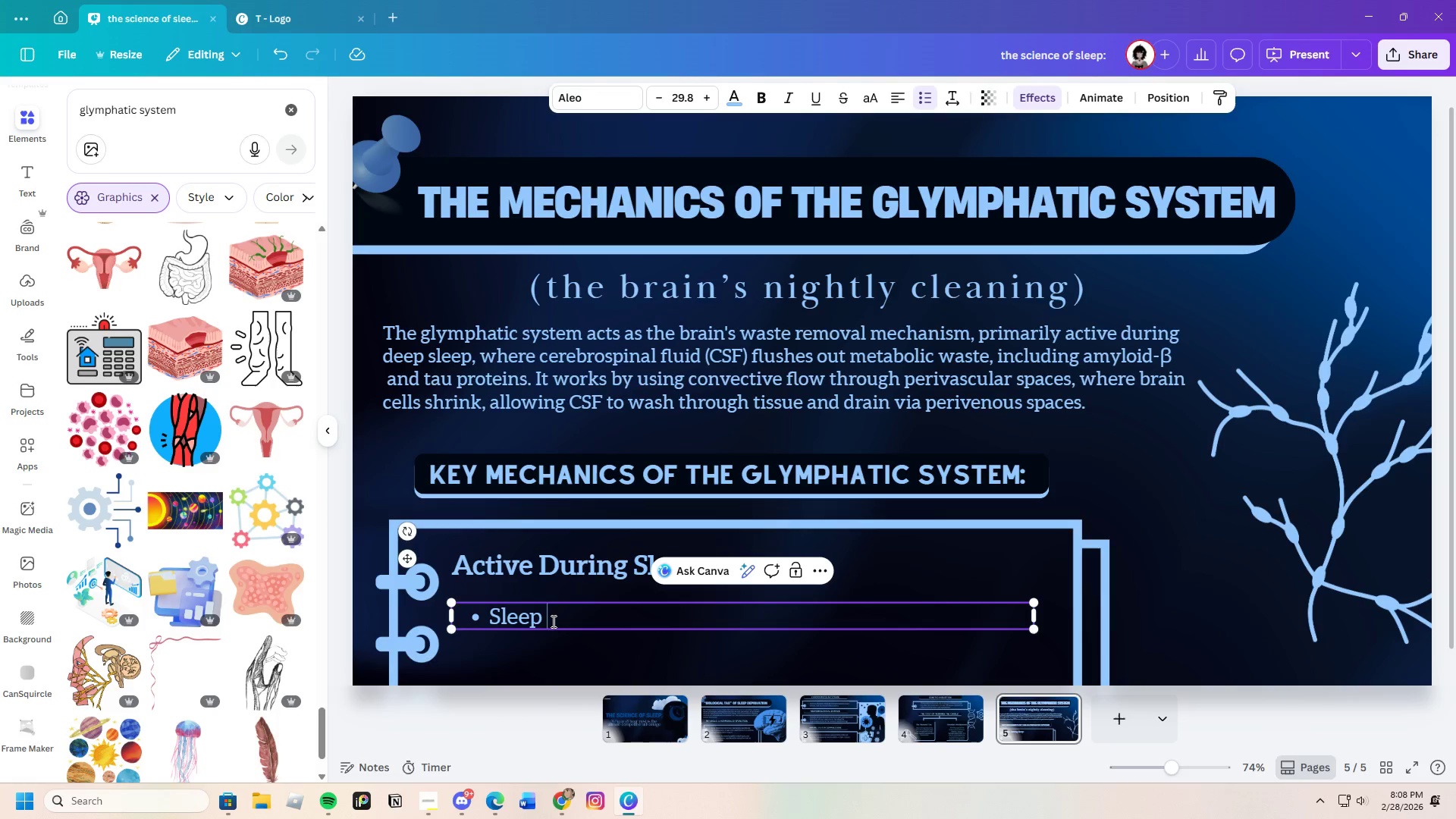 
left_click_drag(start_coordinate=[552, 621], to_coordinate=[491, 626])
 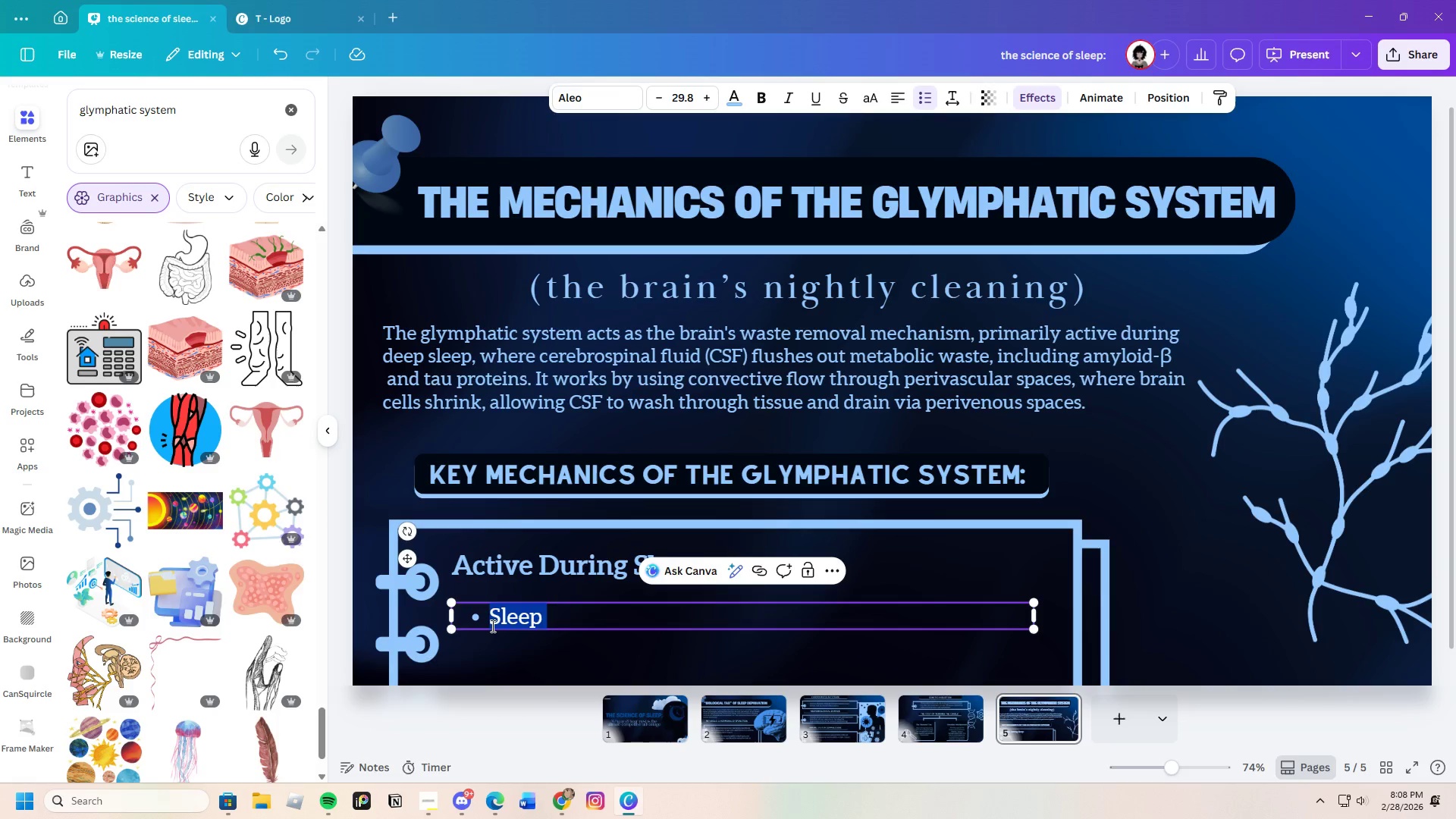 
key(Backspace)
 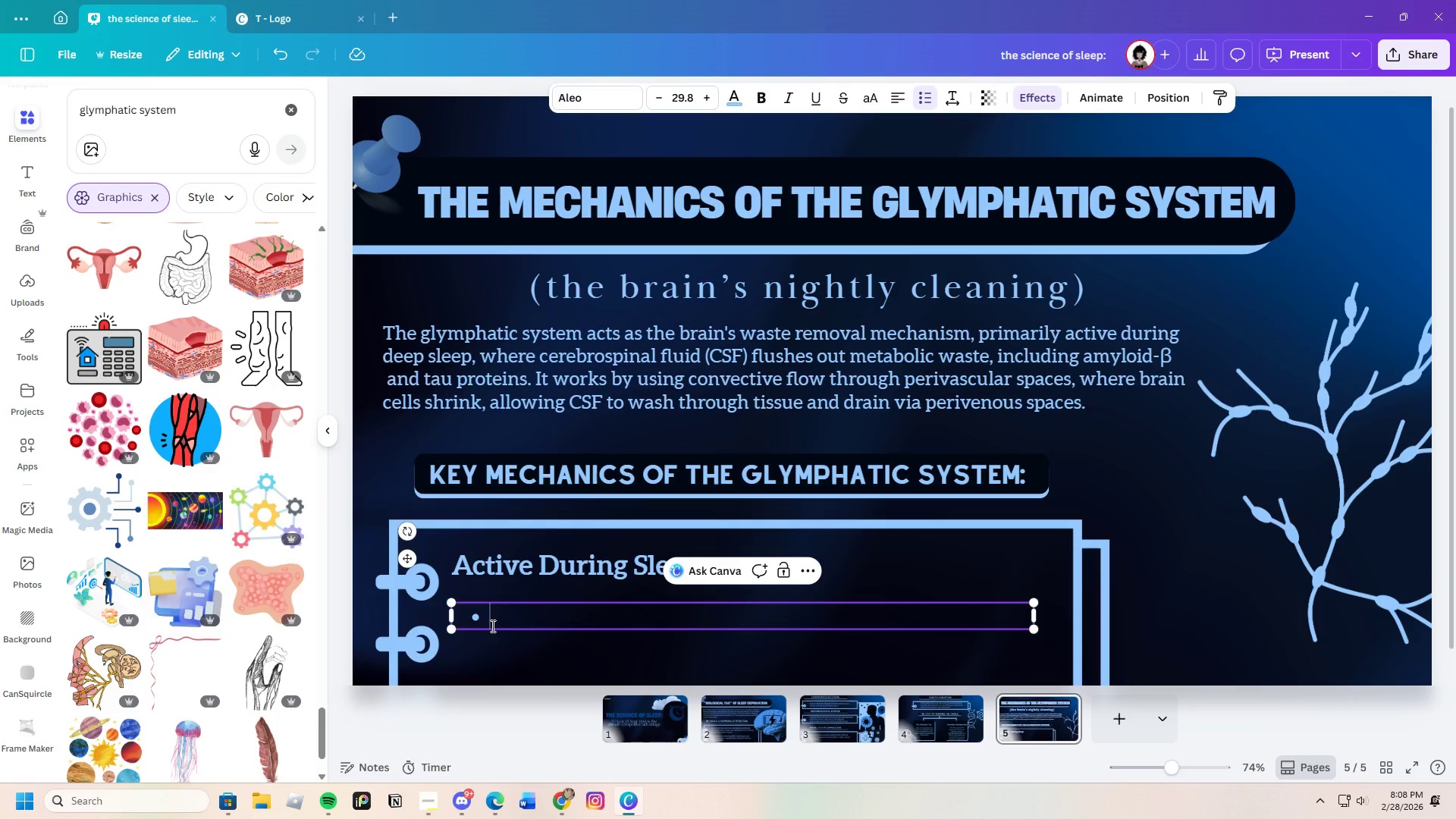 
key(Control+V)
 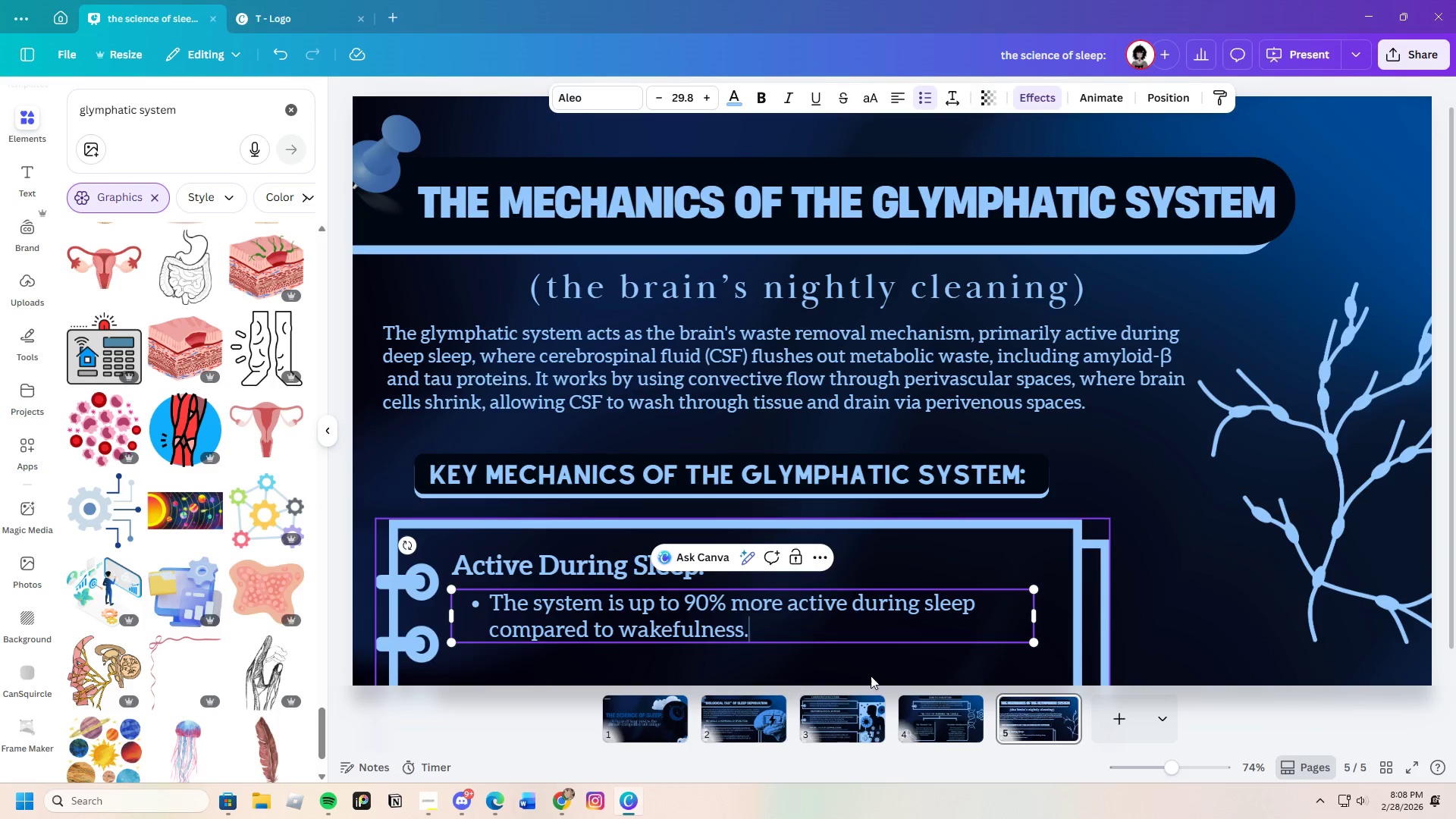 
left_click([974, 671])
 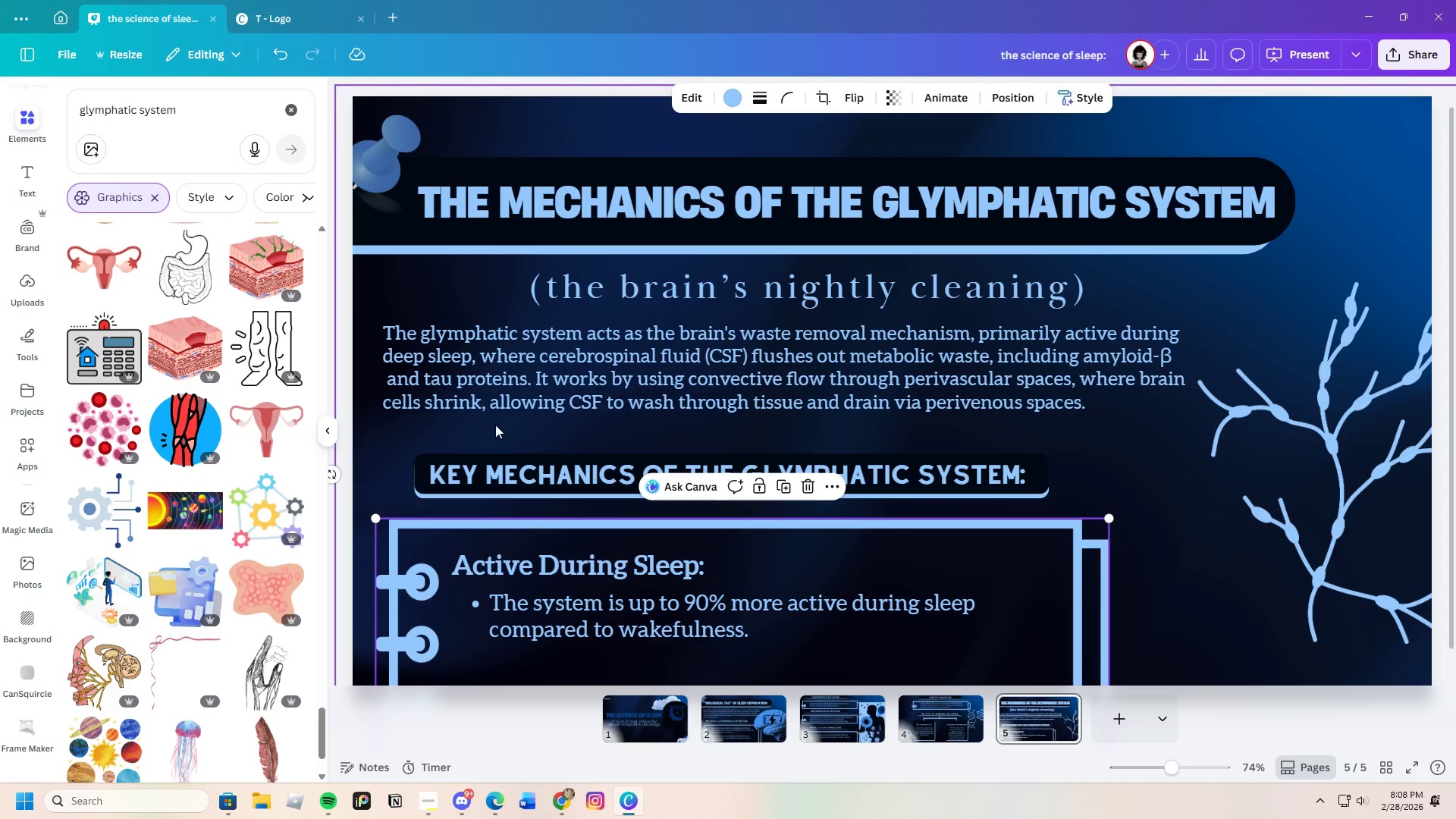 
left_click_drag(start_coordinate=[428, 447], to_coordinate=[536, 472])
 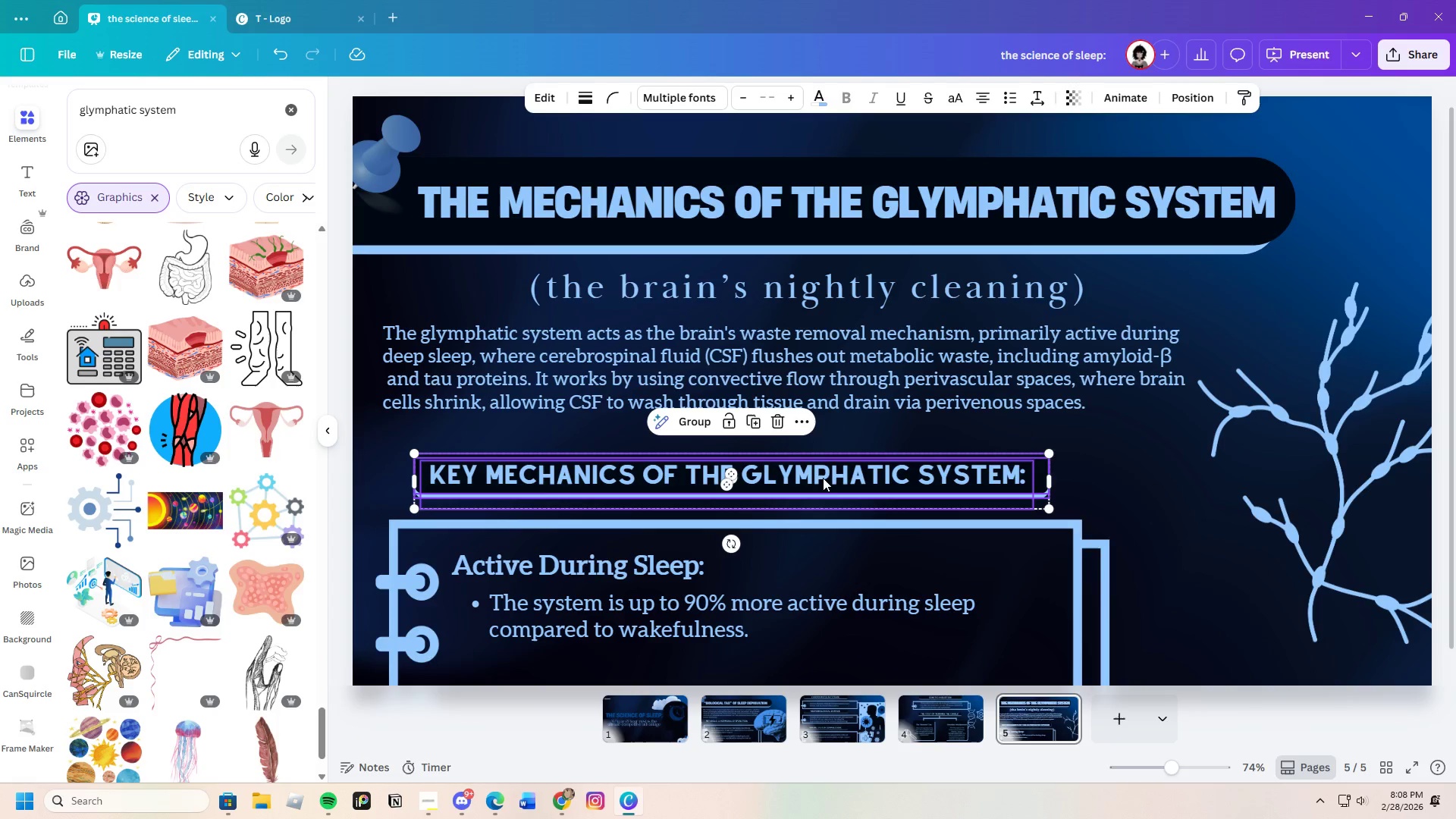 
left_click_drag(start_coordinate=[819, 473], to_coordinate=[815, 462])
 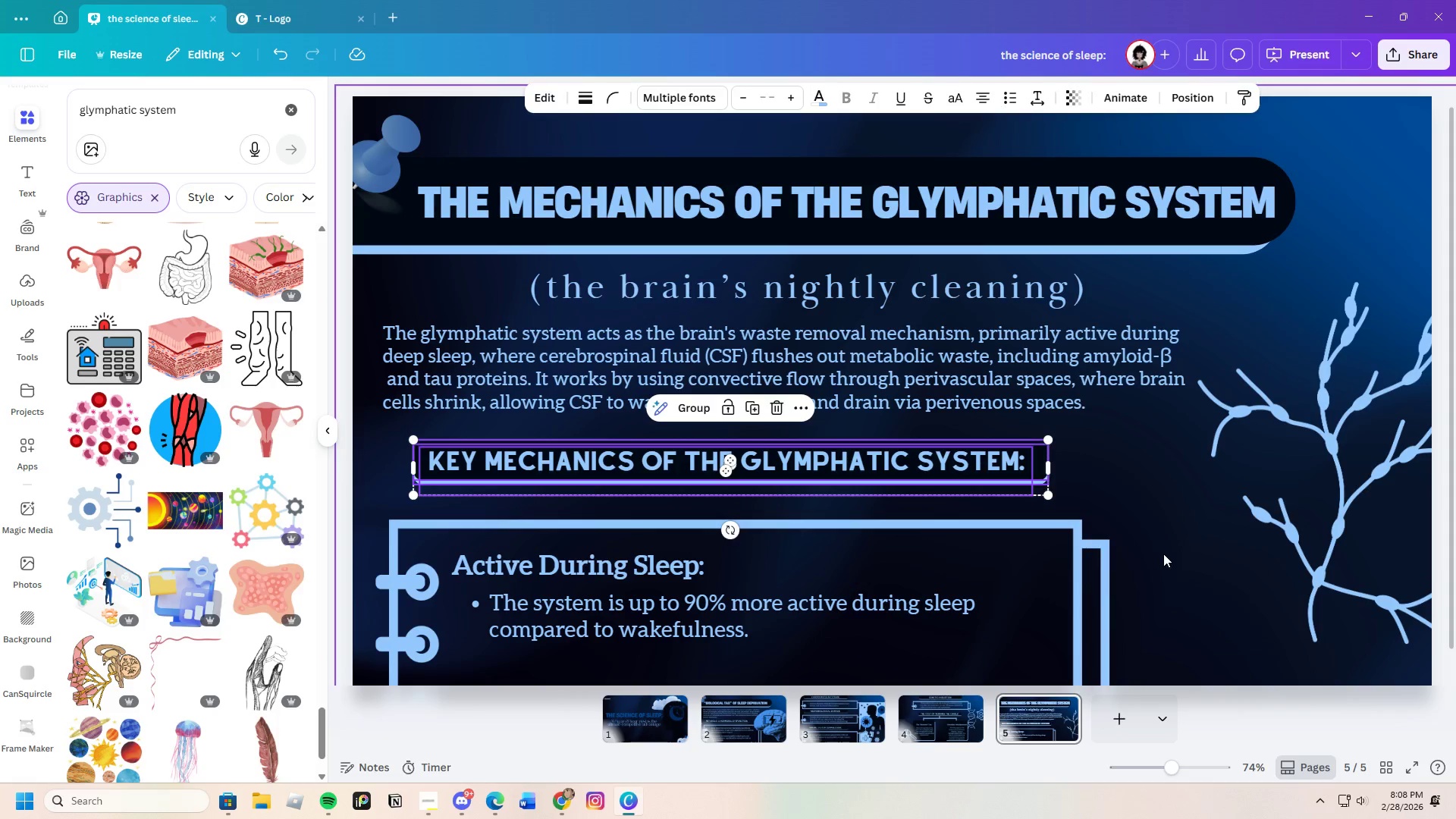 
left_click([1163, 554])
 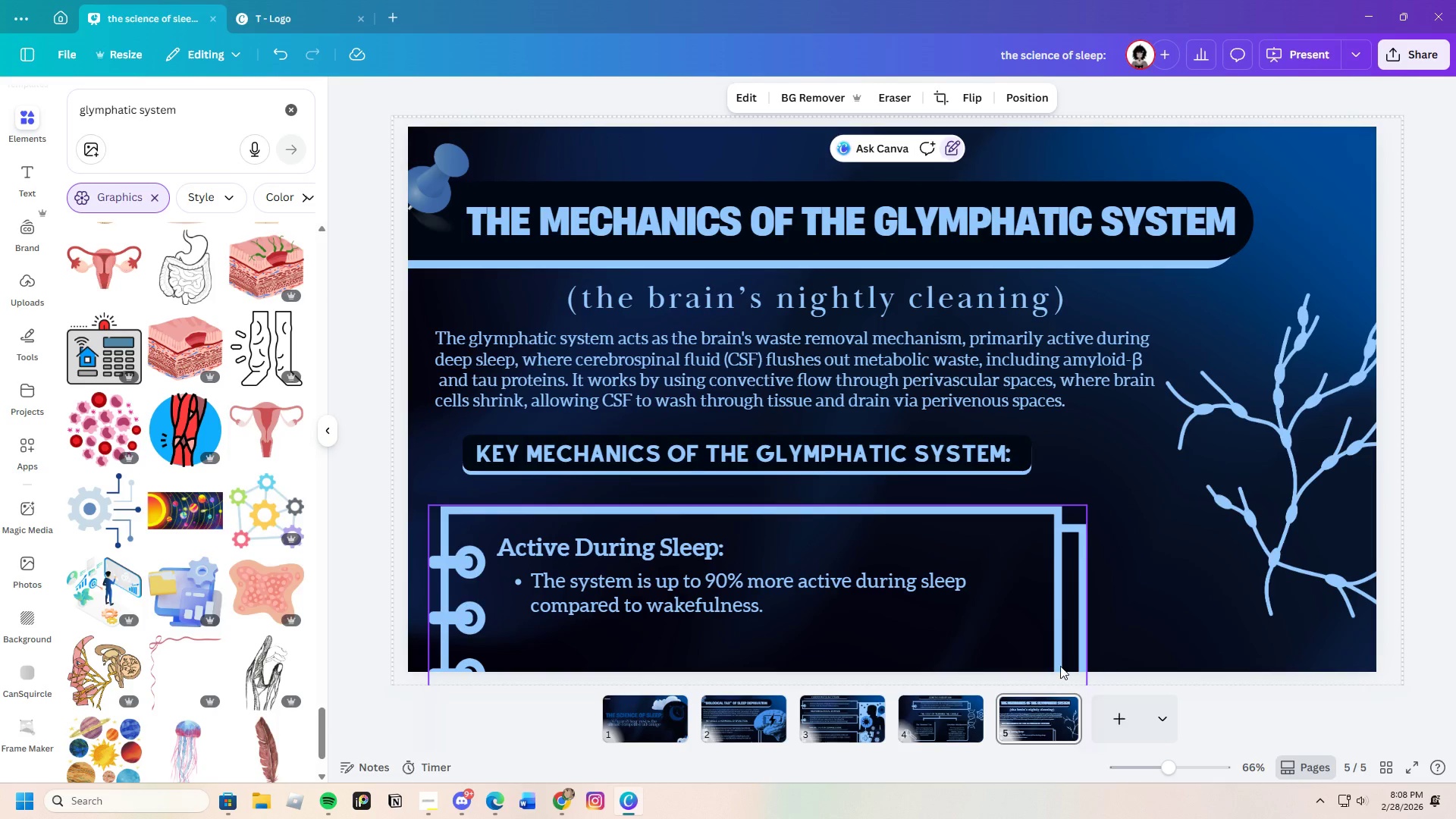 
wait(5.12)
 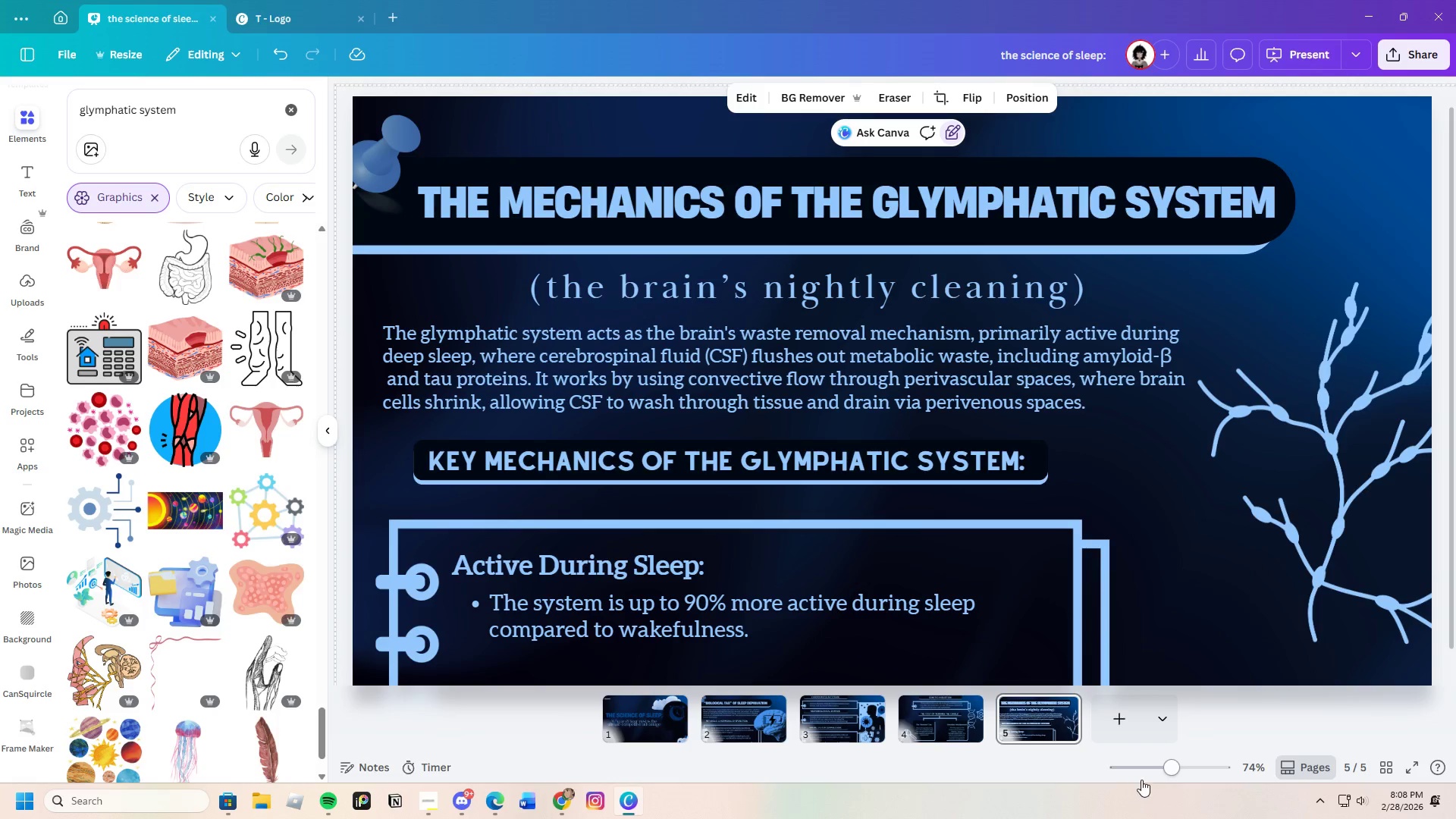 
left_click_drag(start_coordinate=[1159, 764], to_coordinate=[1169, 761])
 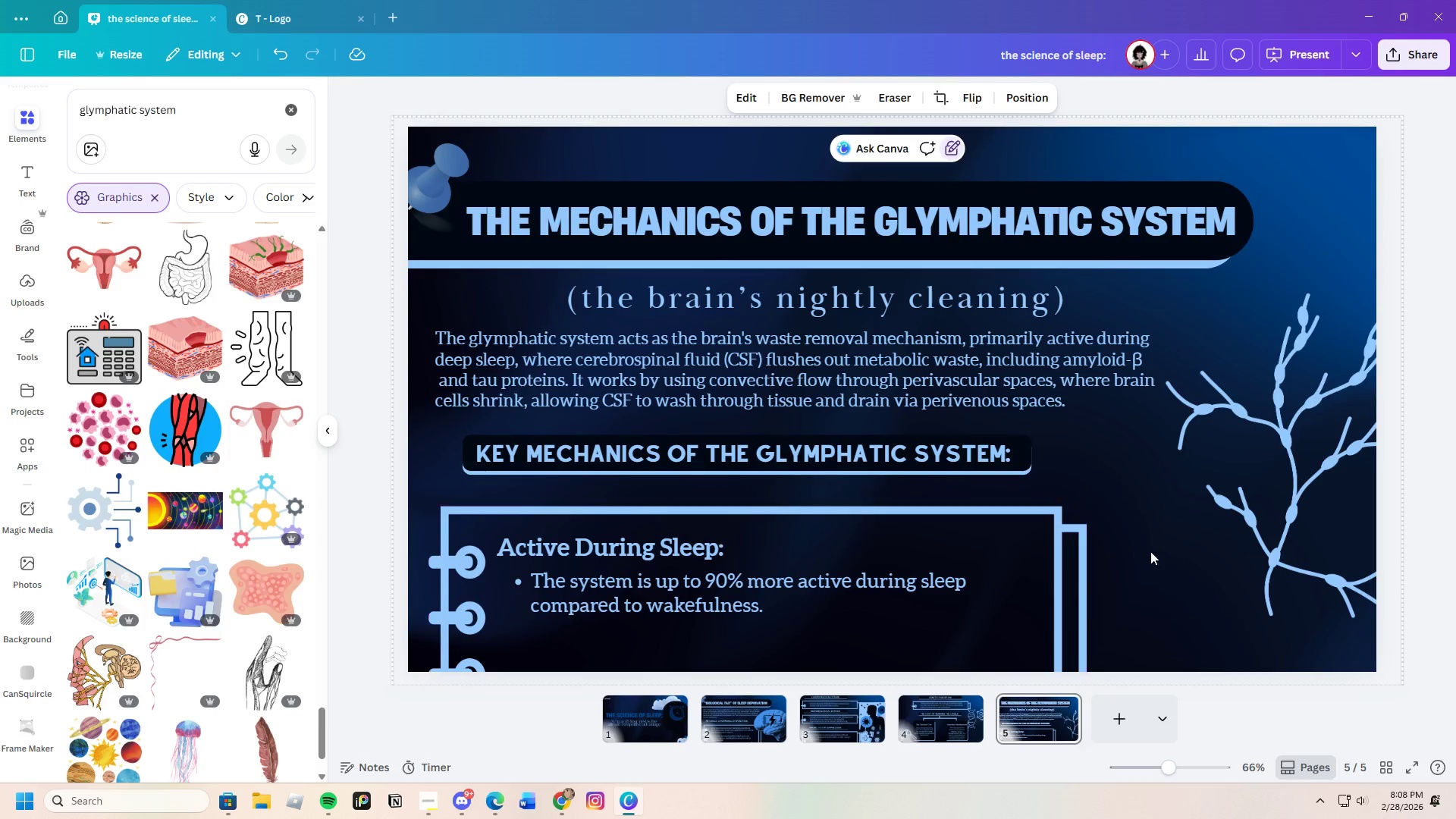 
left_click([1312, 519])
 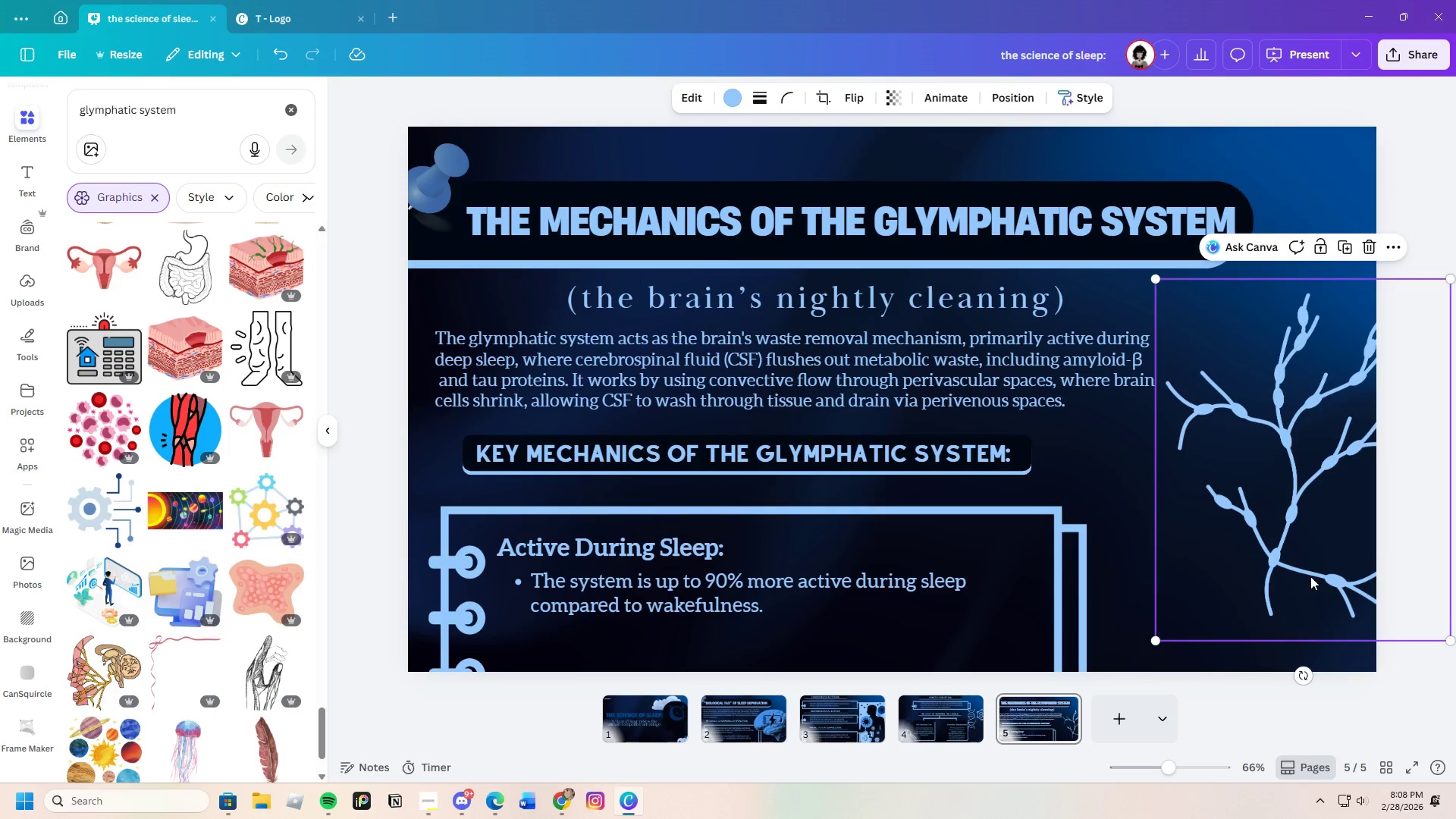 
left_click_drag(start_coordinate=[1312, 566], to_coordinate=[1277, 553])
 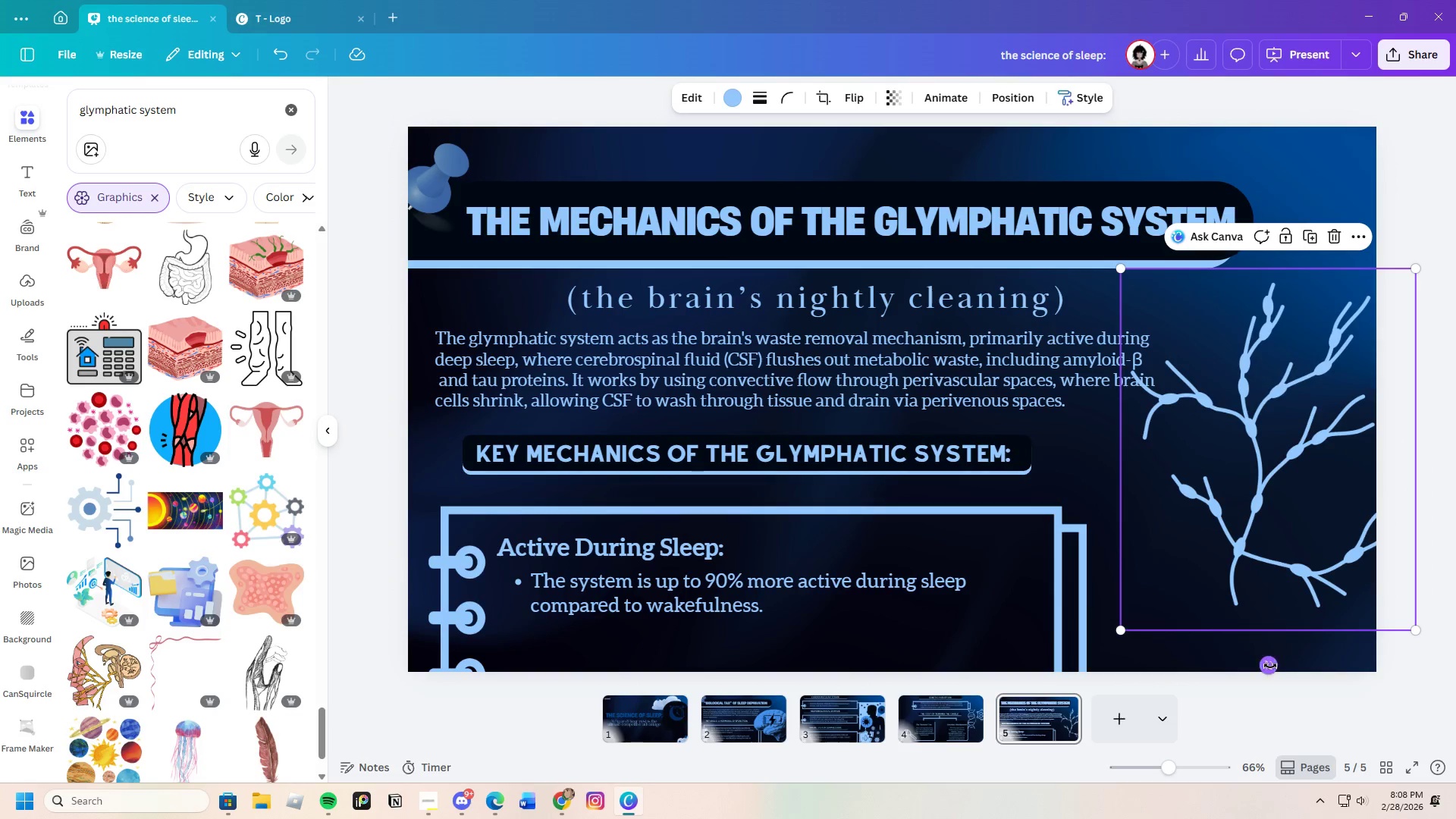 
left_click_drag(start_coordinate=[1270, 666], to_coordinate=[1220, 669])
 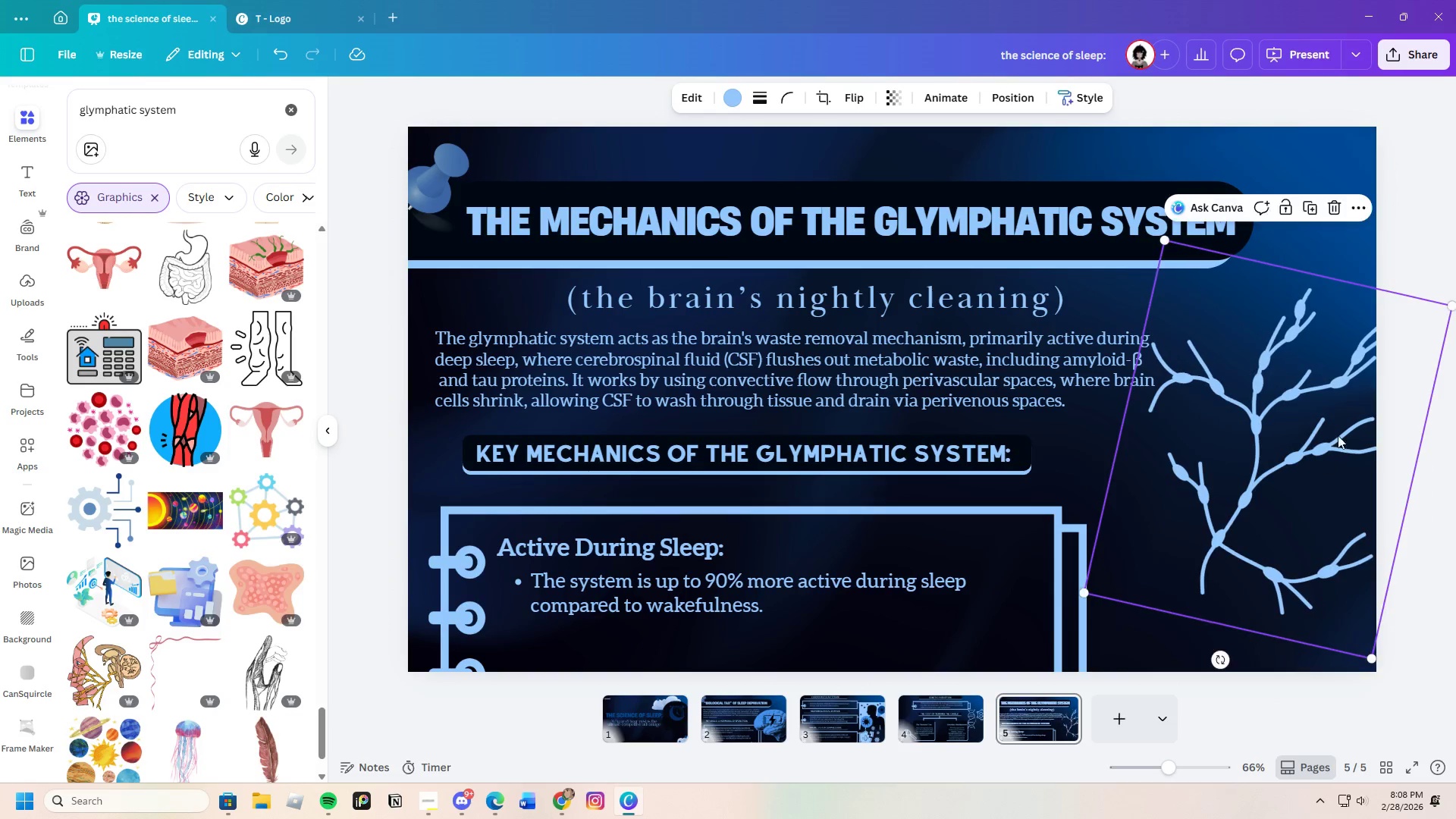 
left_click_drag(start_coordinate=[1336, 438], to_coordinate=[1249, 504])
 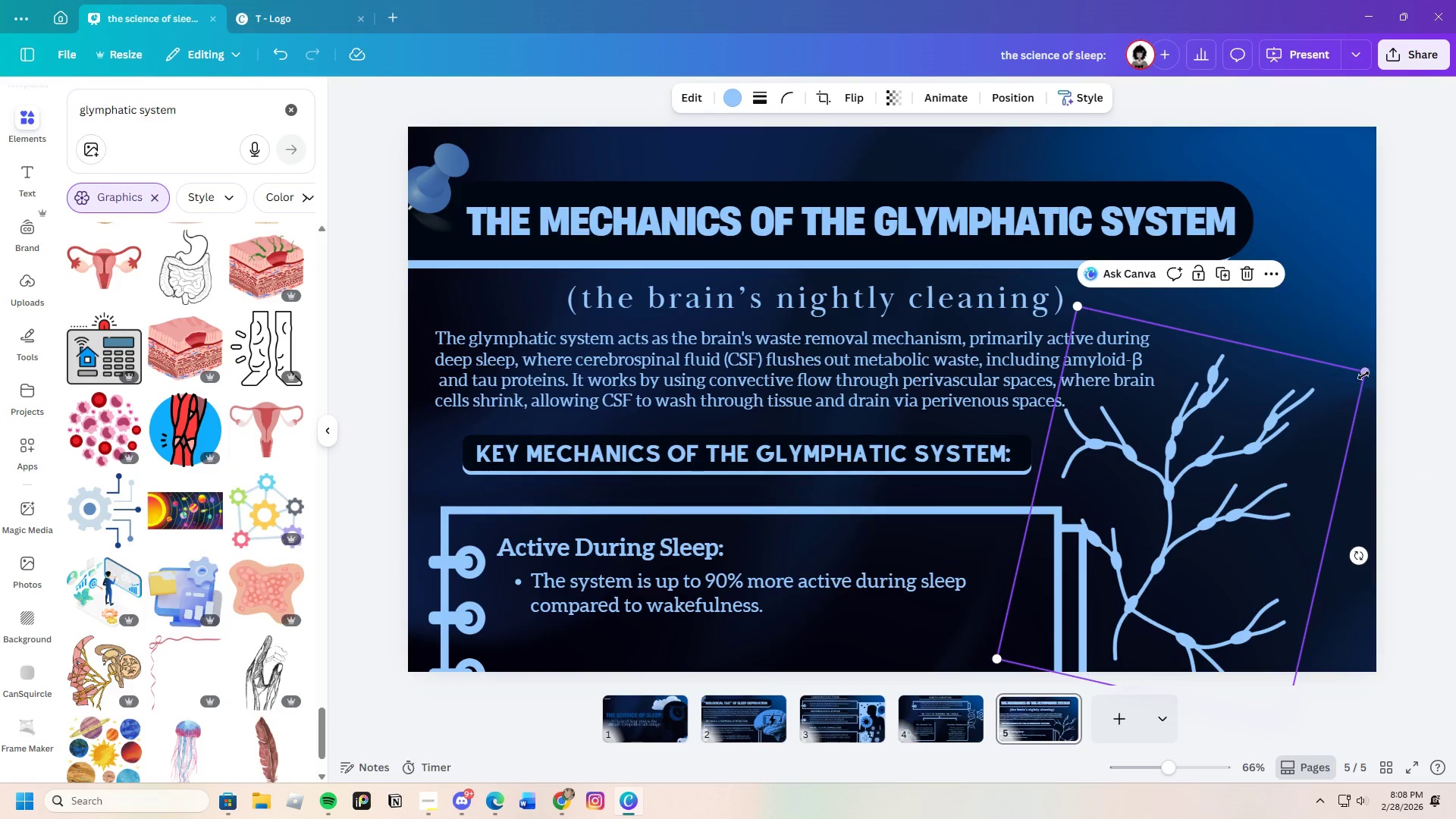 
left_click_drag(start_coordinate=[1364, 373], to_coordinate=[1455, 315])
 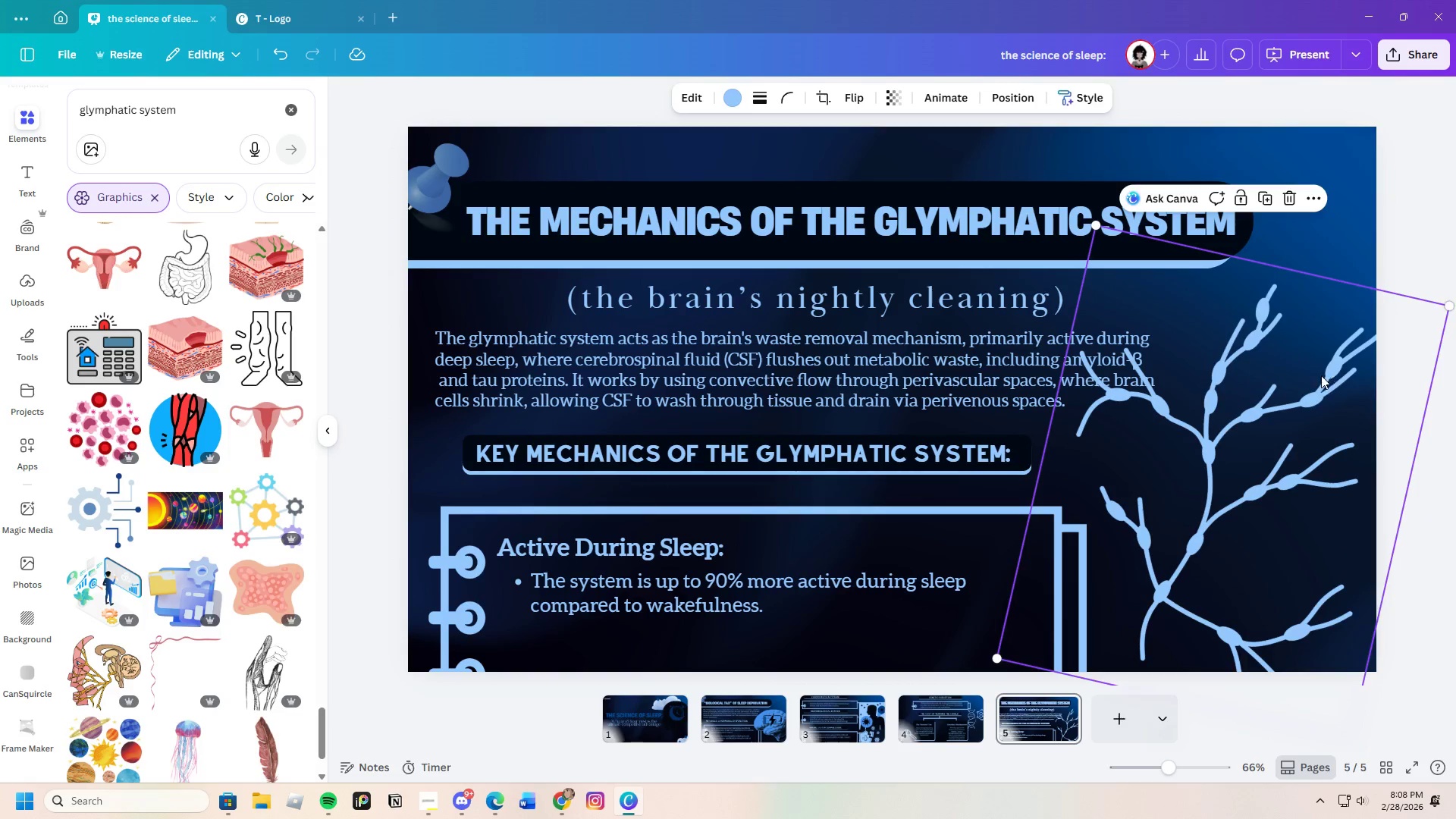 
left_click_drag(start_coordinate=[1321, 375], to_coordinate=[1304, 444])
 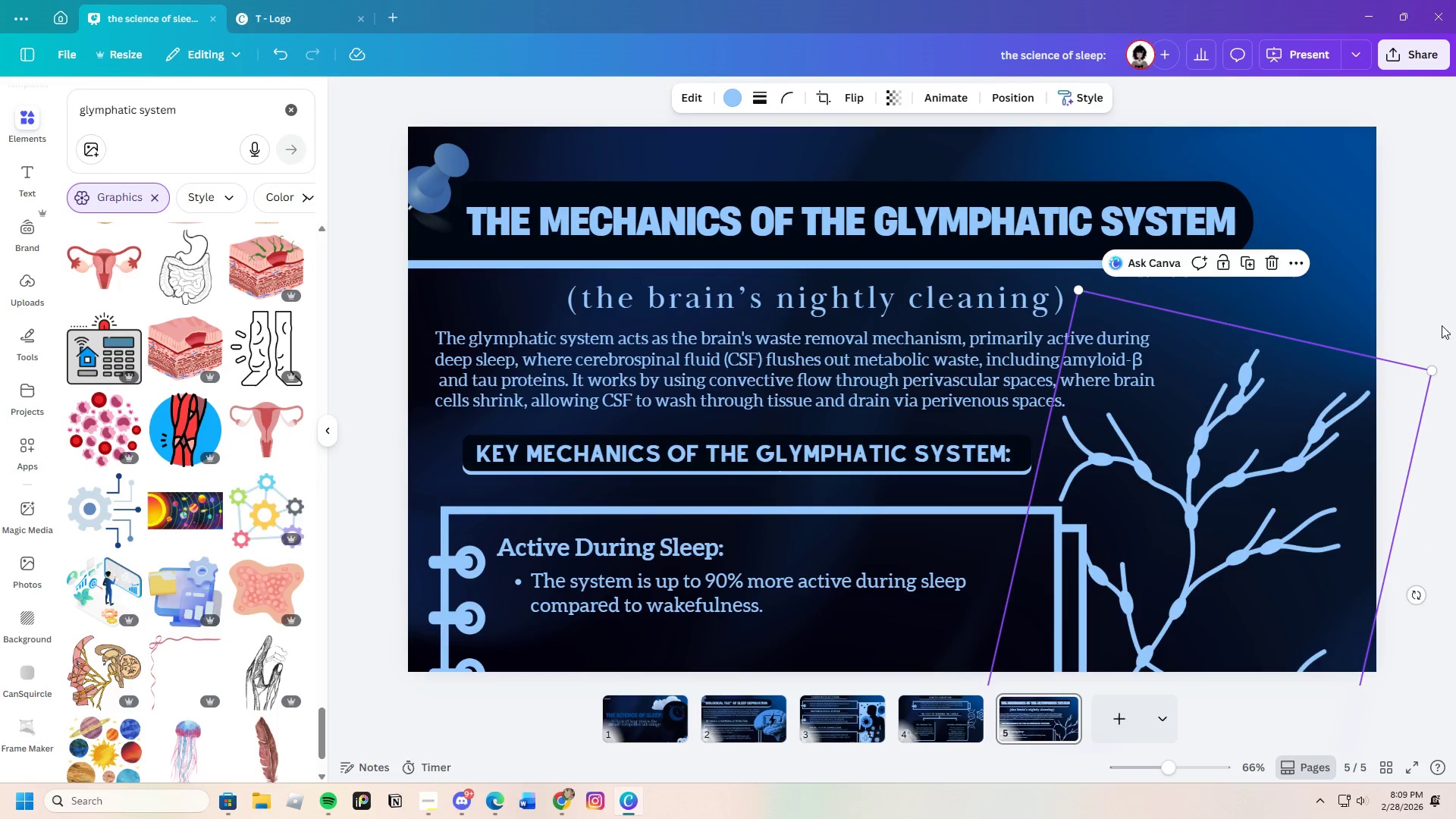 
left_click([1436, 318])
 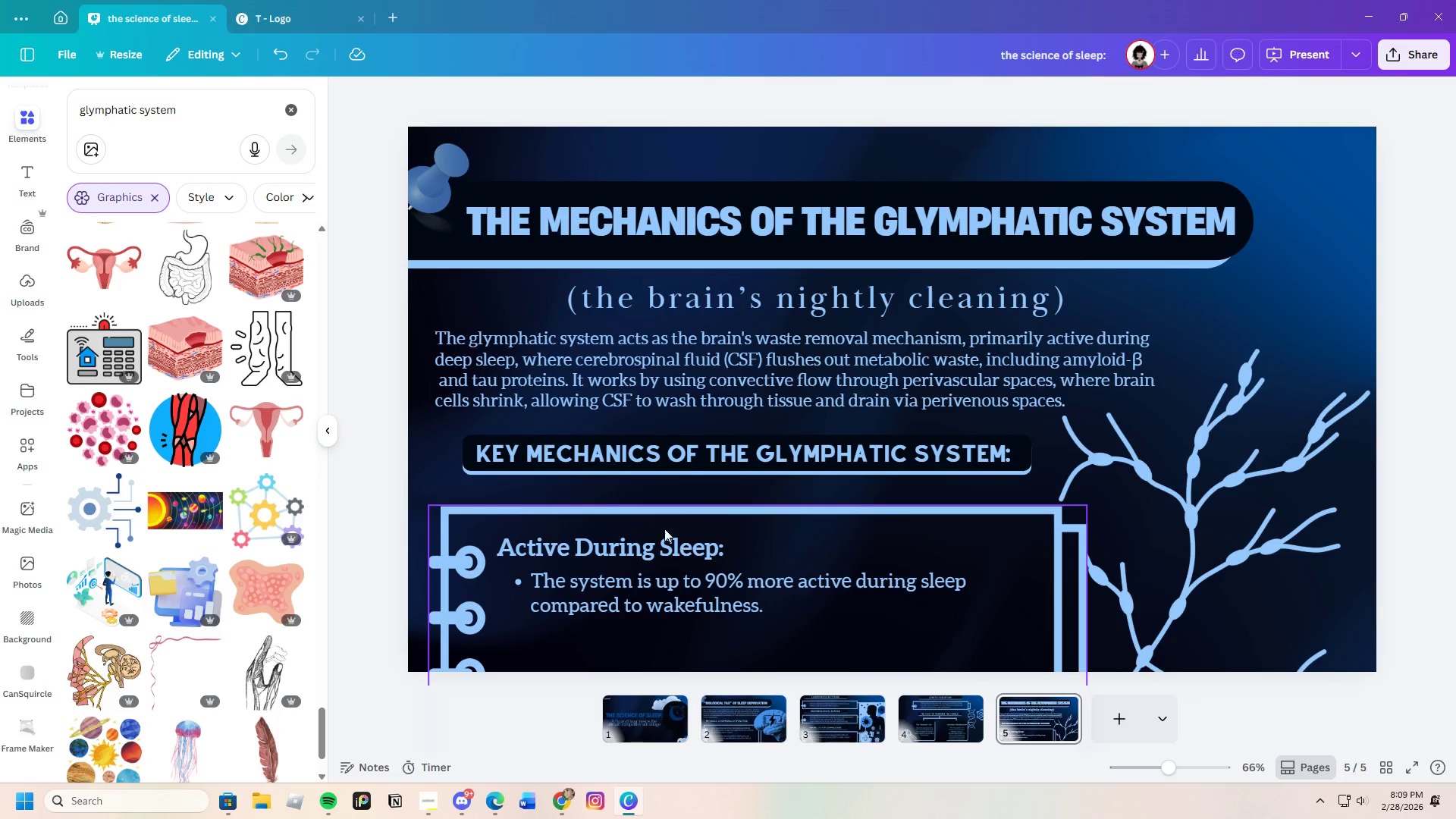 
left_click_drag(start_coordinate=[645, 586], to_coordinate=[667, 601])
 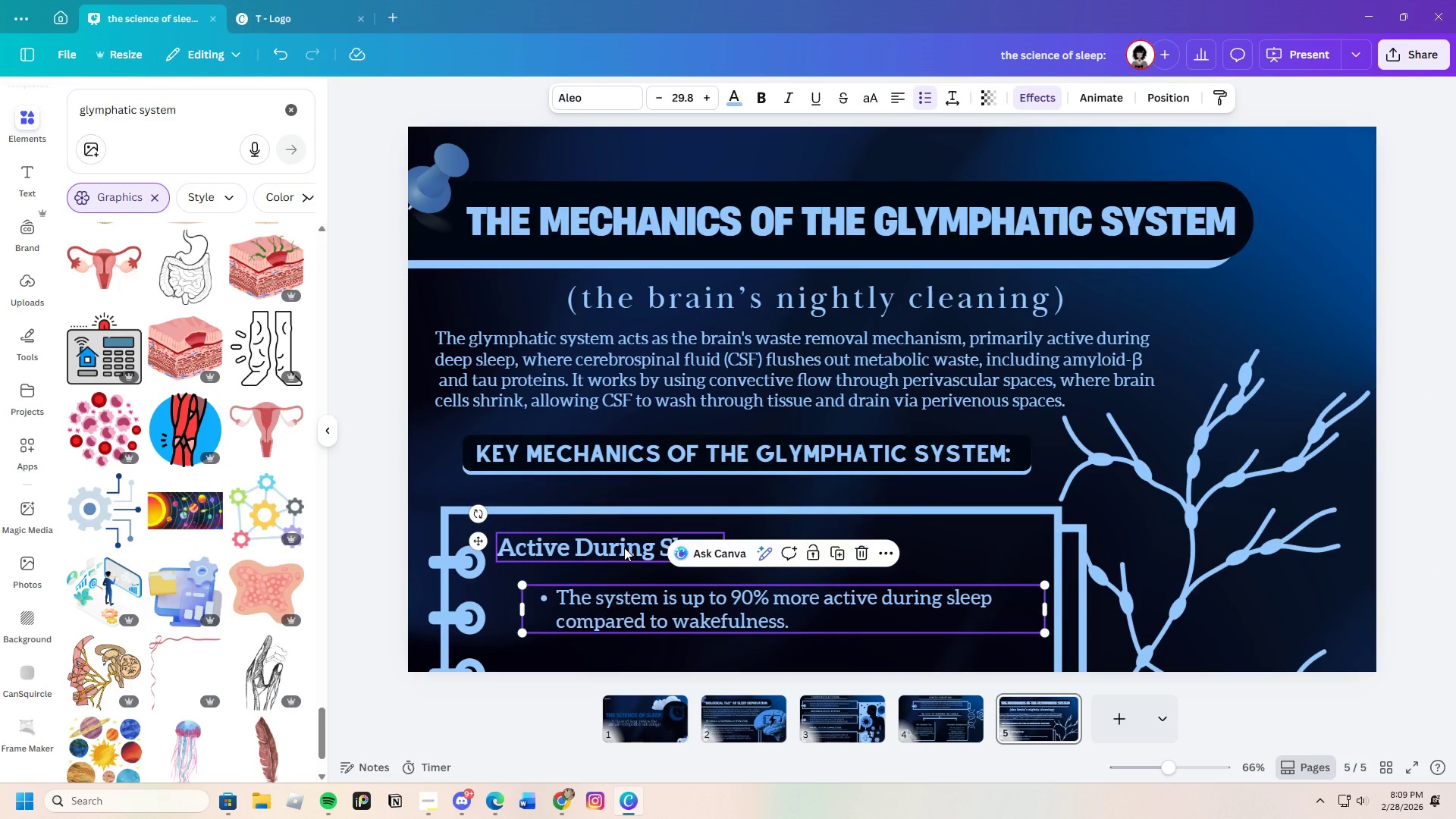 
left_click_drag(start_coordinate=[624, 548], to_coordinate=[761, 544])
 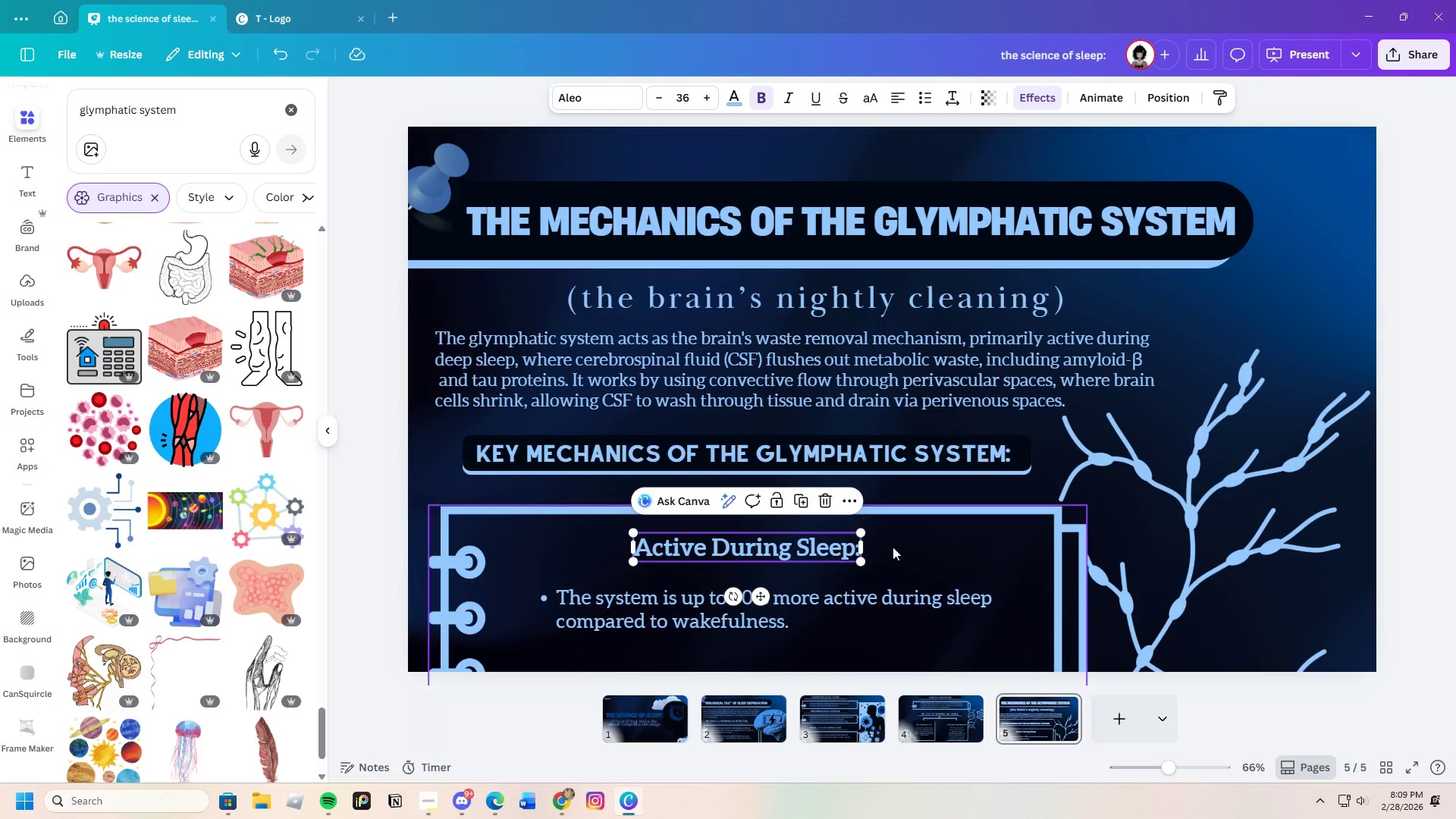 
left_click([919, 547])
 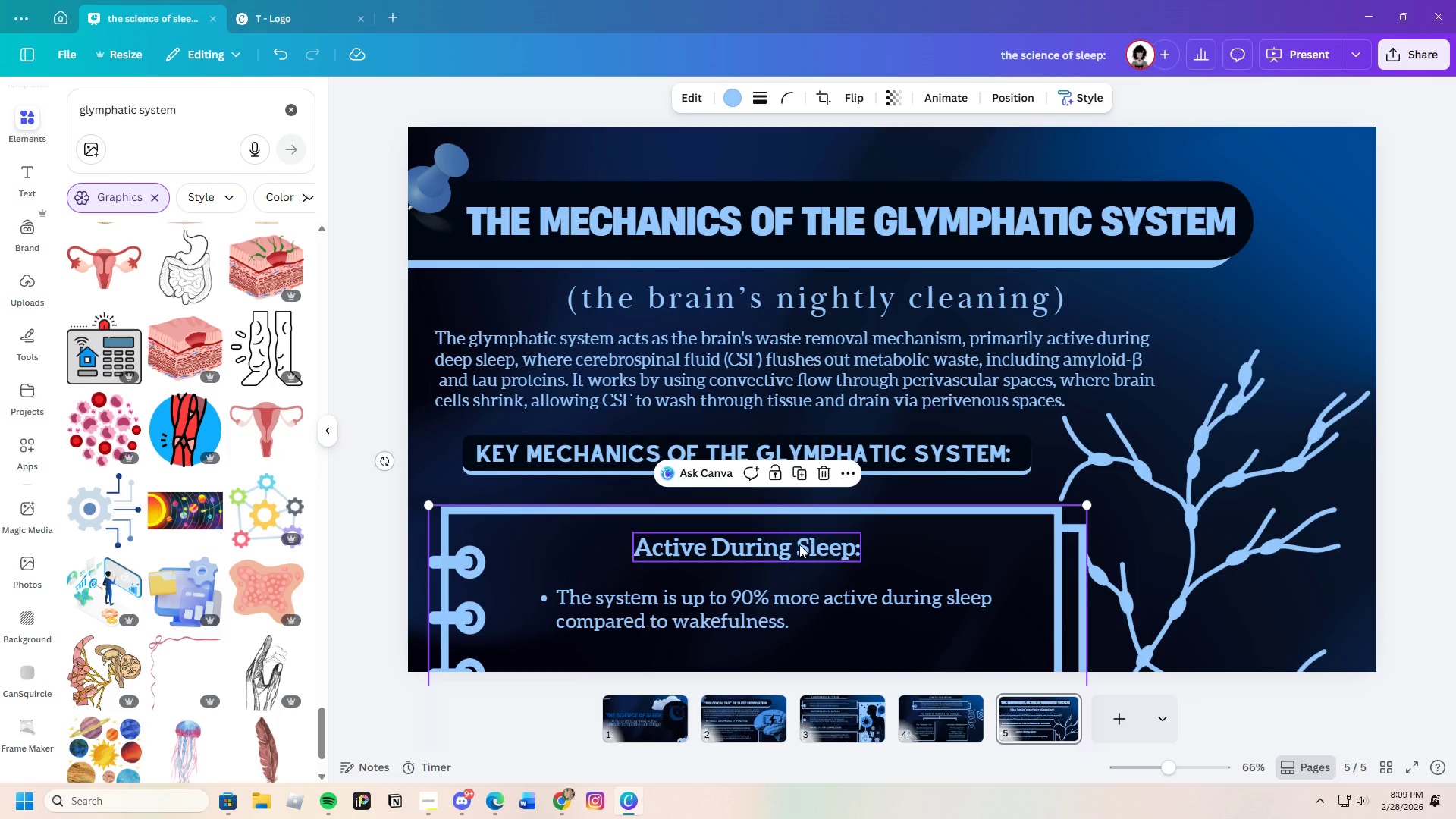 
left_click_drag(start_coordinate=[797, 544], to_coordinate=[670, 540])
 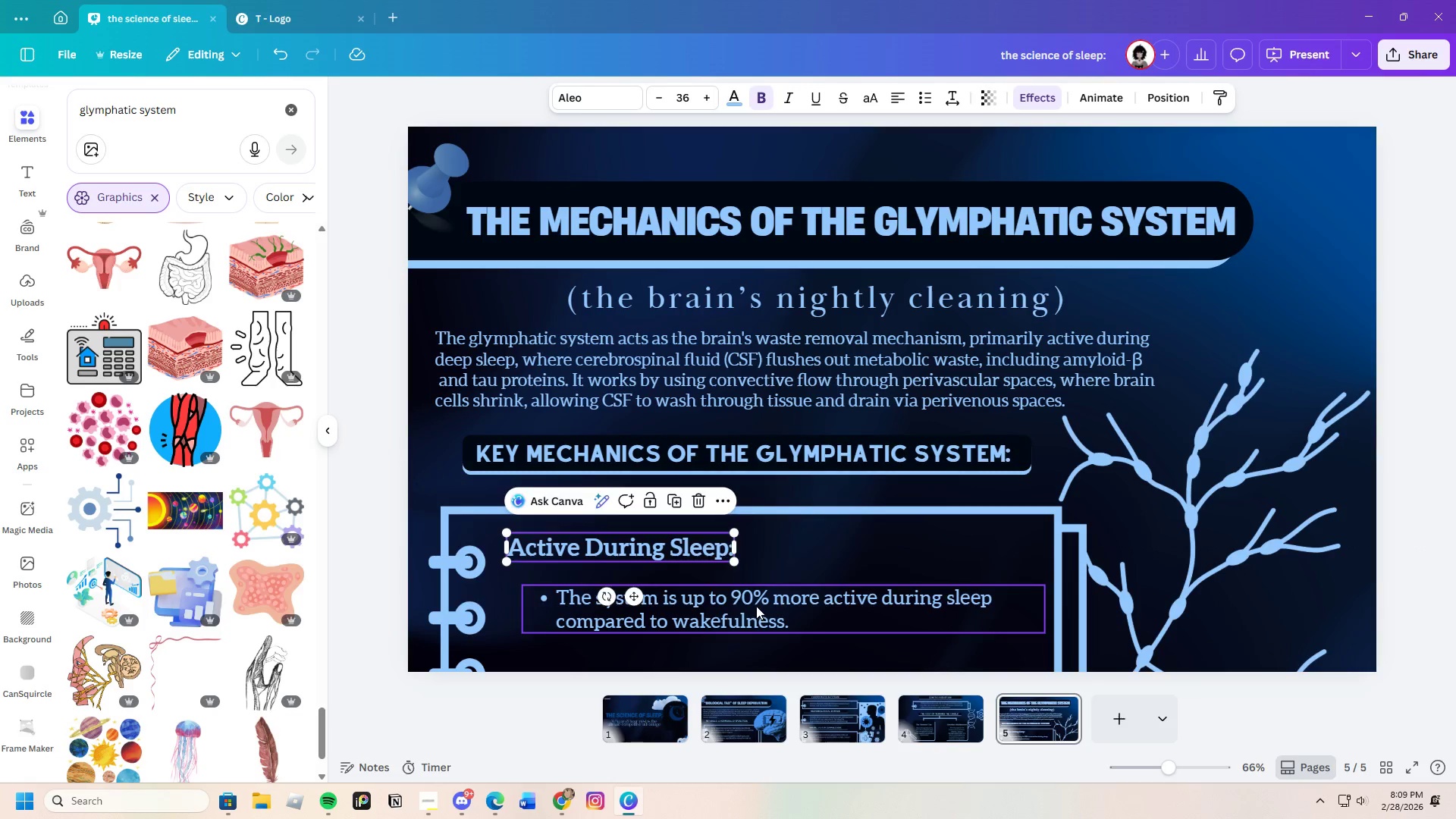 
left_click_drag(start_coordinate=[755, 606], to_coordinate=[710, 605])
 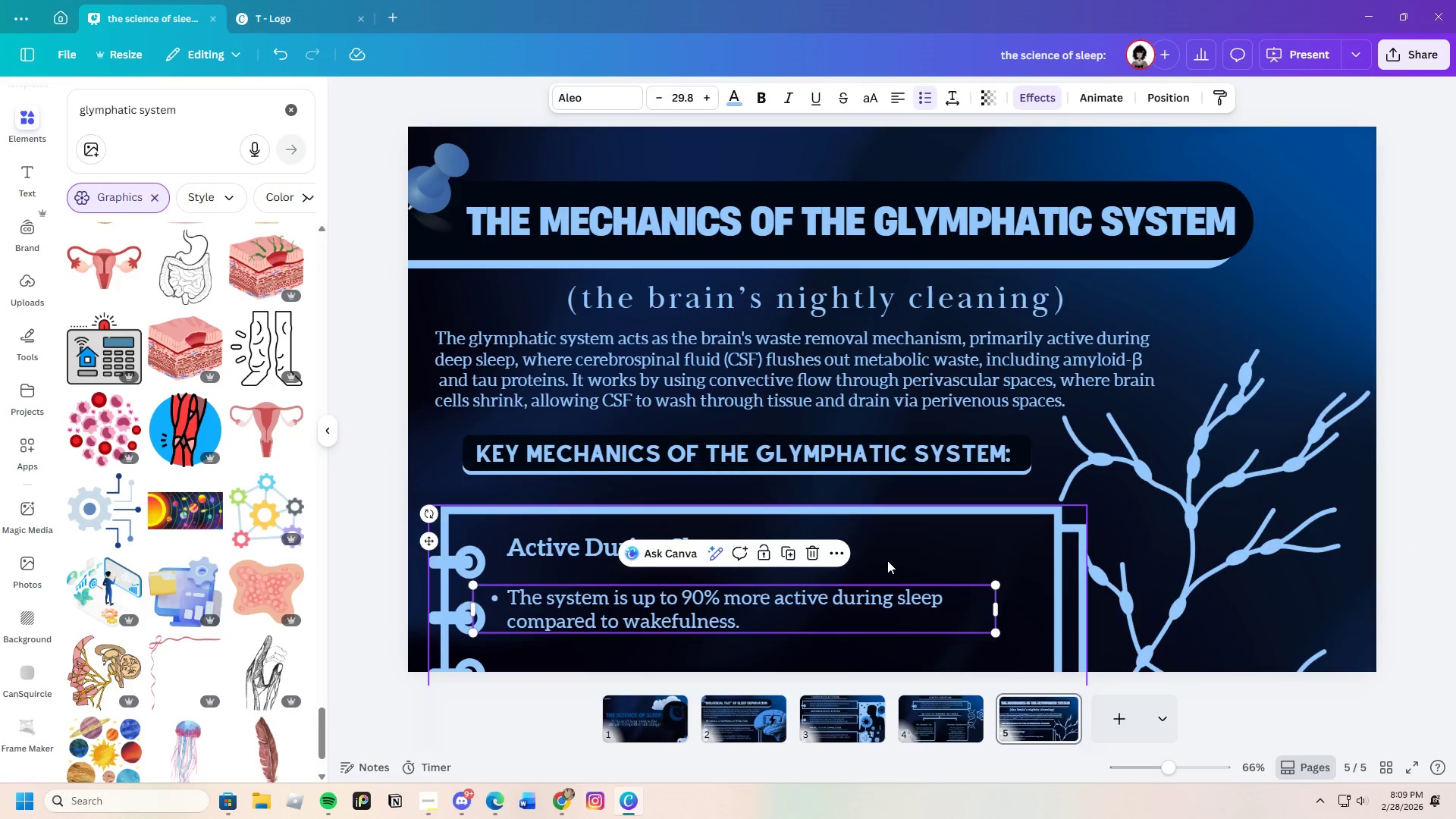 
left_click([887, 560])
 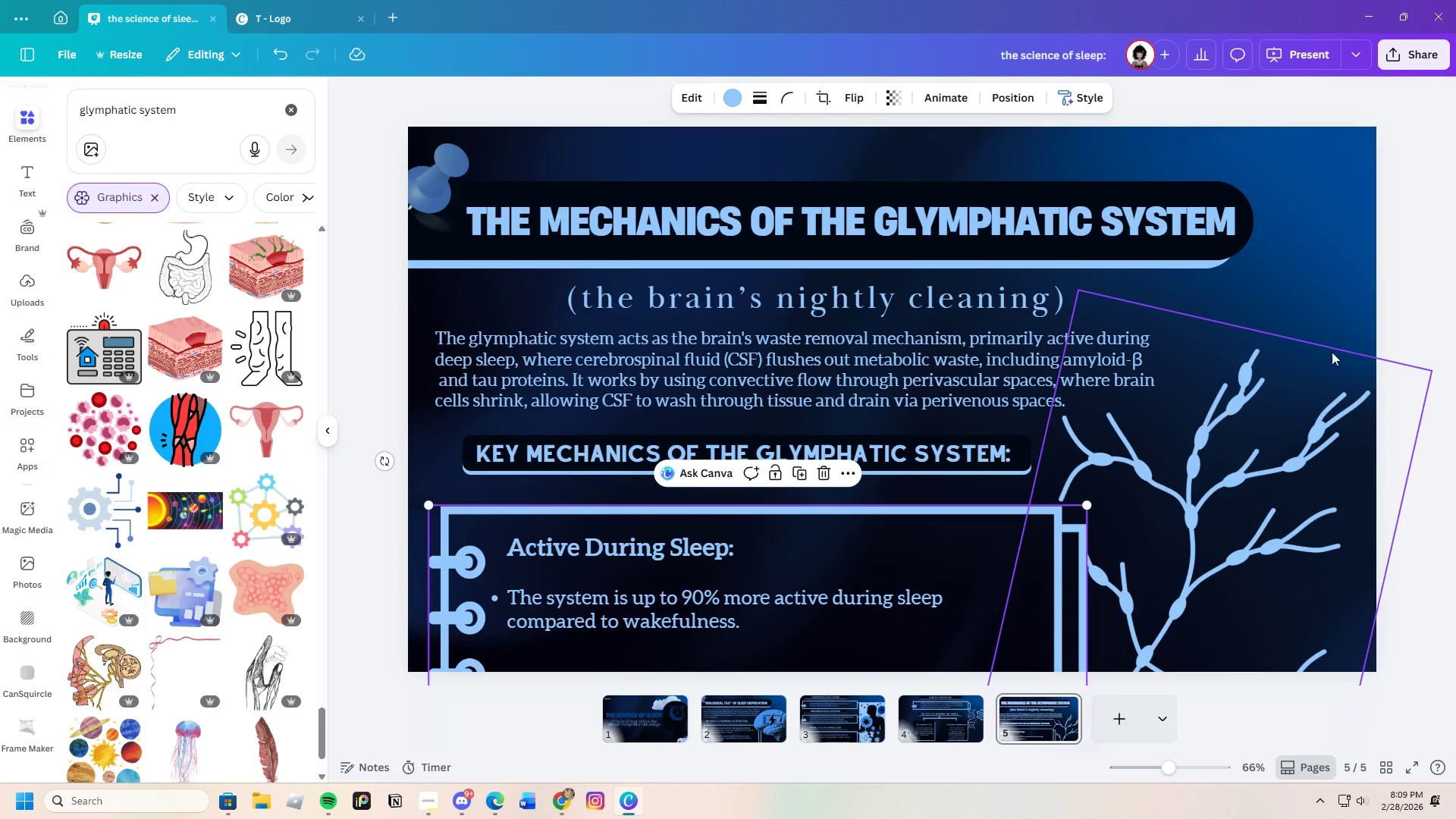 
left_click([1450, 277])
 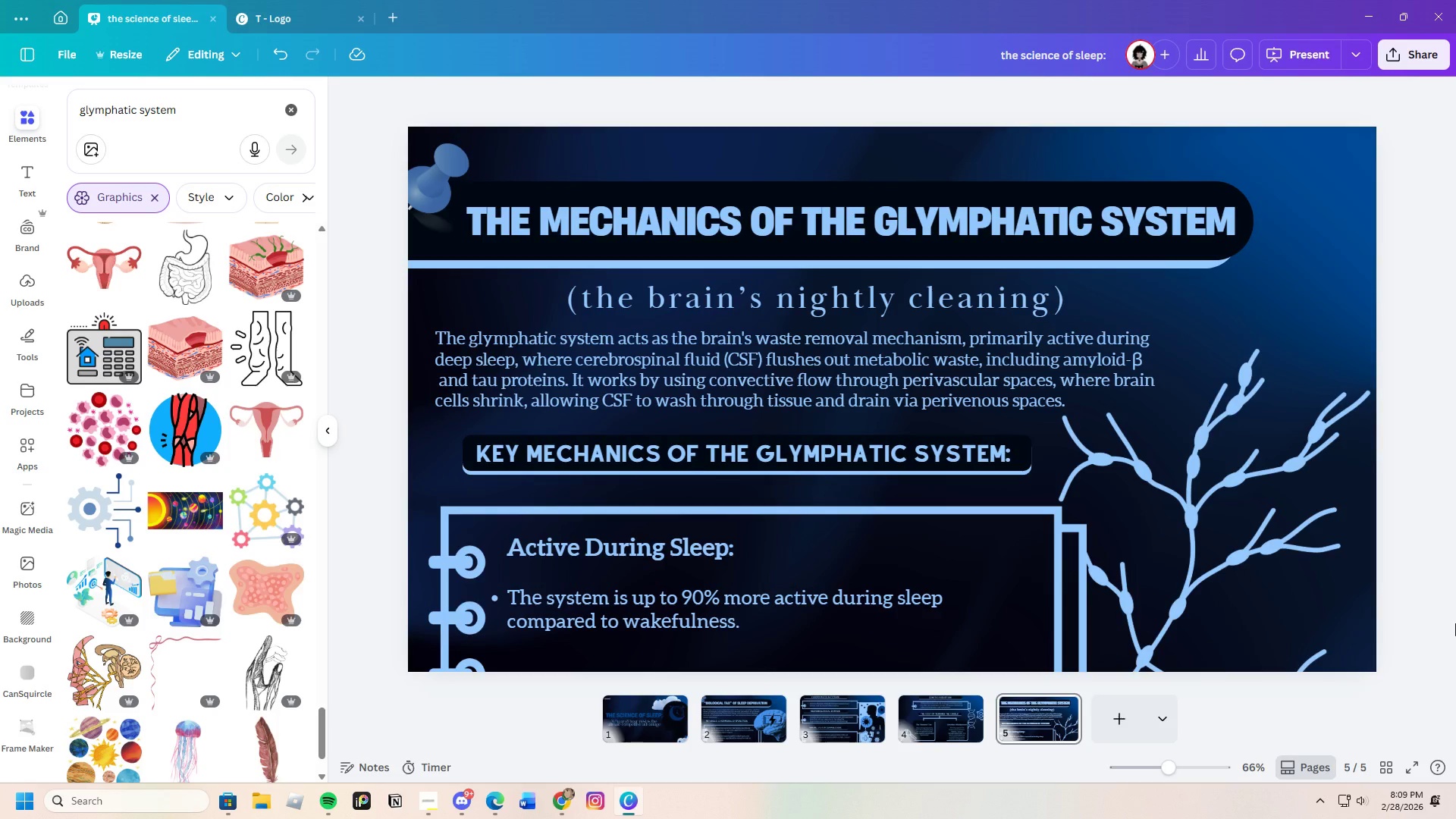 
wait(7.75)
 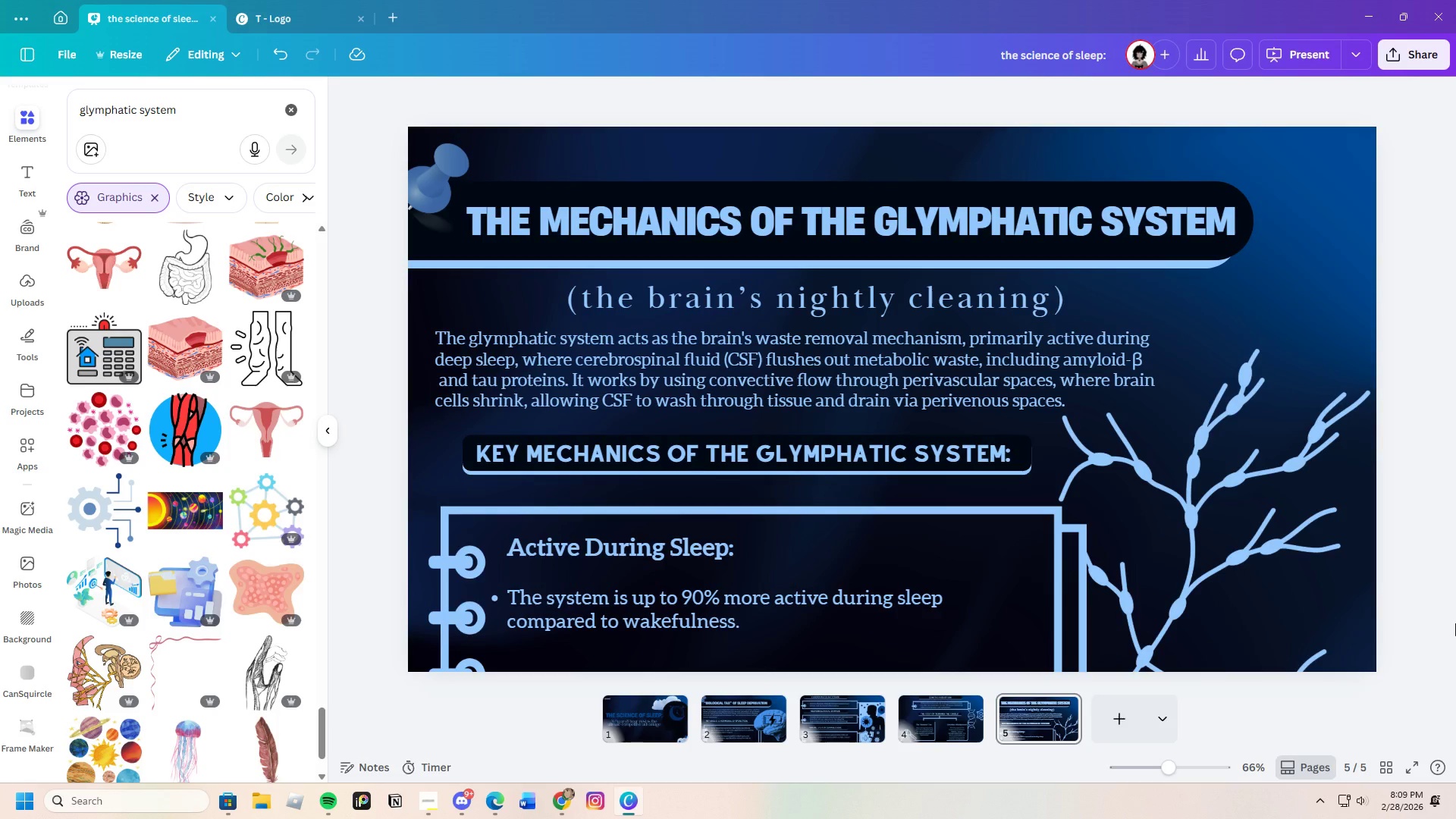 
left_click([839, 297])
 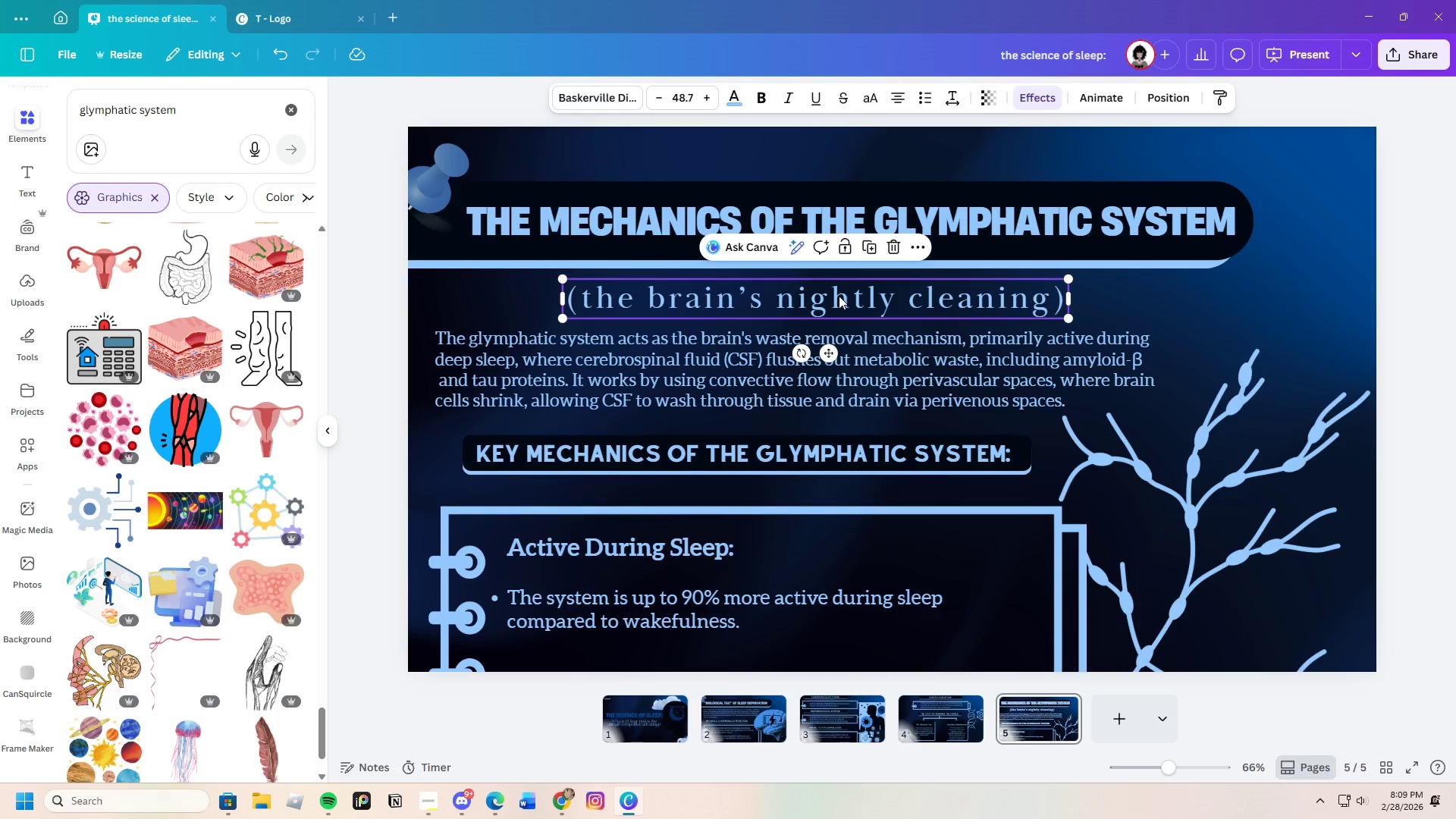 
left_click_drag(start_coordinate=[843, 296], to_coordinate=[856, 292])
 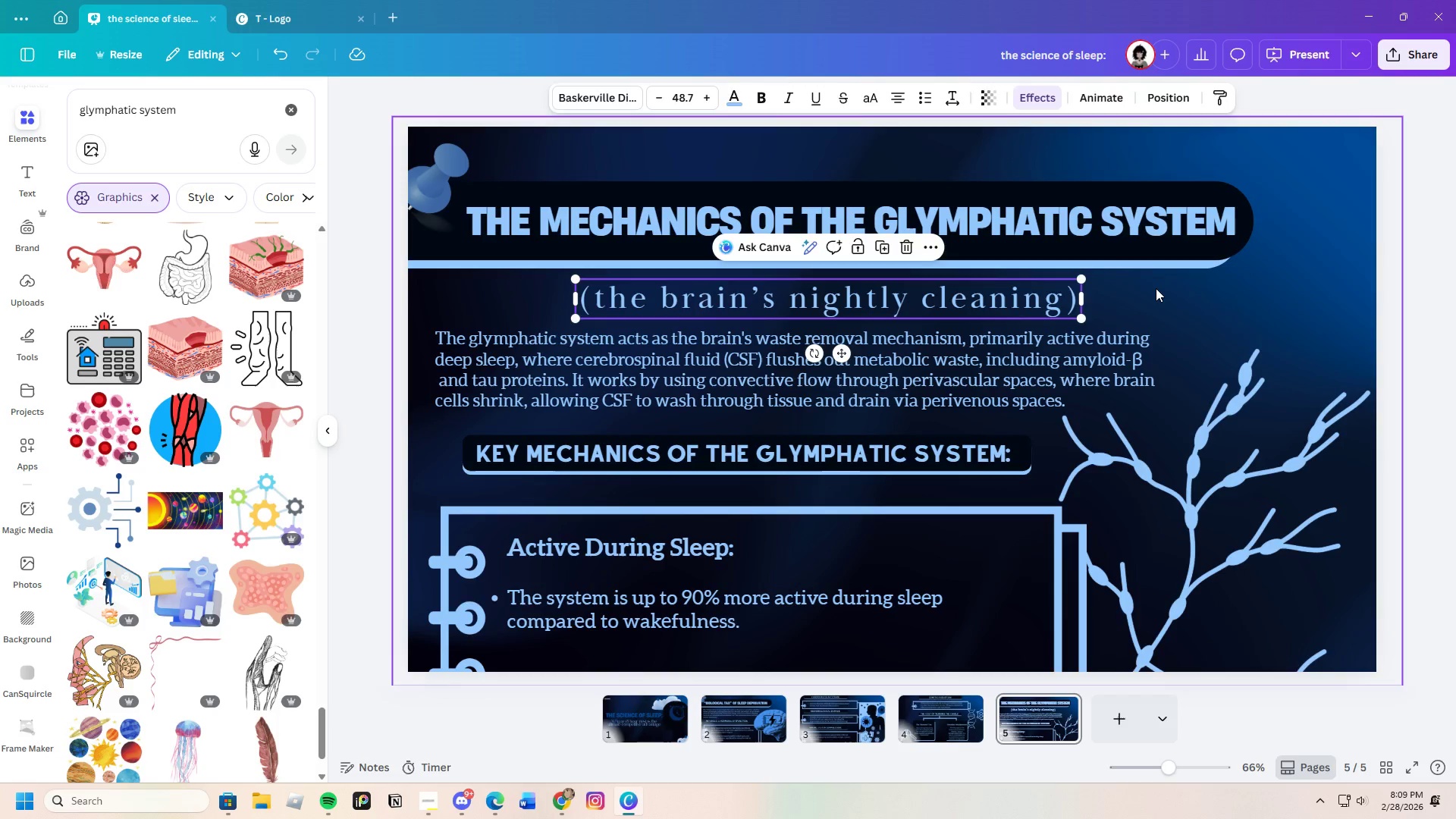 
left_click([1156, 288])
 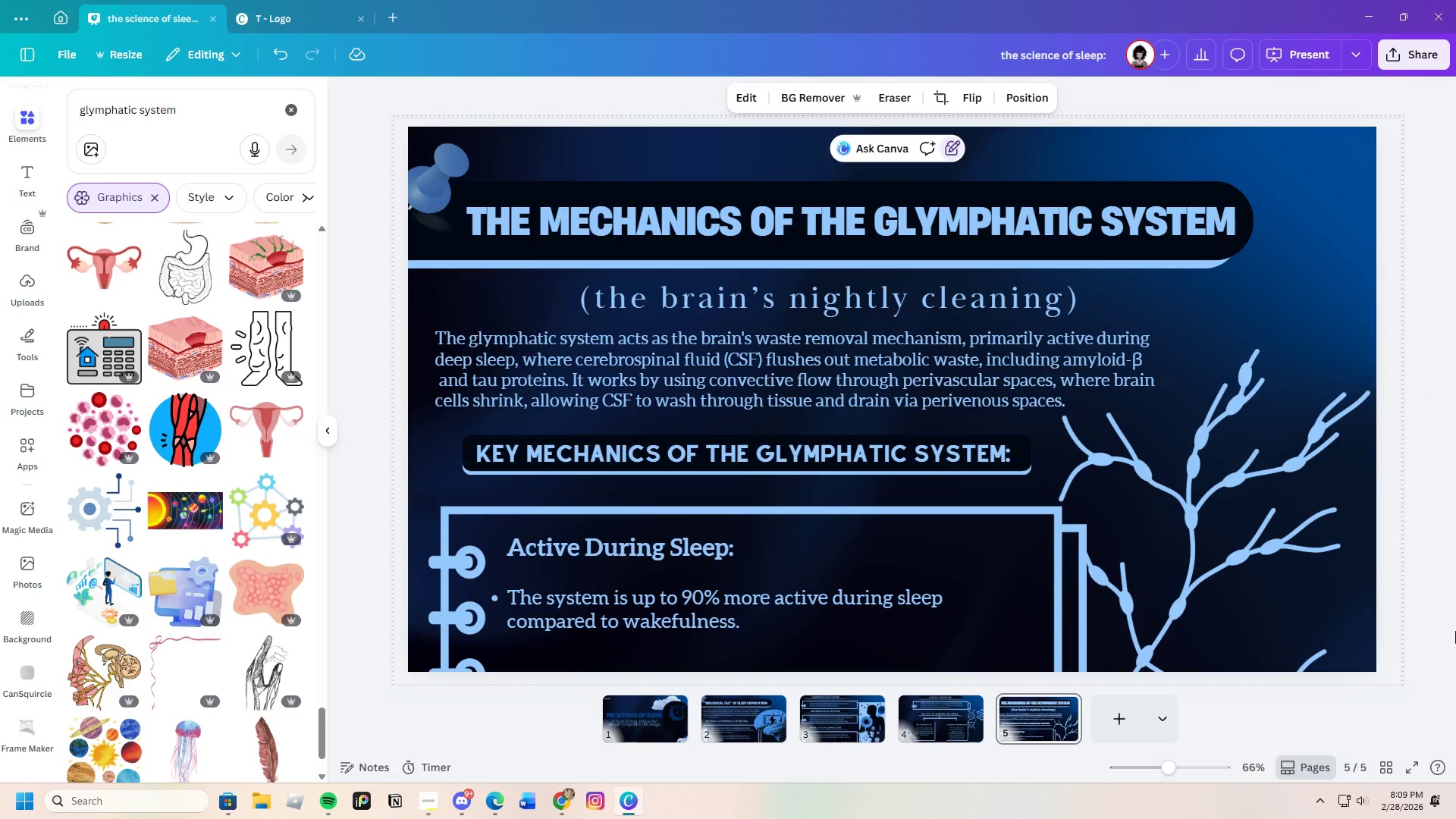 
wait(16.28)
 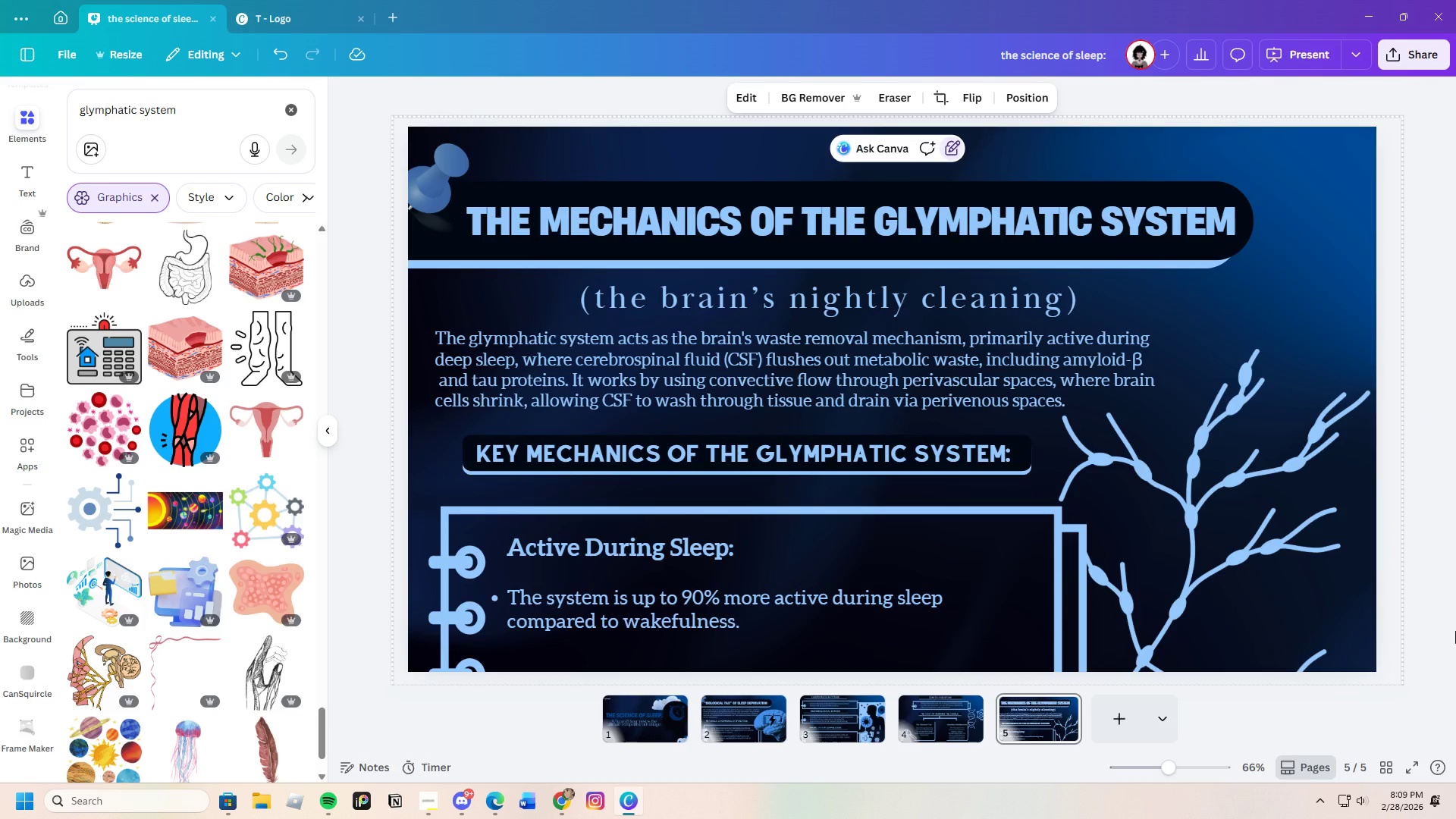 
left_click([558, 799])
 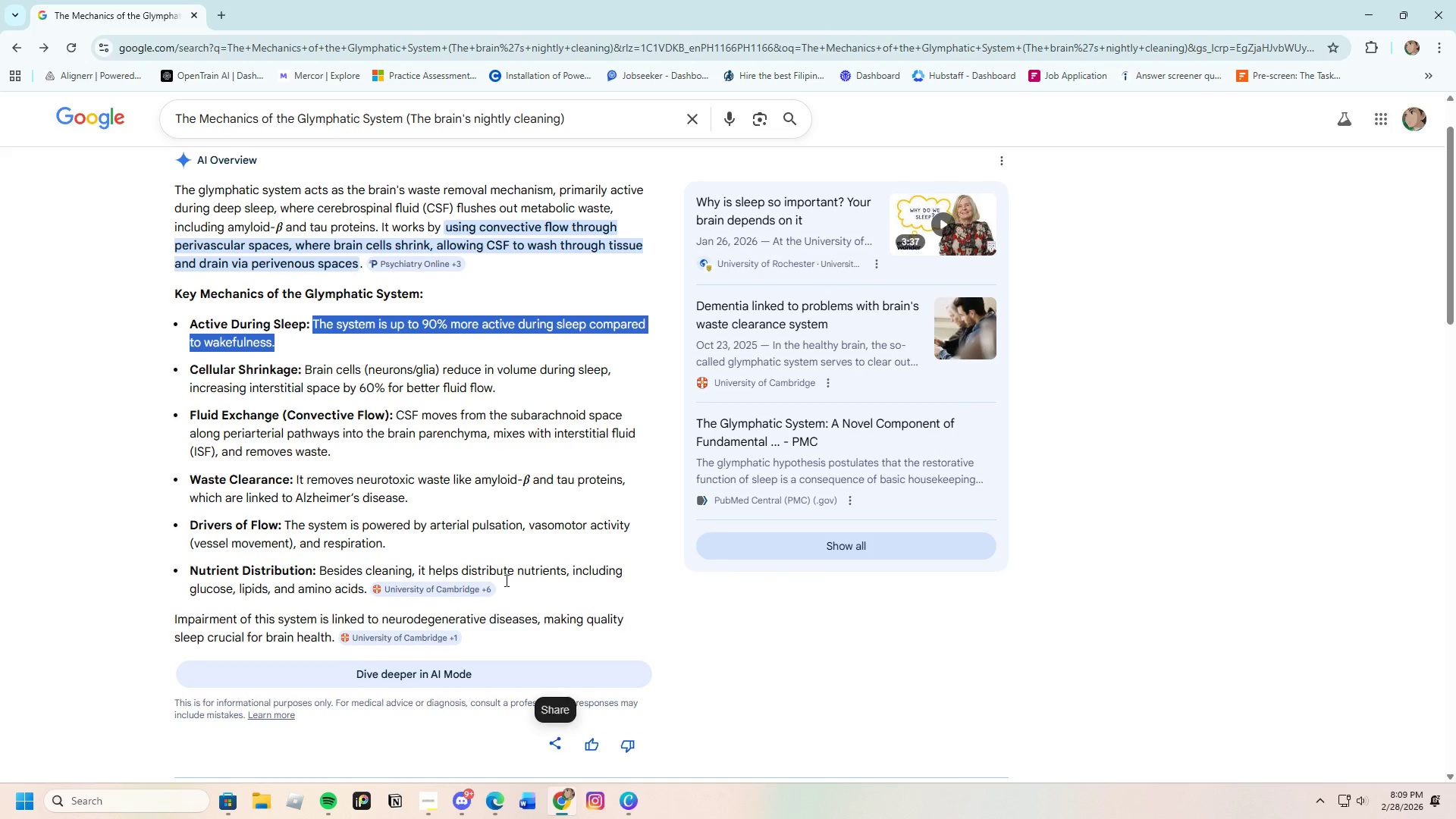 
scroll: coordinate [452, 486], scroll_direction: down, amount: 7.0
 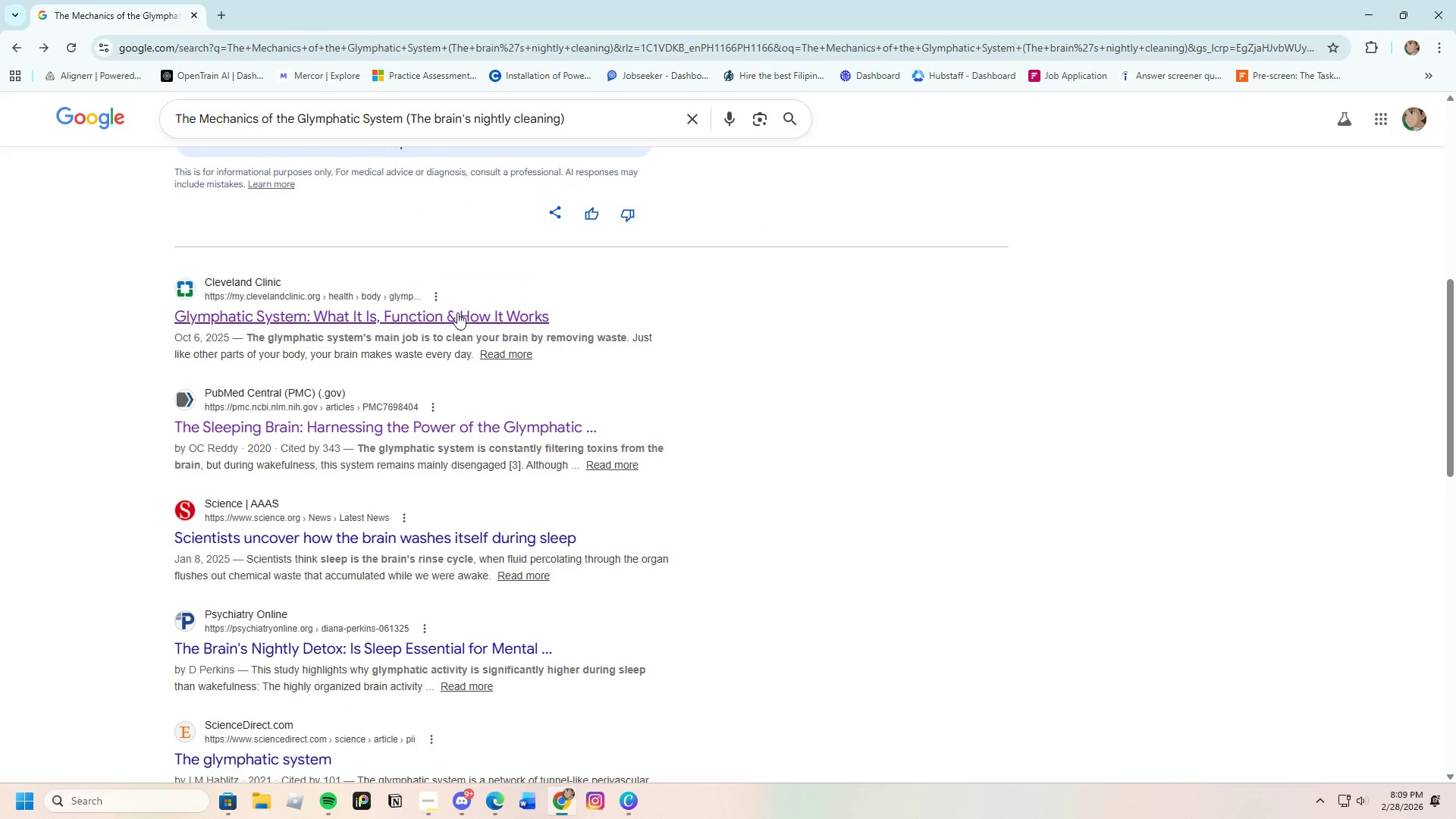 
left_click([457, 312])
 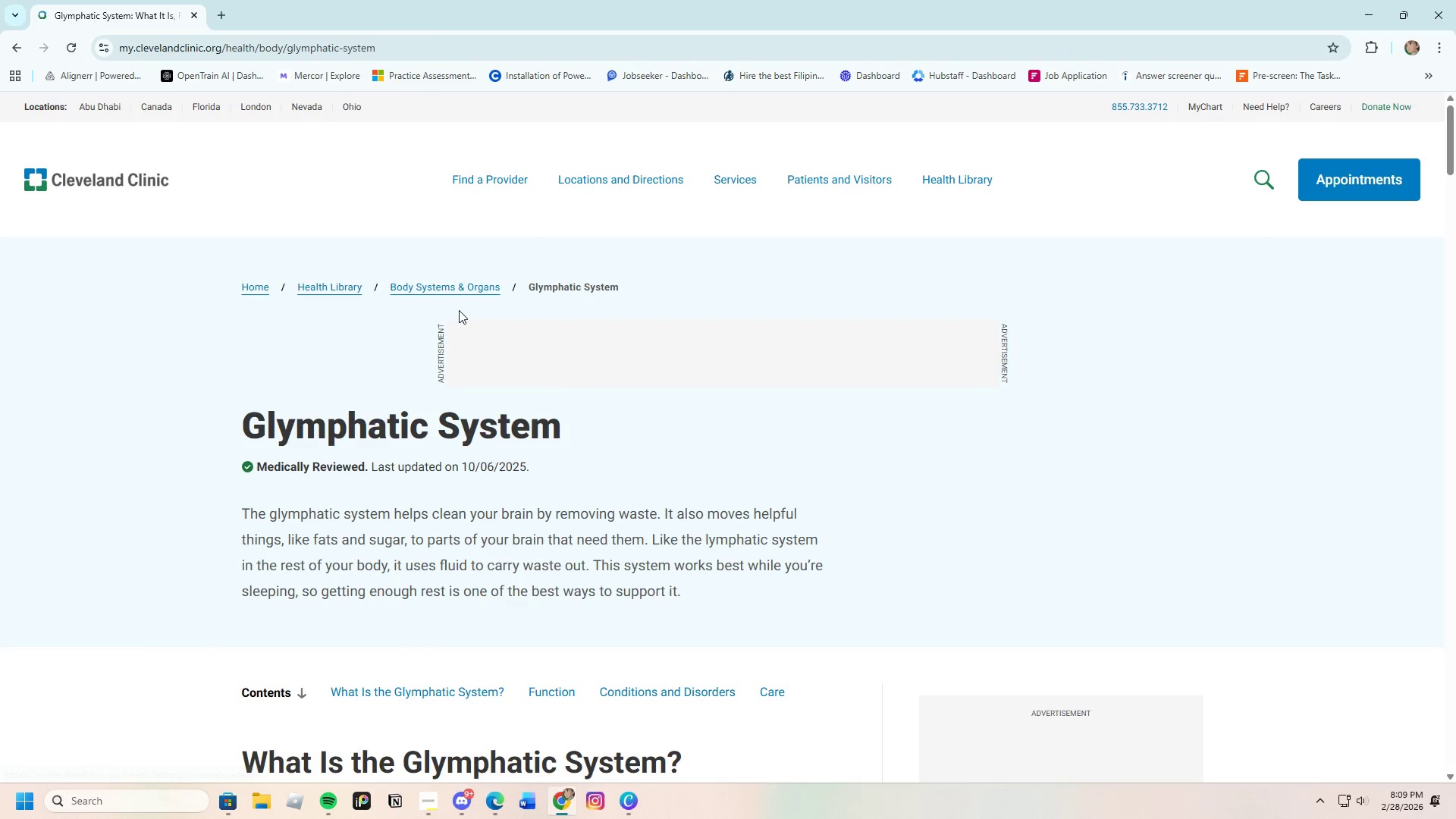 
scroll: coordinate [563, 544], scroll_direction: down, amount: 11.0
 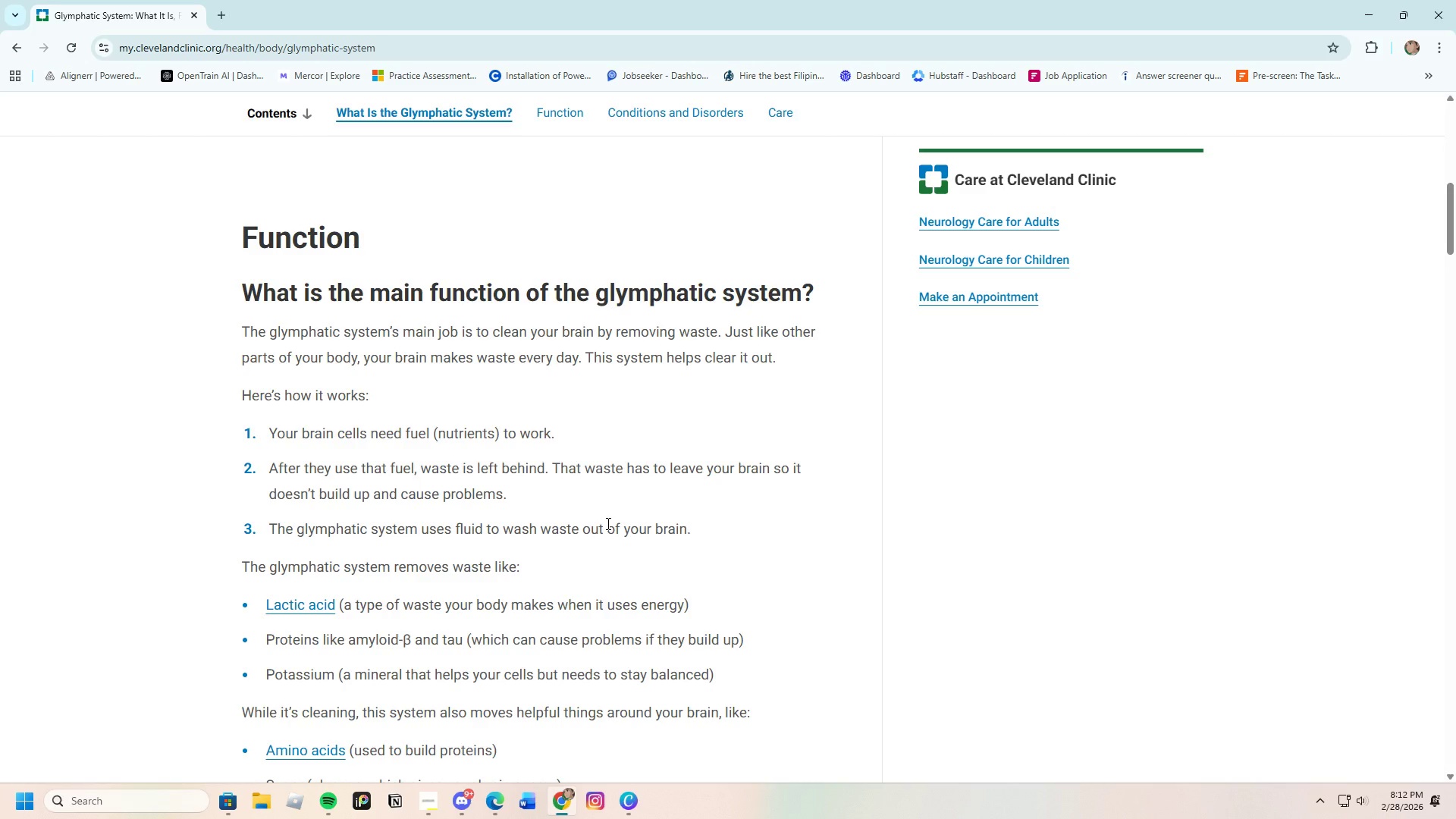 
wait(132.04)
 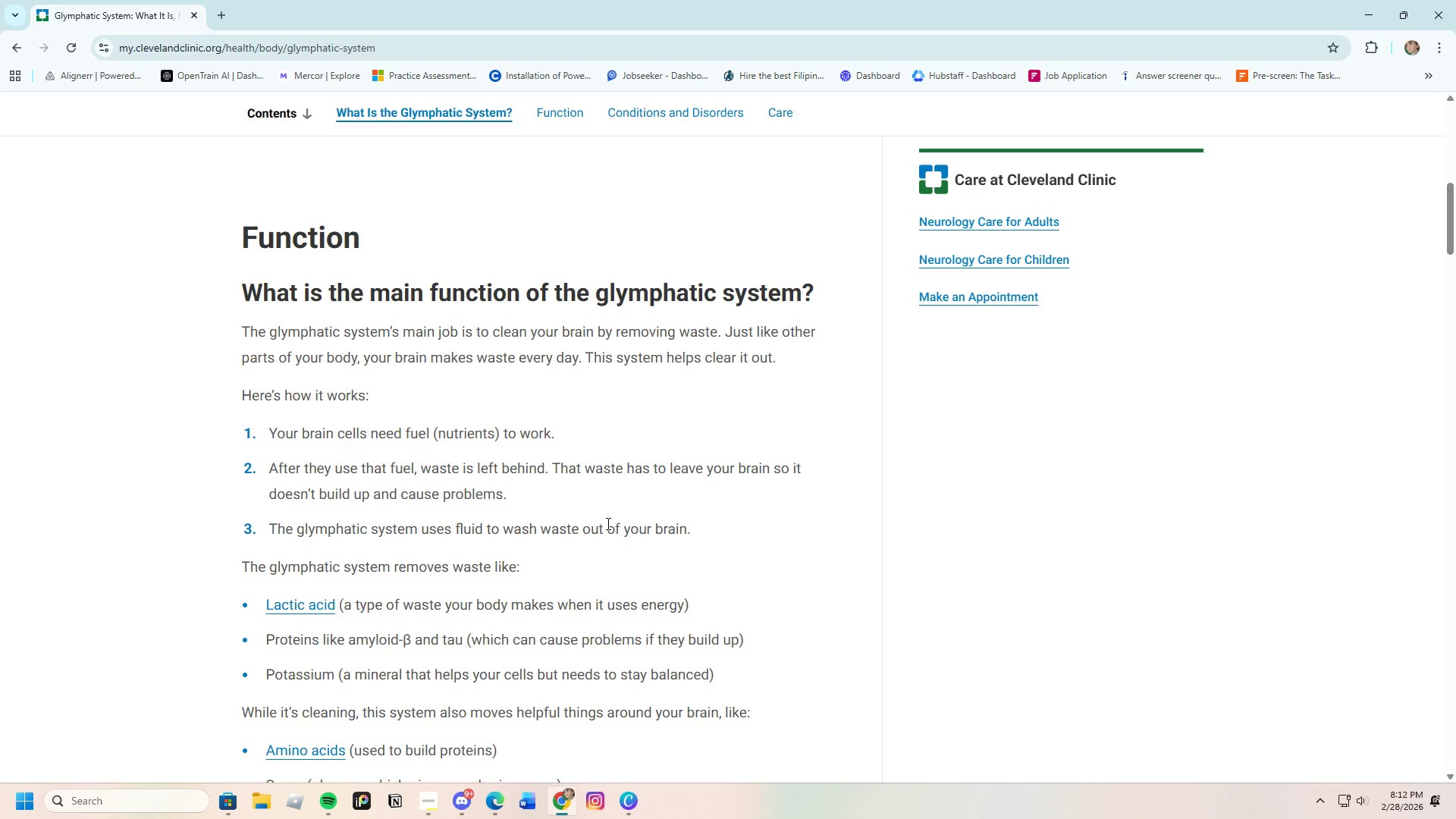 
scroll: coordinate [816, 451], scroll_direction: down, amount: 5.0
 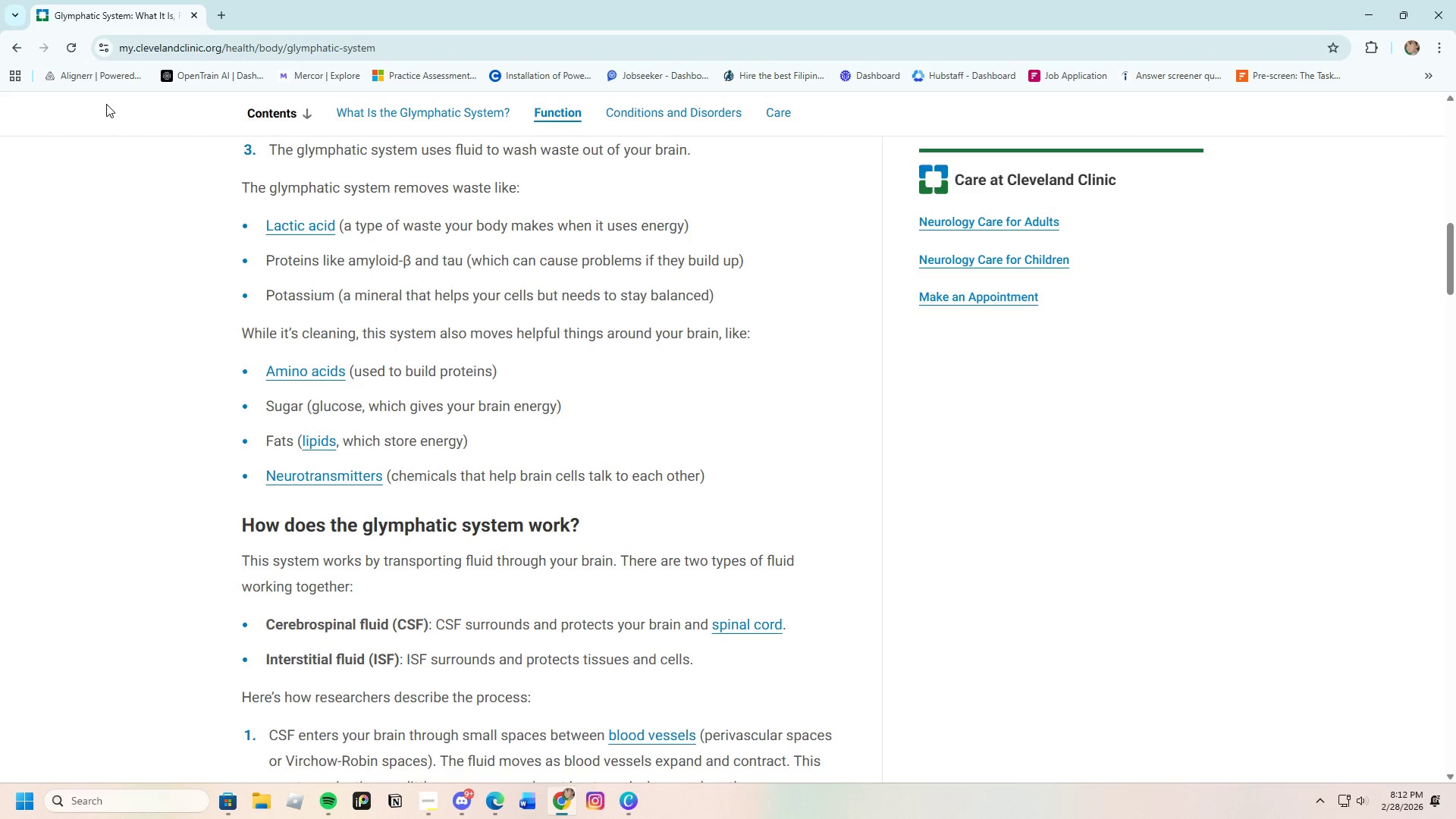 
left_click([5, 42])
 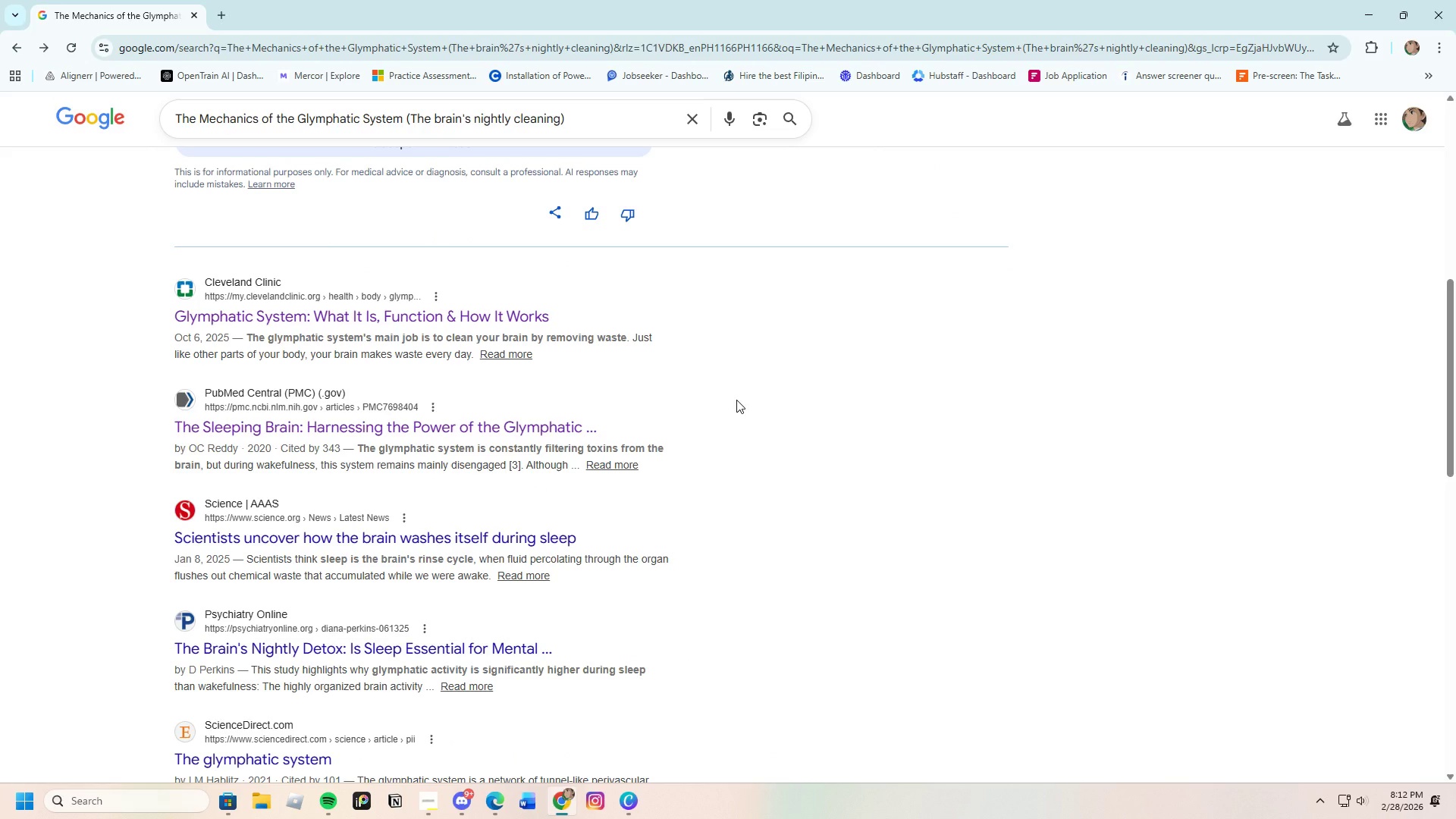 
wait(15.67)
 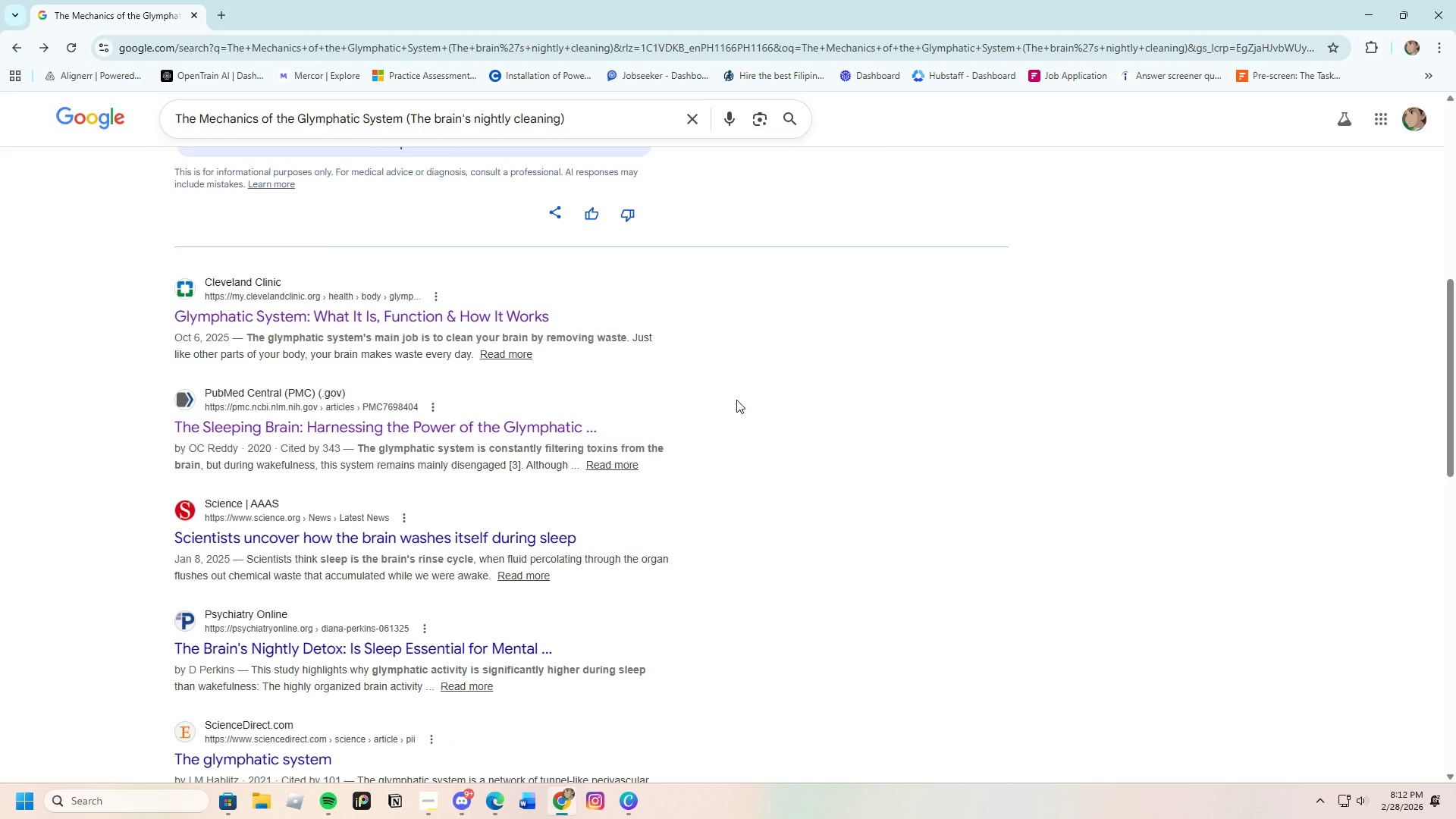 
left_click([633, 802])
 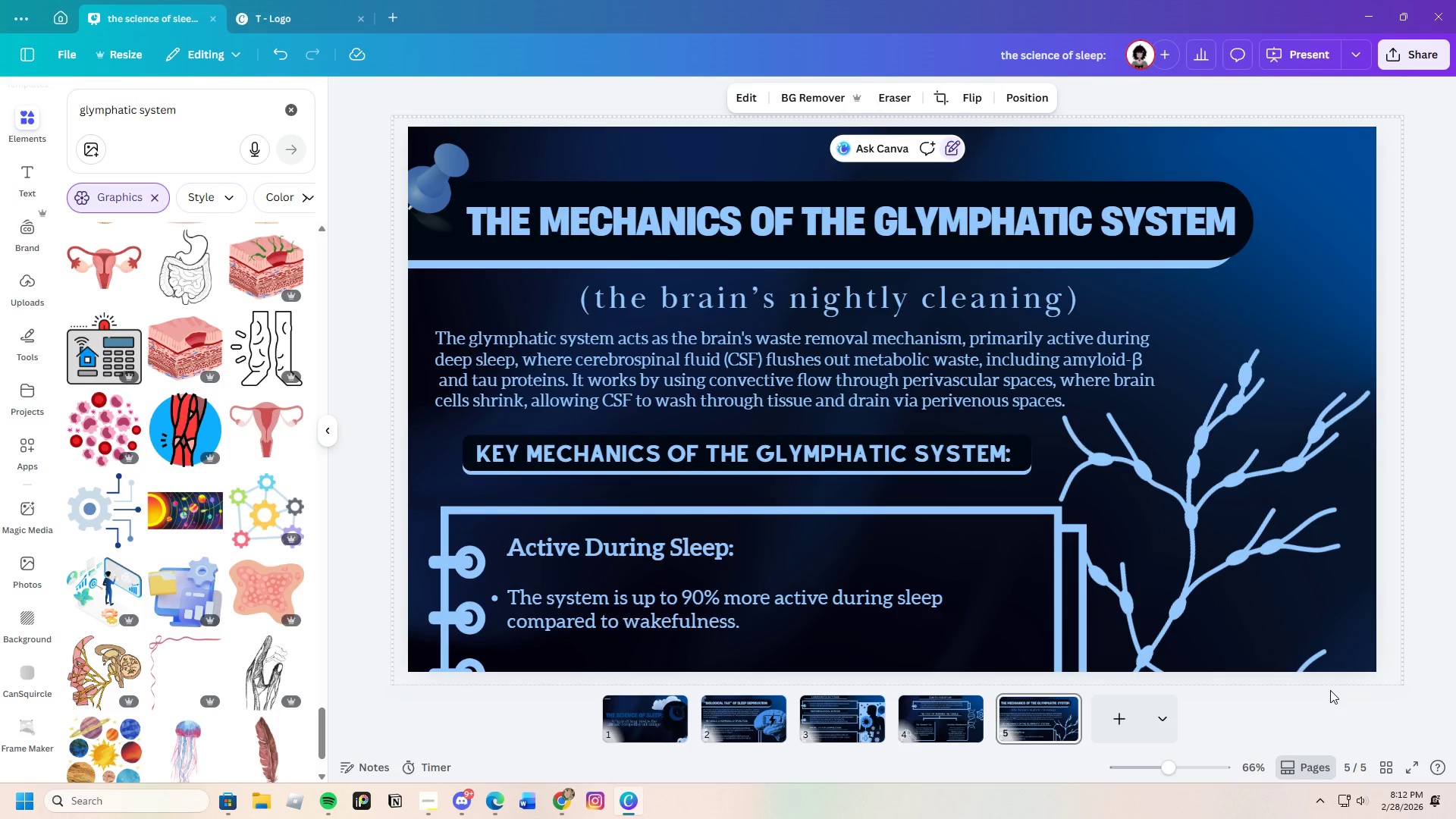 
wait(26.03)
 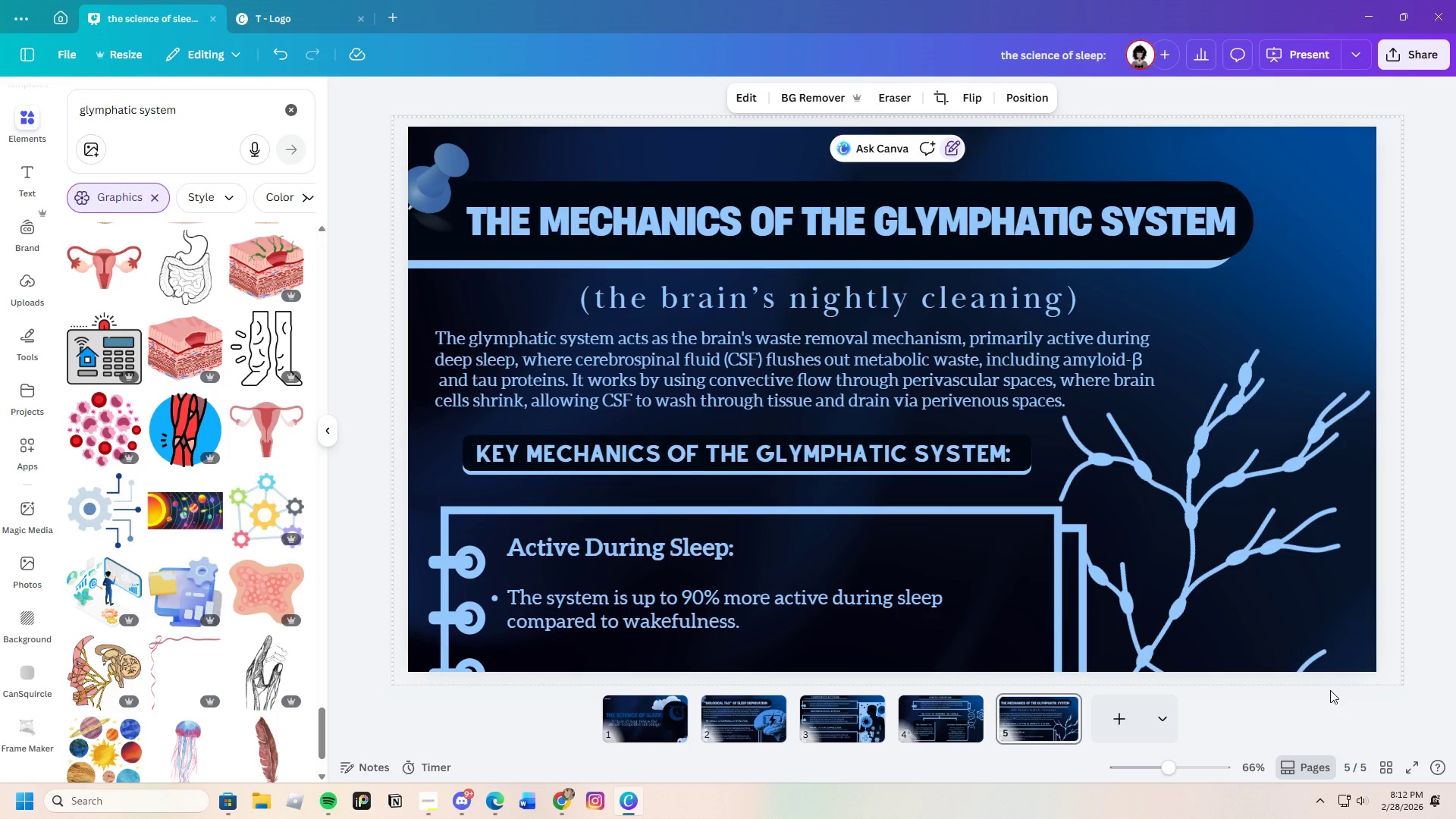 
left_click([1068, 704])
 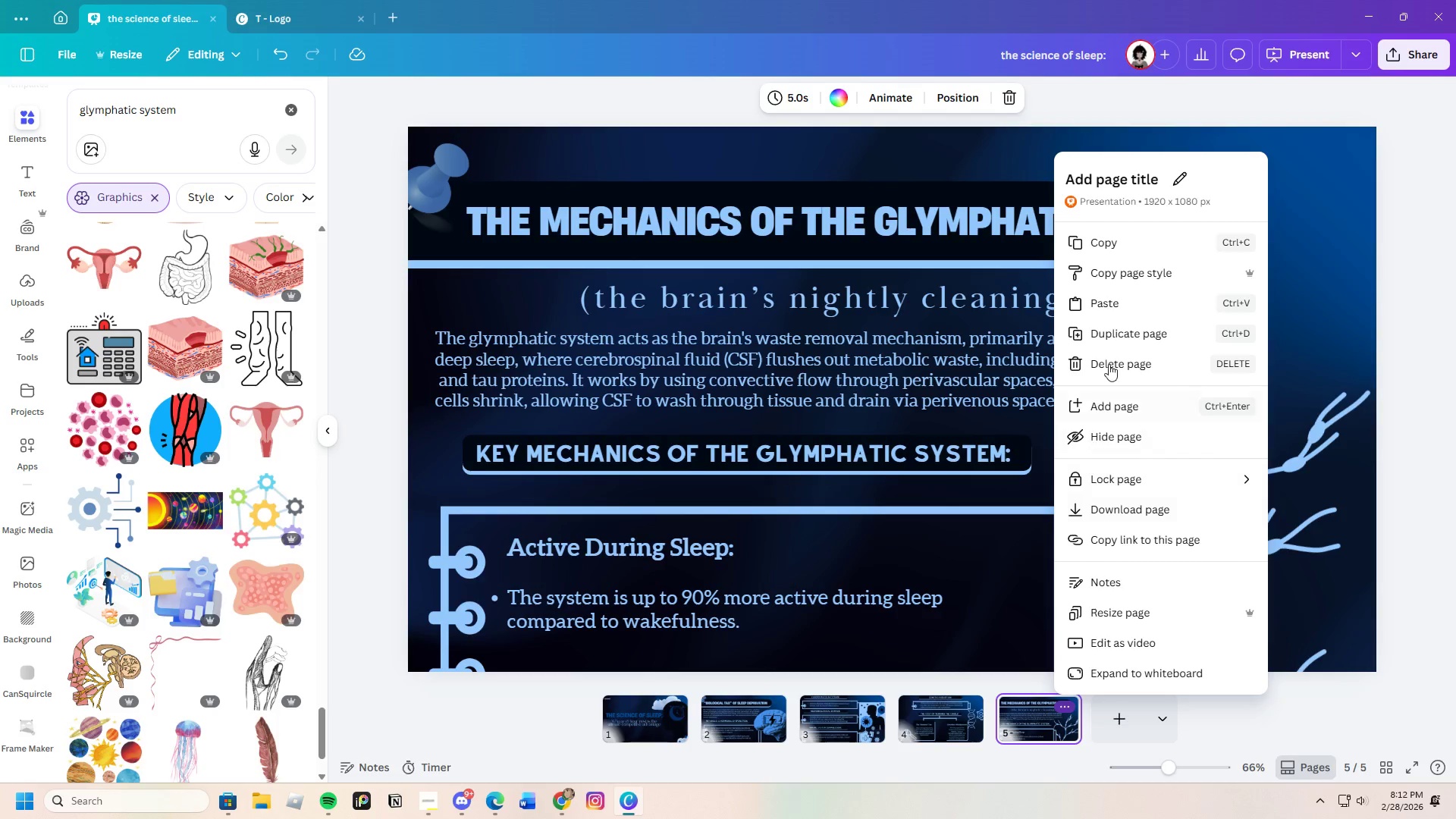 
left_click([1119, 334])
 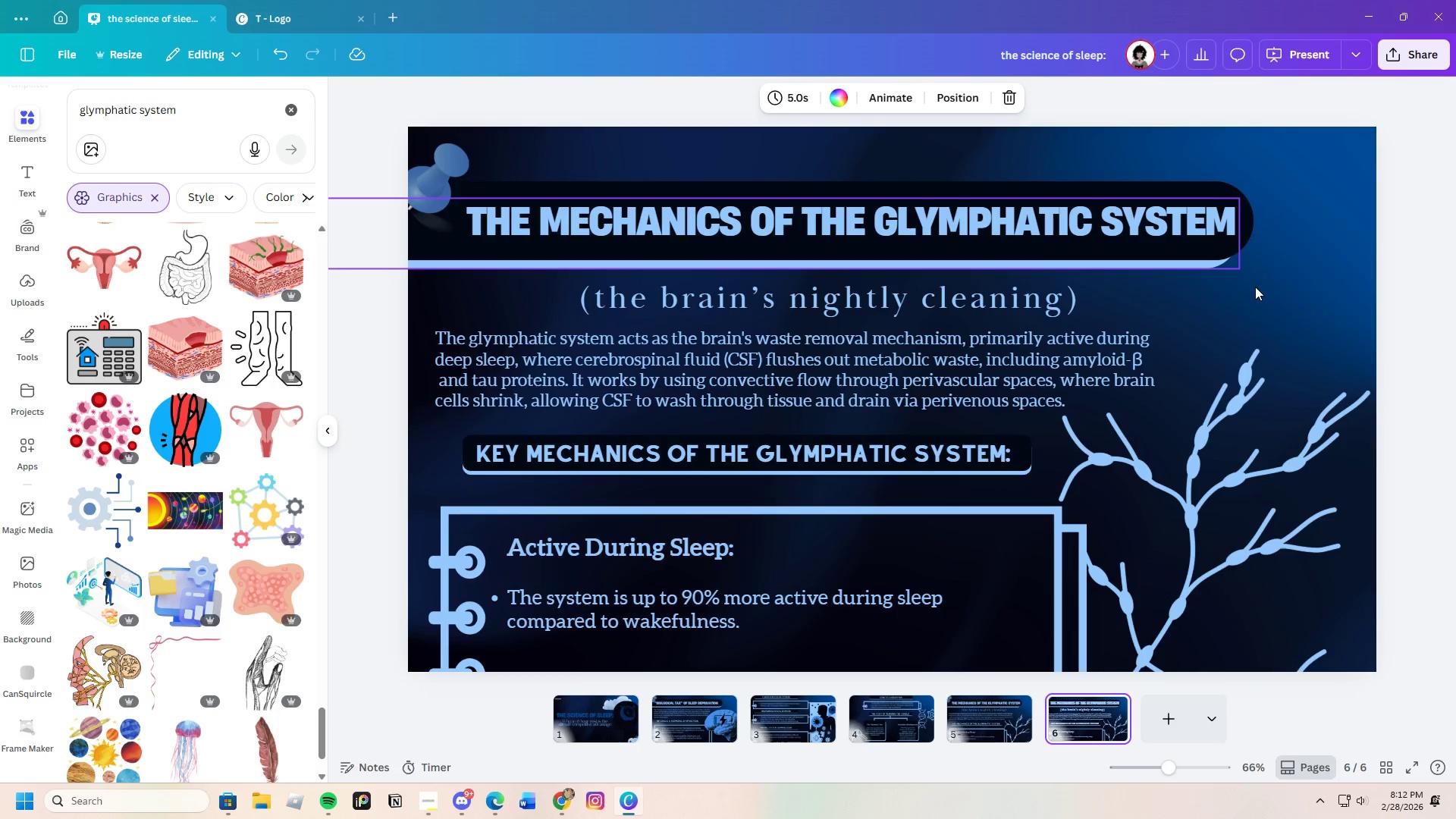 
left_click([1217, 424])
 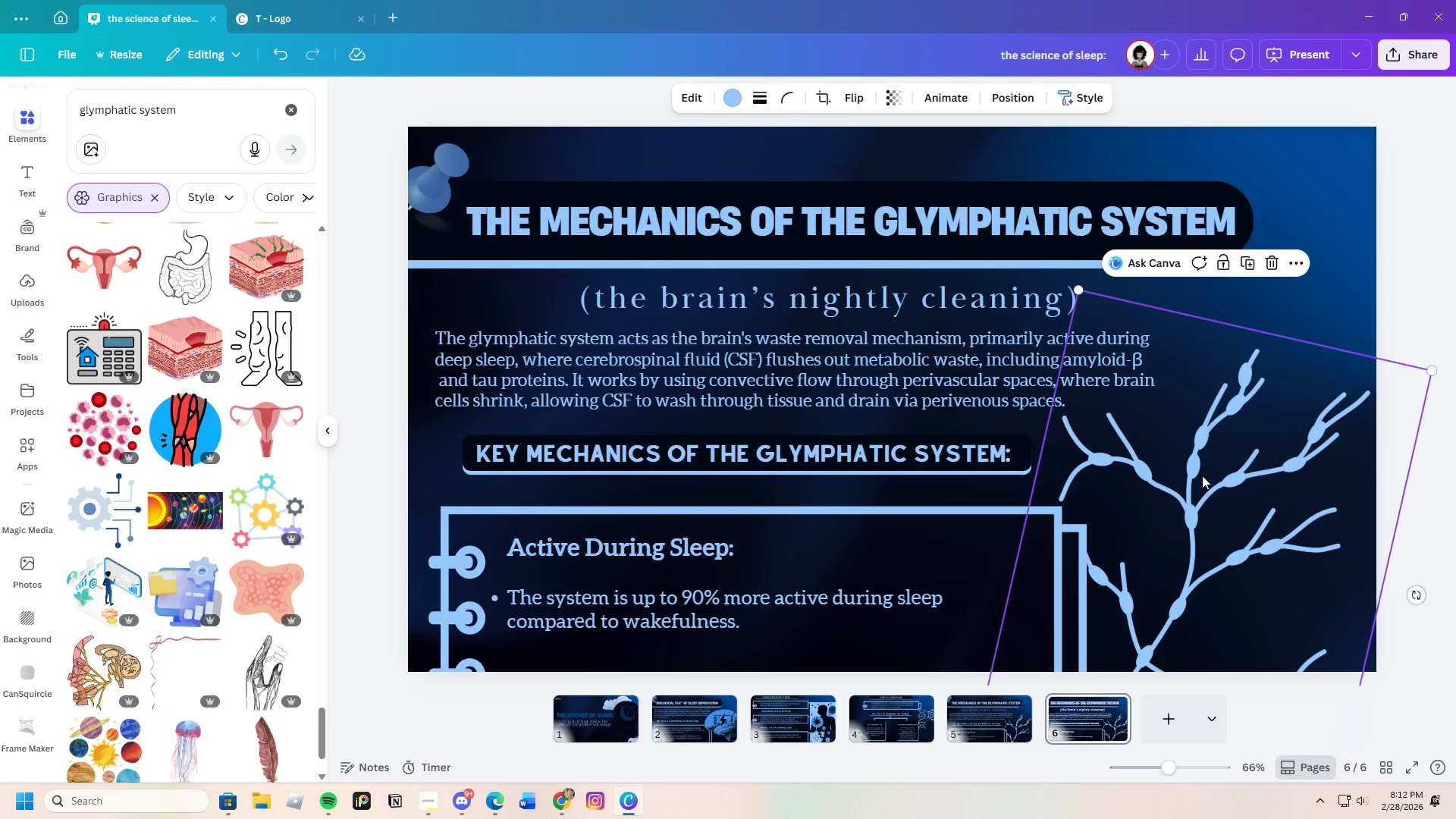 
left_click_drag(start_coordinate=[1202, 475], to_coordinate=[1291, 475])
 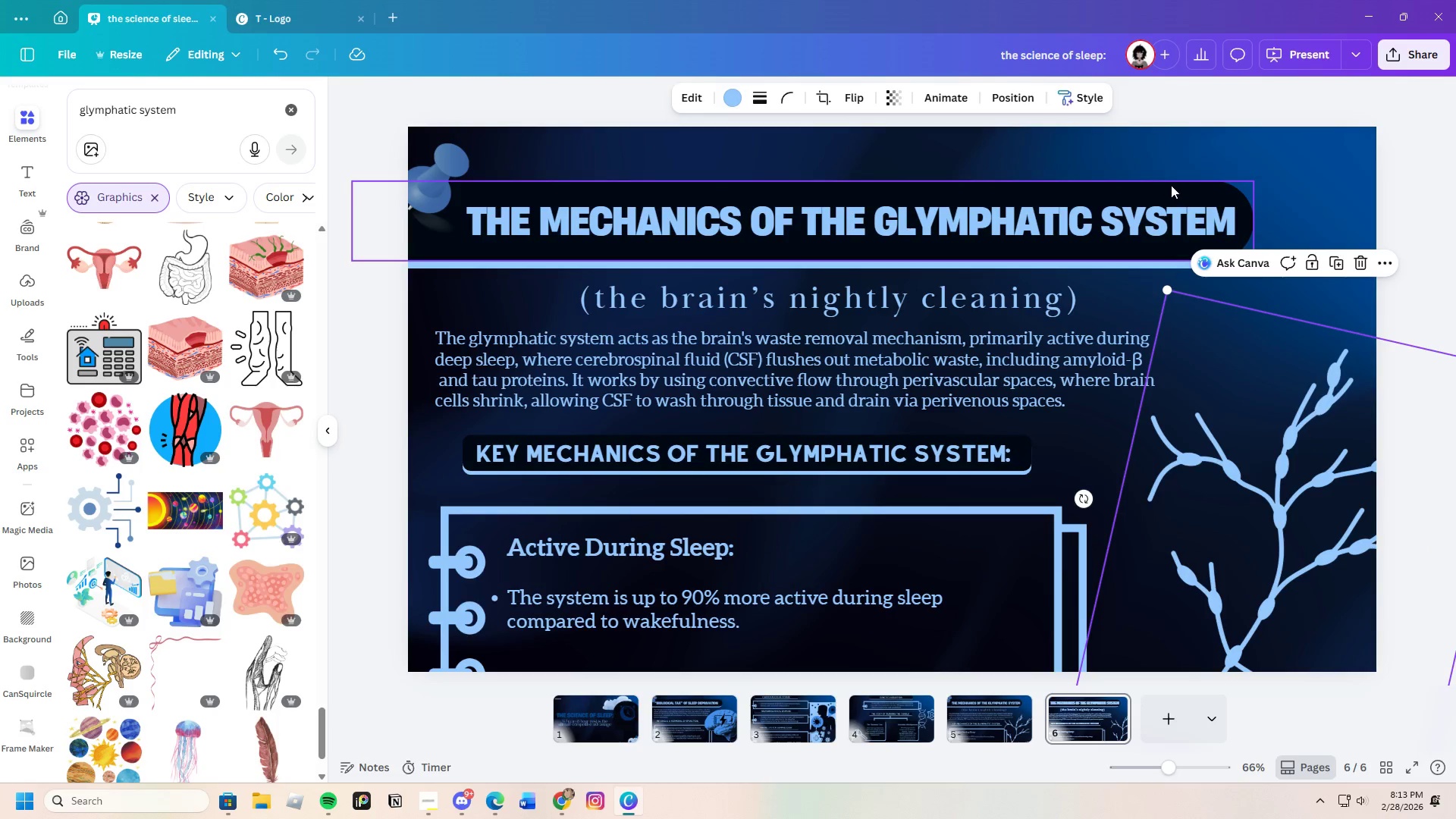 
left_click([1171, 185])
 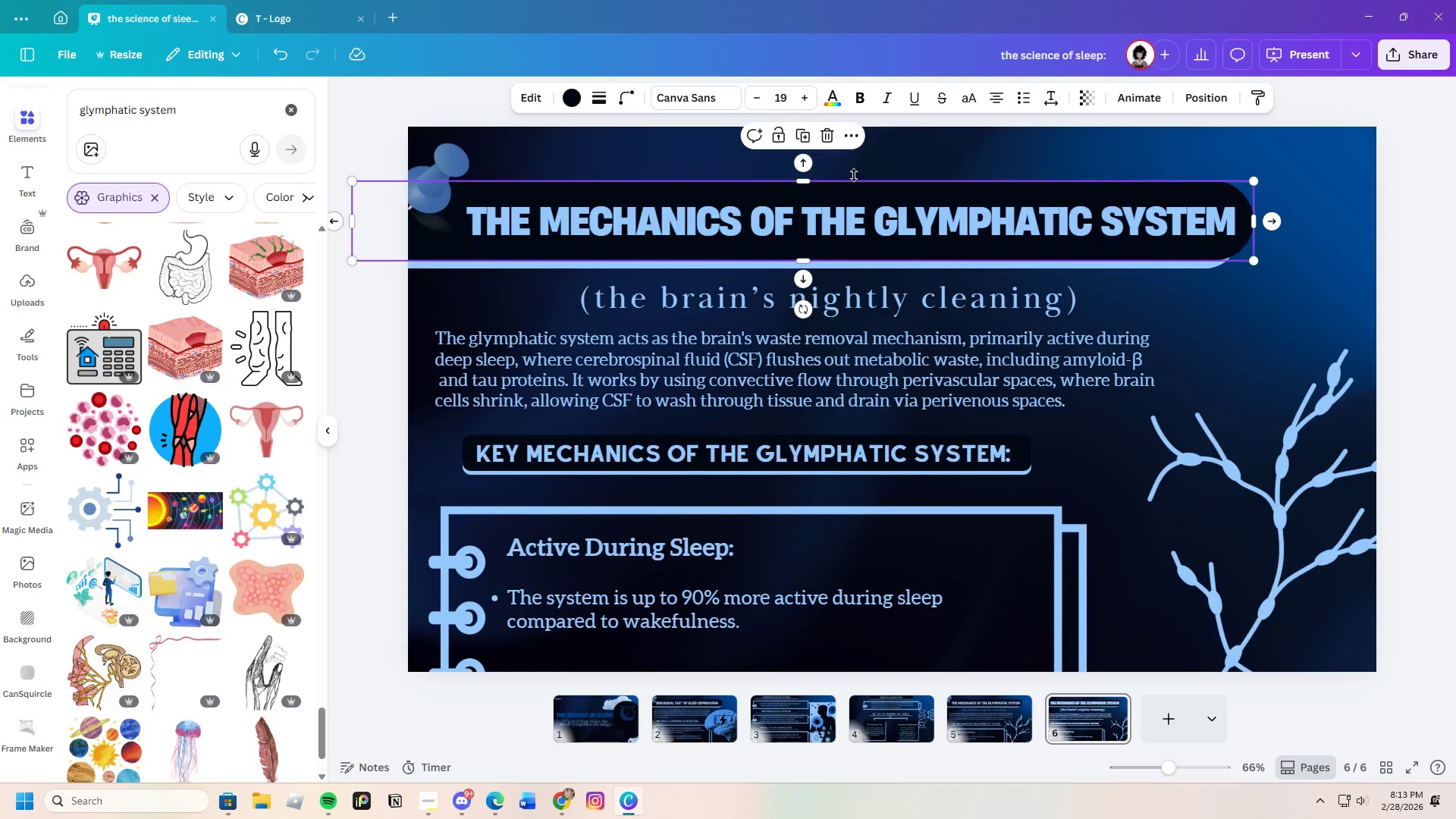 
wait(6.34)
 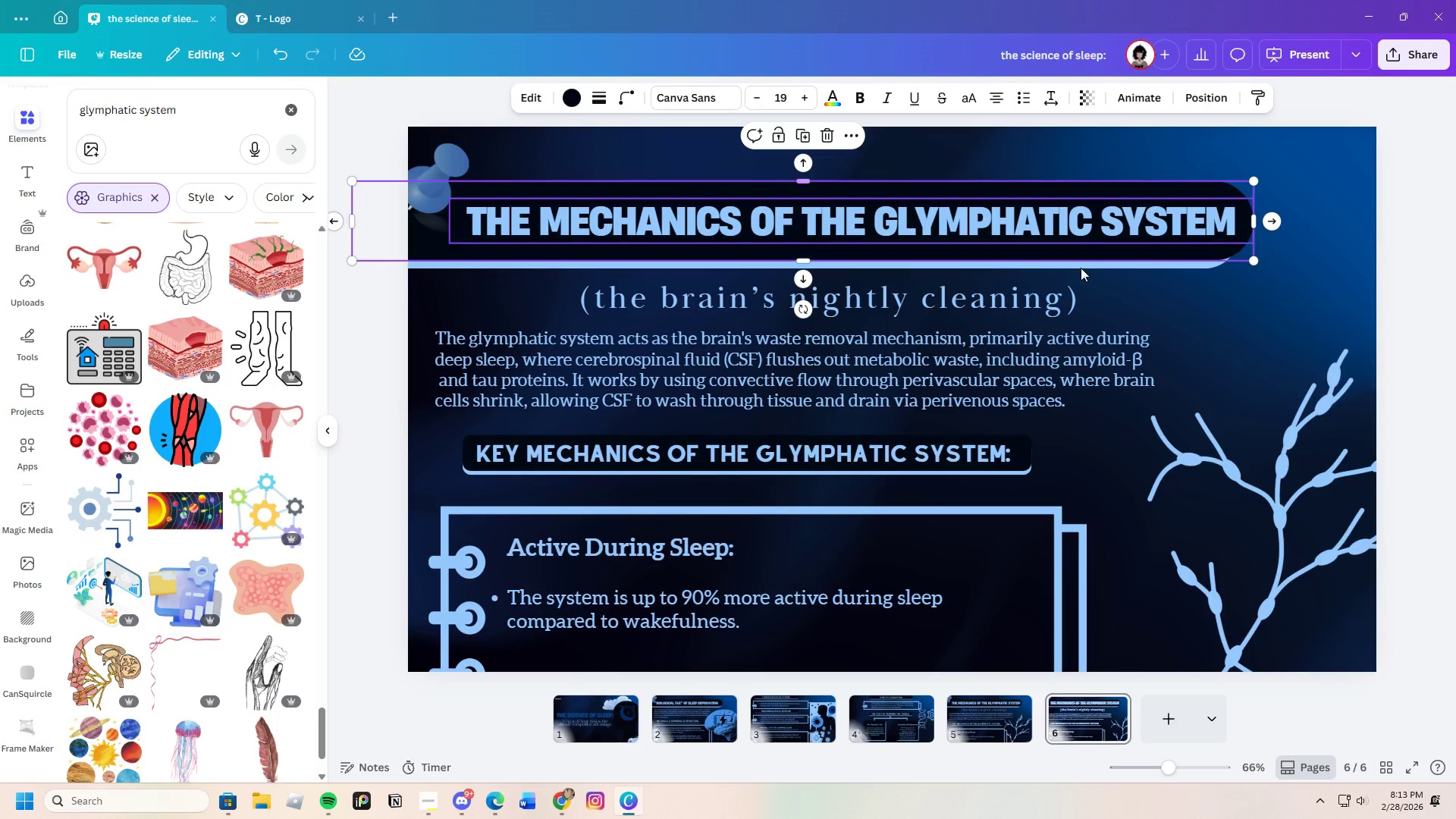 
left_click_drag(start_coordinate=[1235, 285], to_coordinate=[397, 164])
 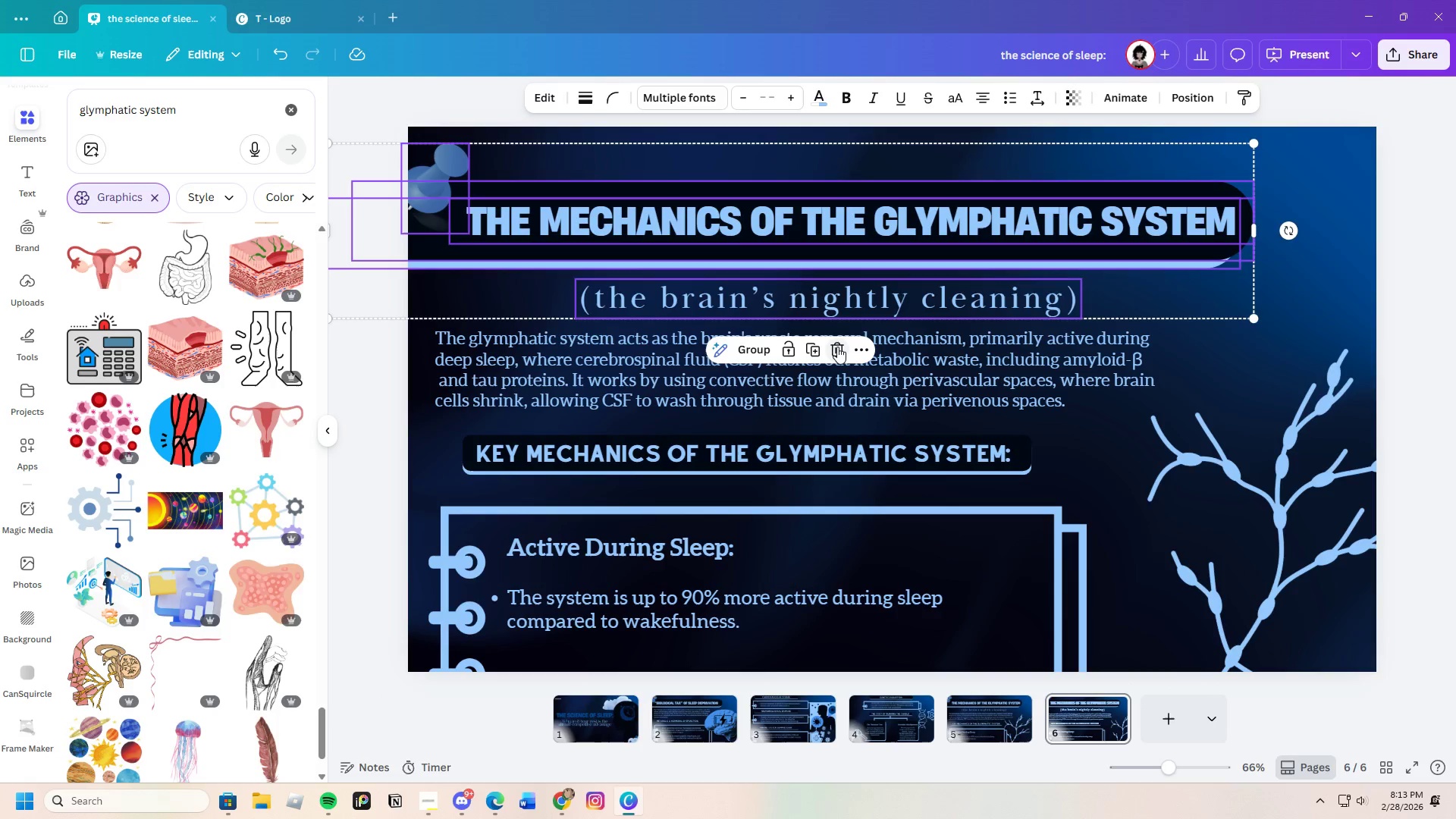 
double_click([909, 356])
 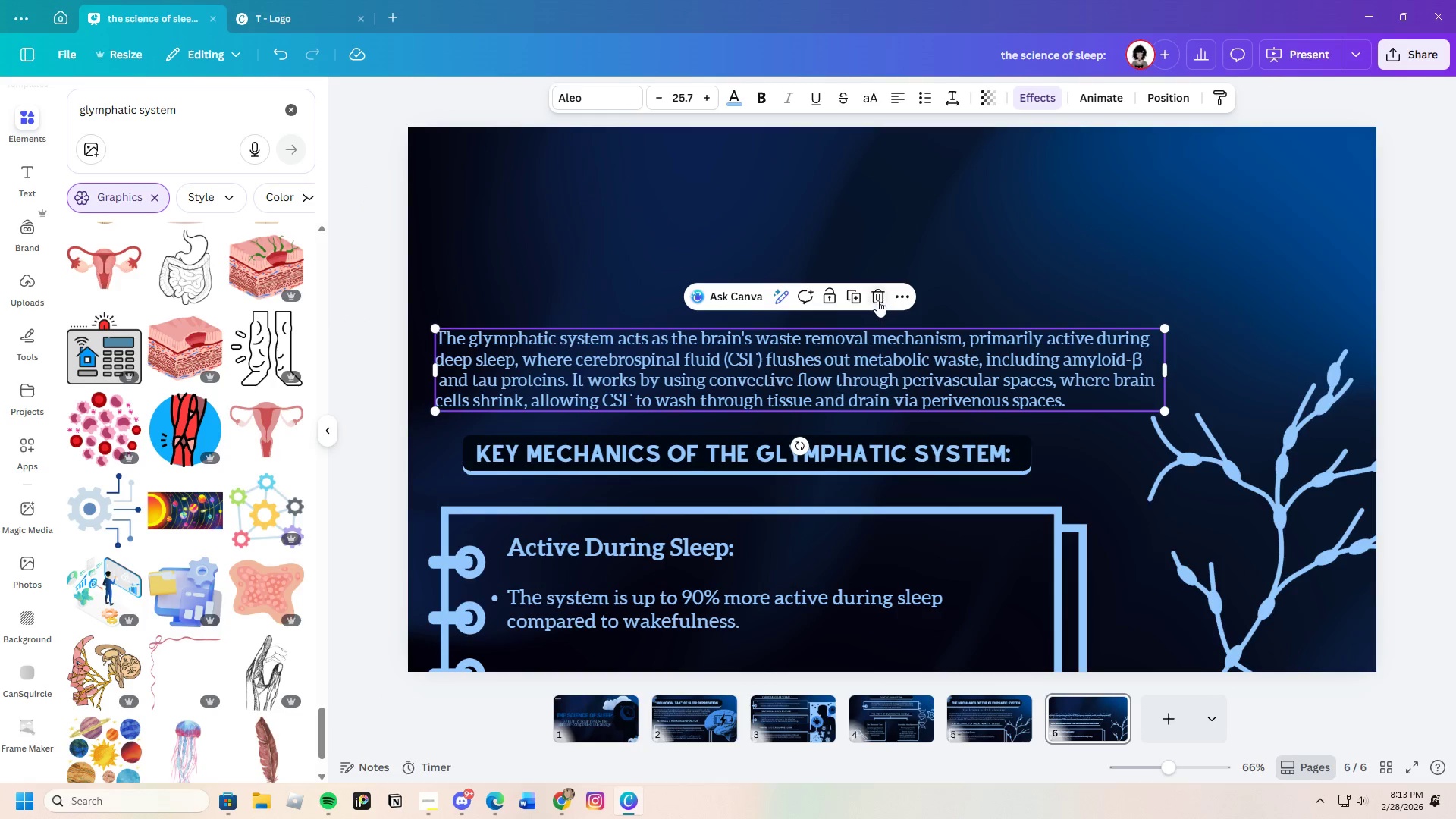 
left_click([877, 295])
 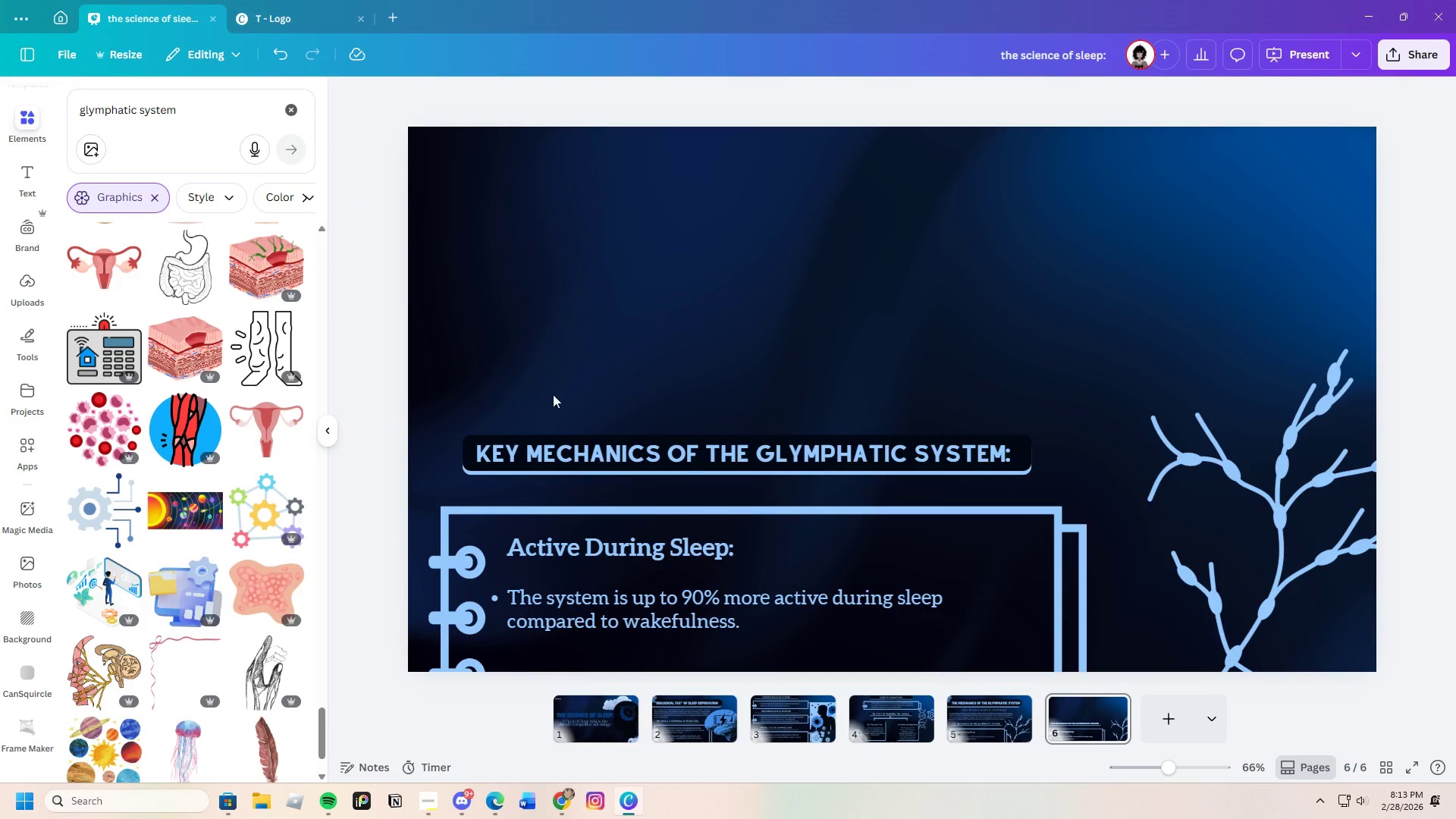 
left_click_drag(start_coordinate=[464, 402], to_coordinate=[999, 463])
 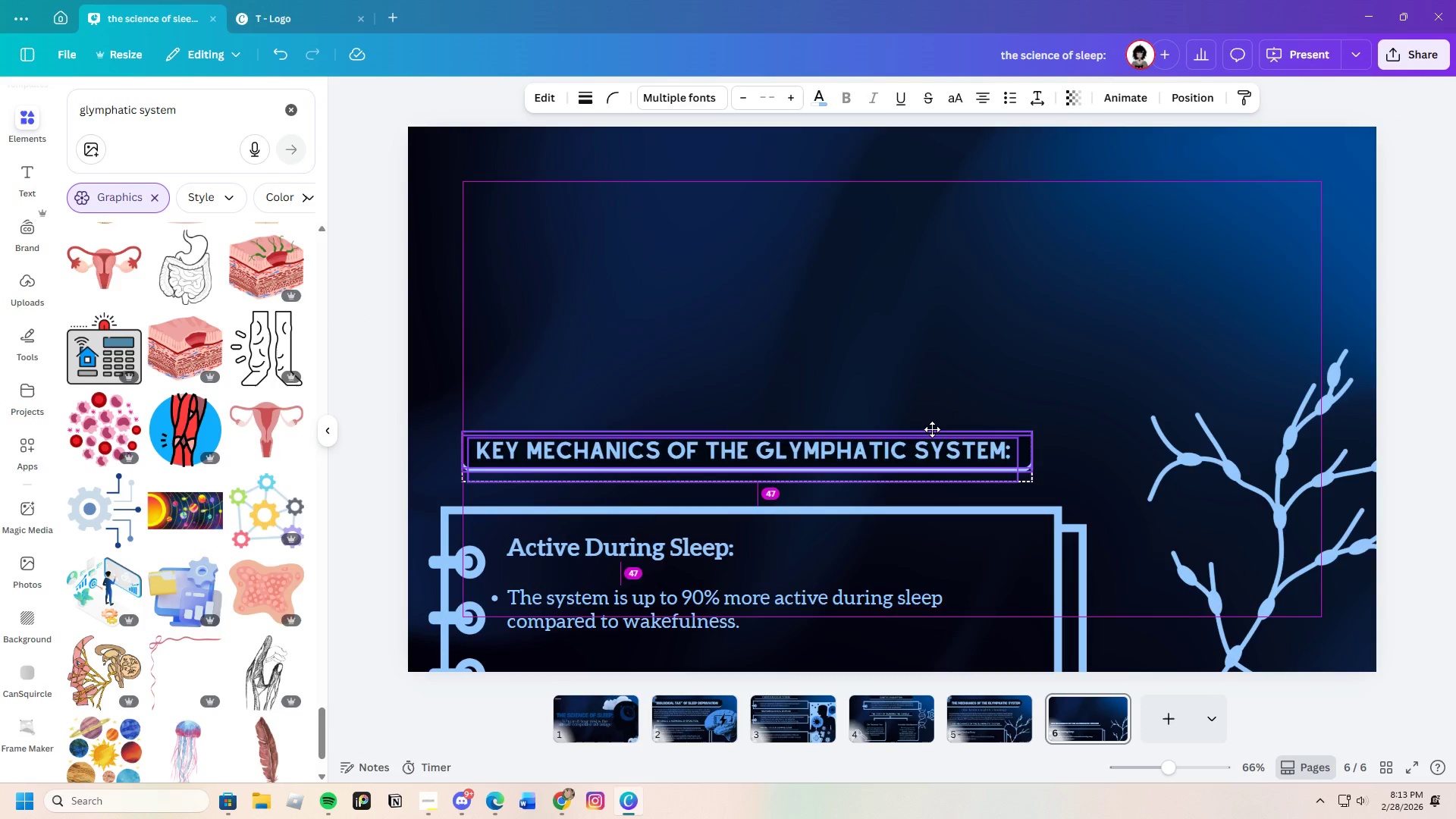 
left_click_drag(start_coordinate=[929, 466], to_coordinate=[1002, 239])
 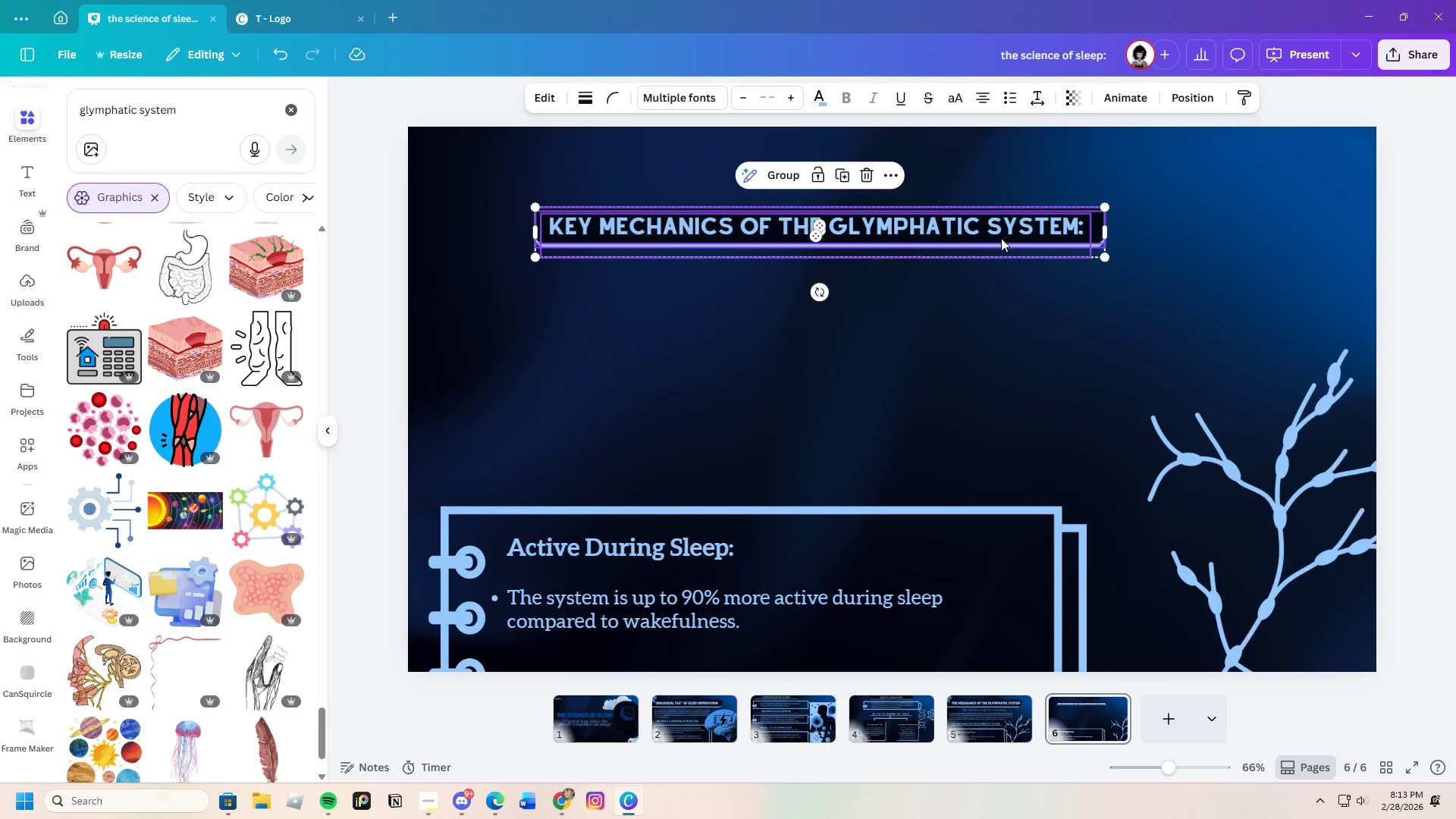 
left_click([1001, 238])
 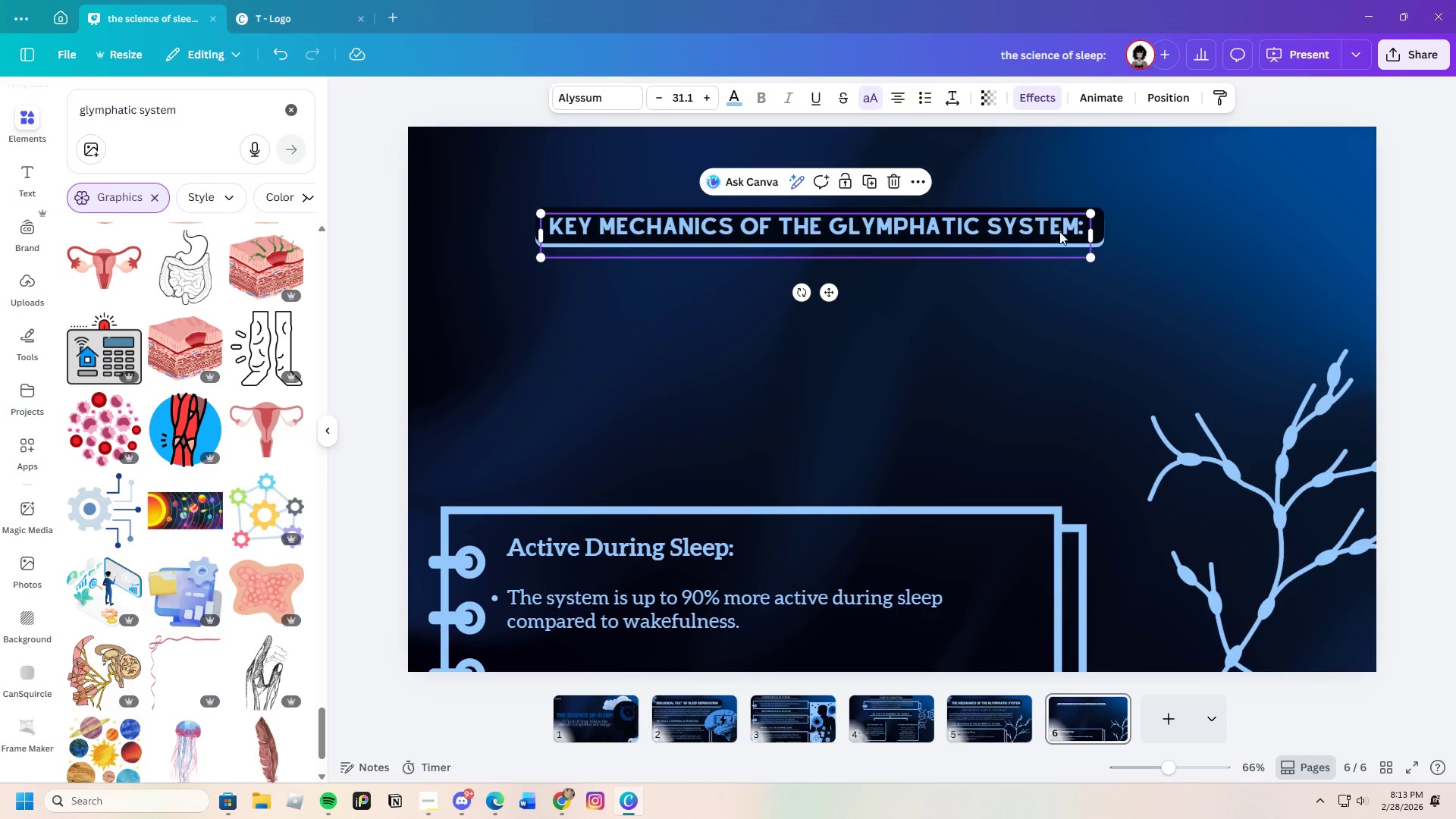 
left_click([1064, 228])
 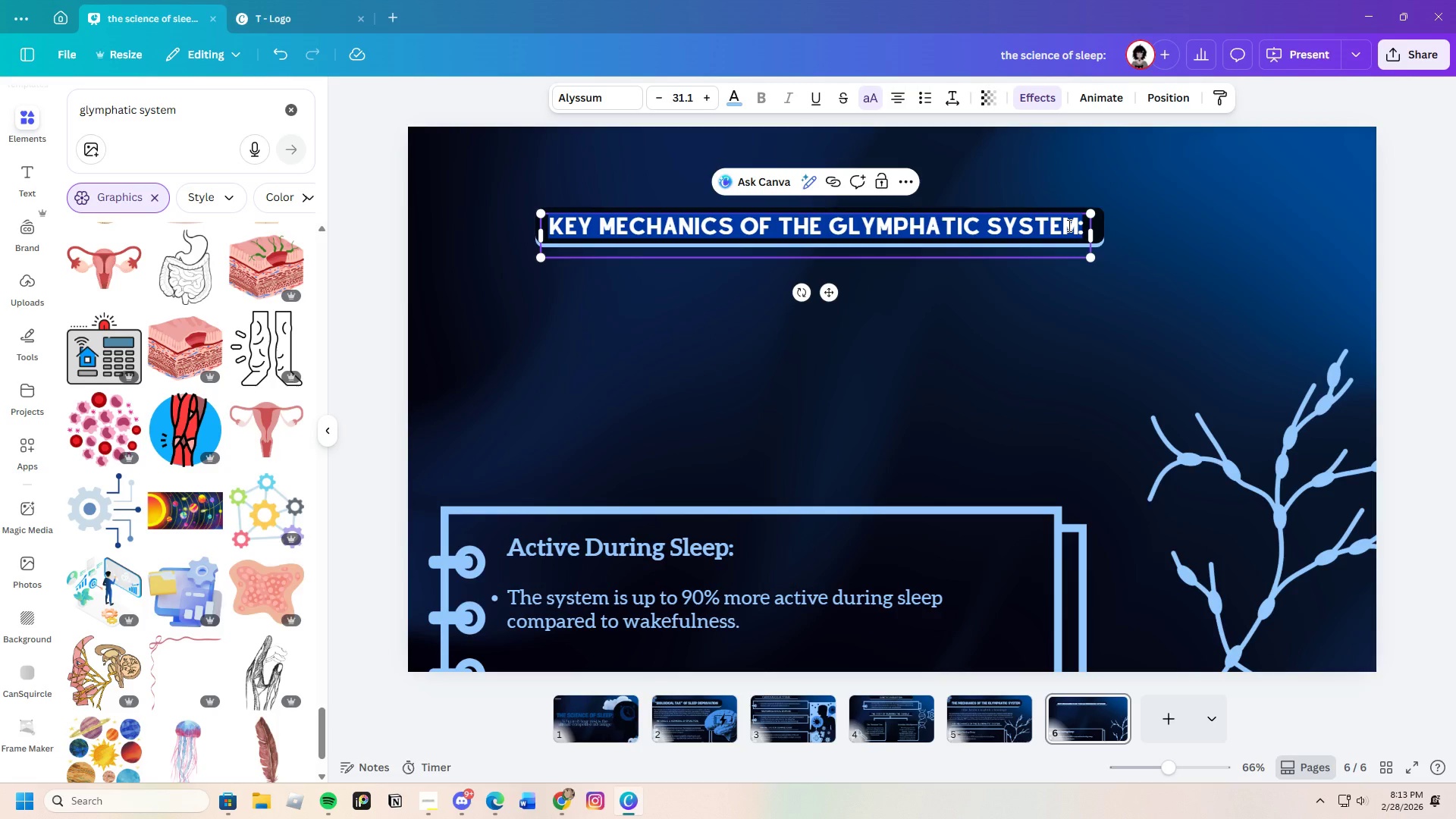 
key(Backspace)
 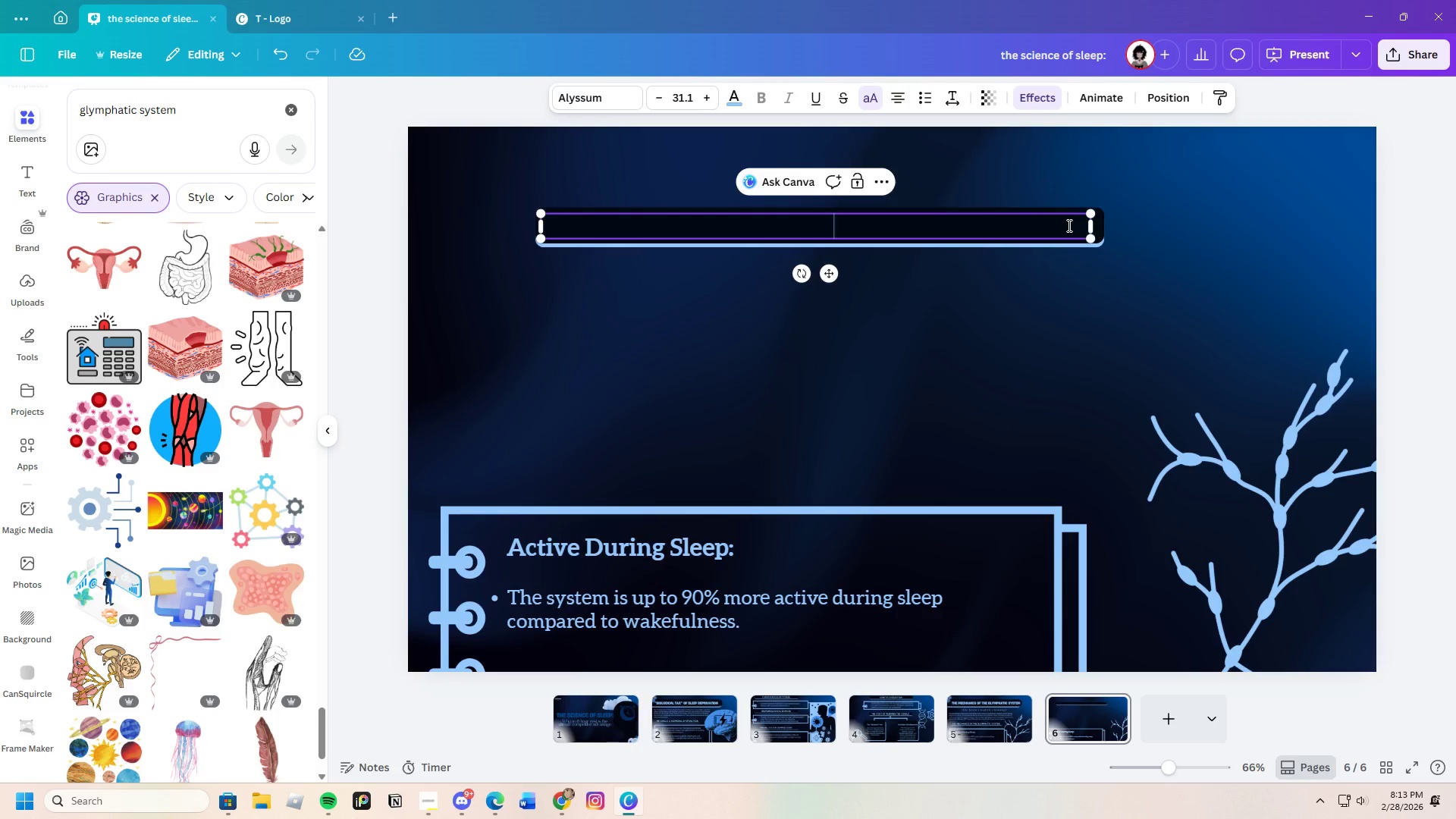 
key(F11)
 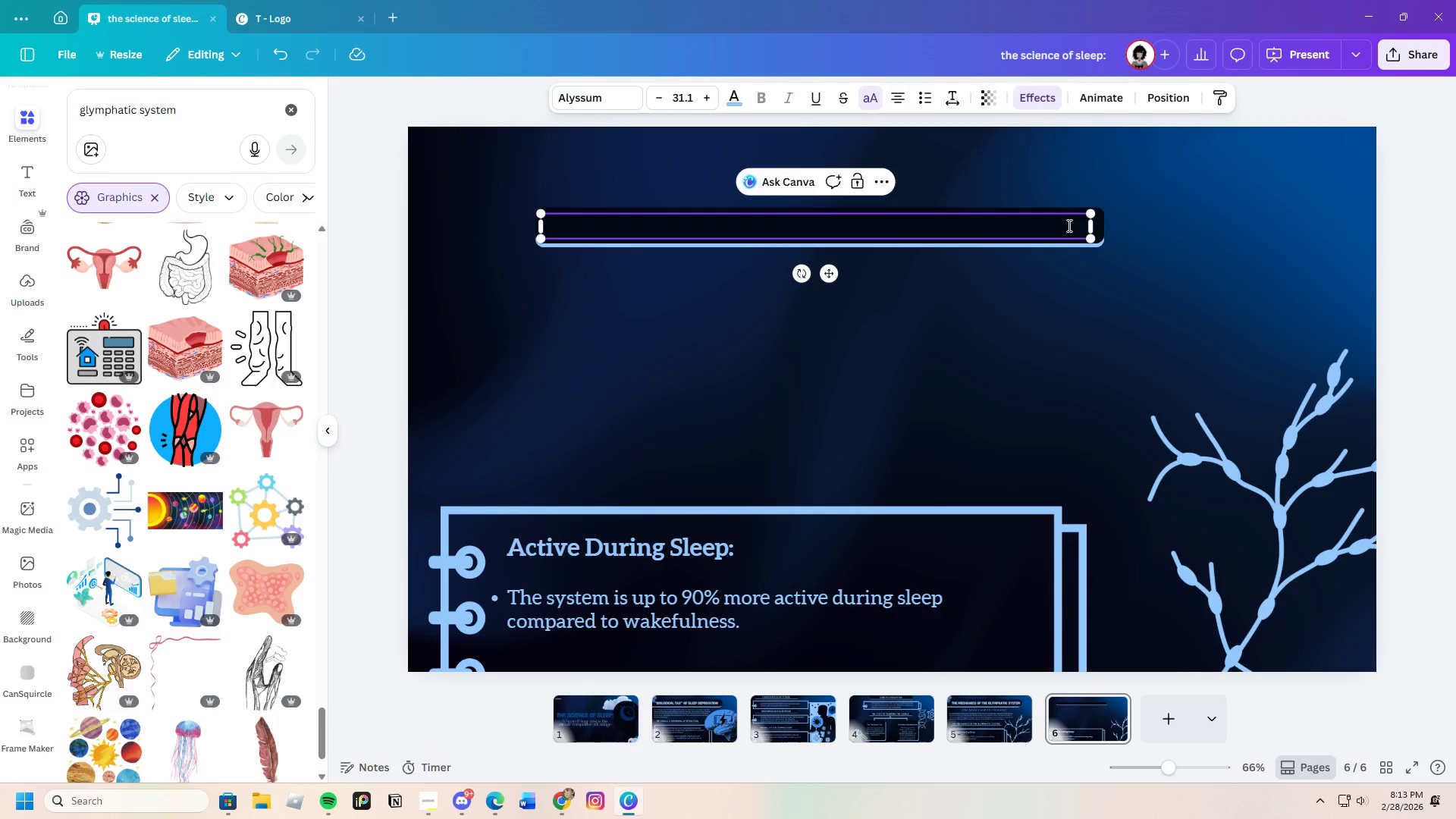 
hold_key(key=ShiftLeft, duration=0.45)
 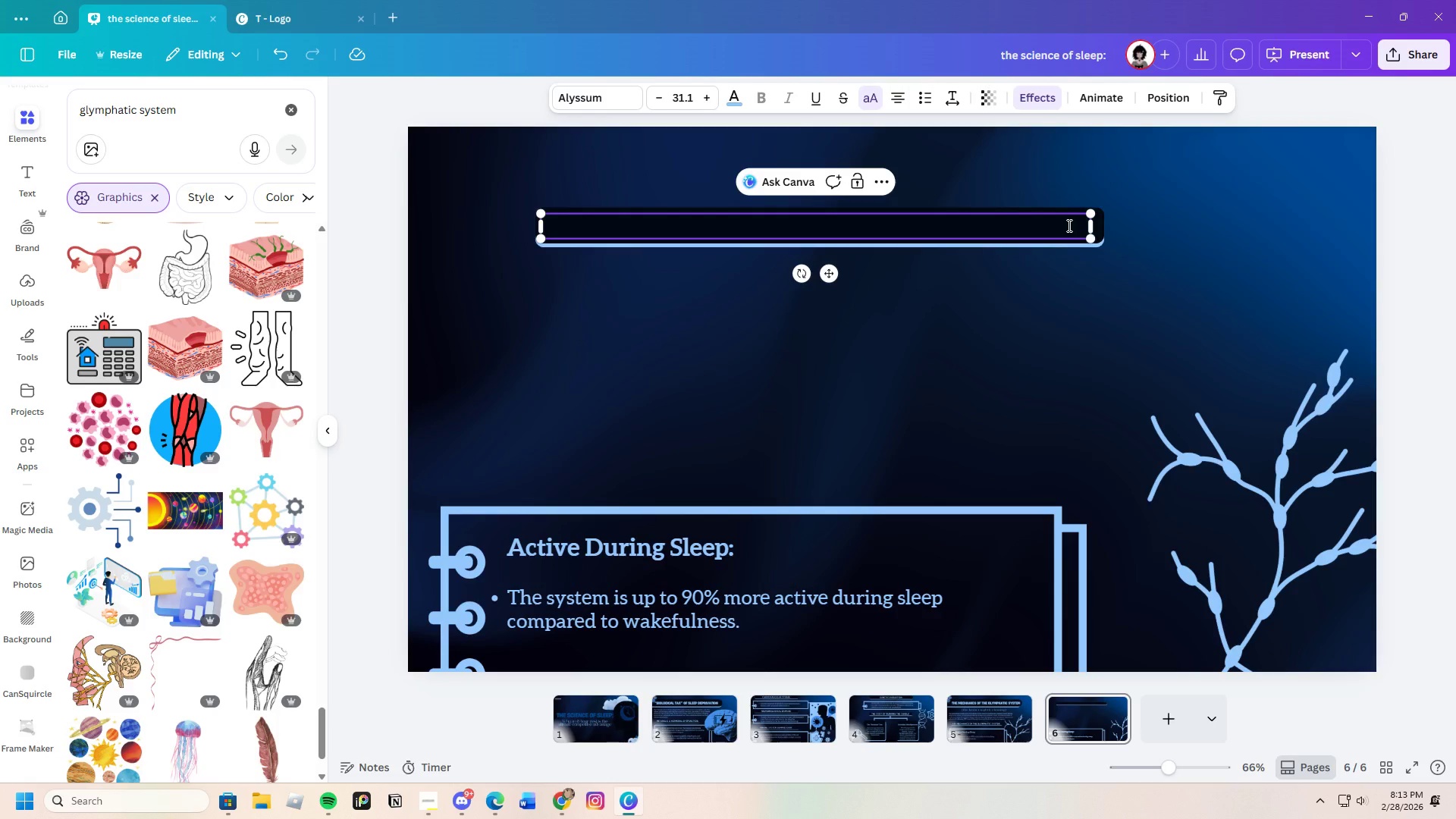 
type(REM V)
 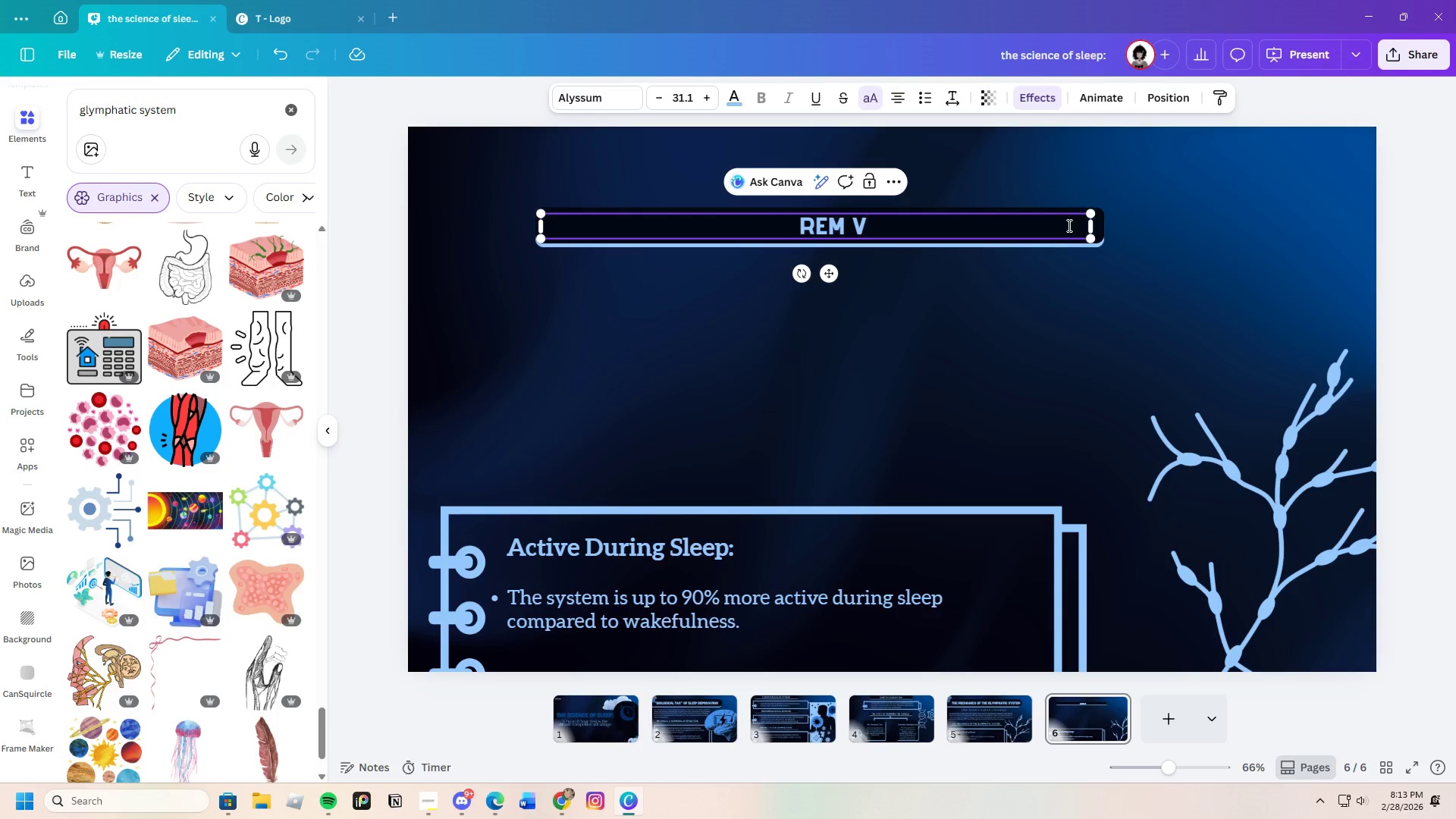 
key(Shift+ShiftLeft)
 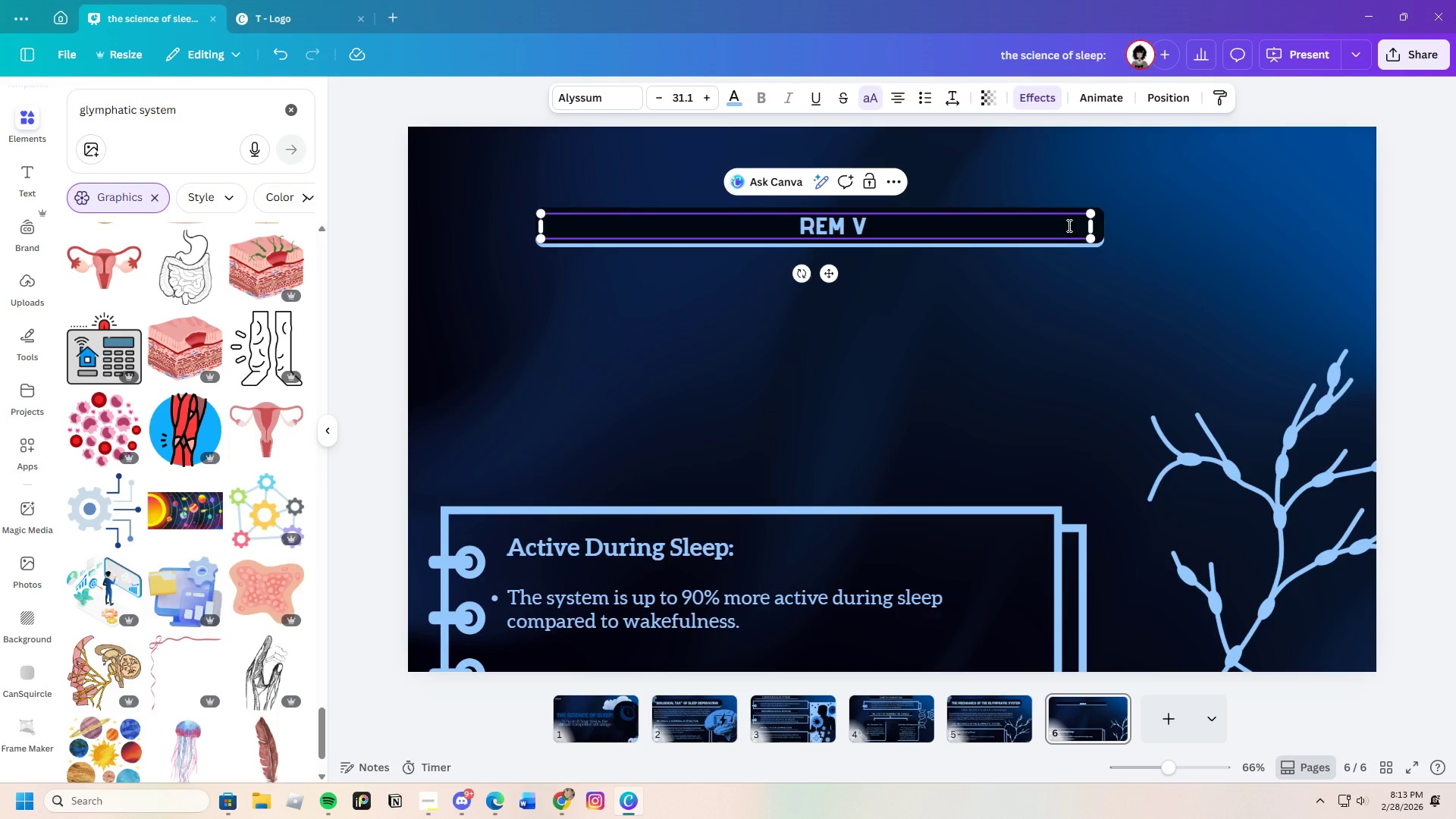 
key(Backspace)
 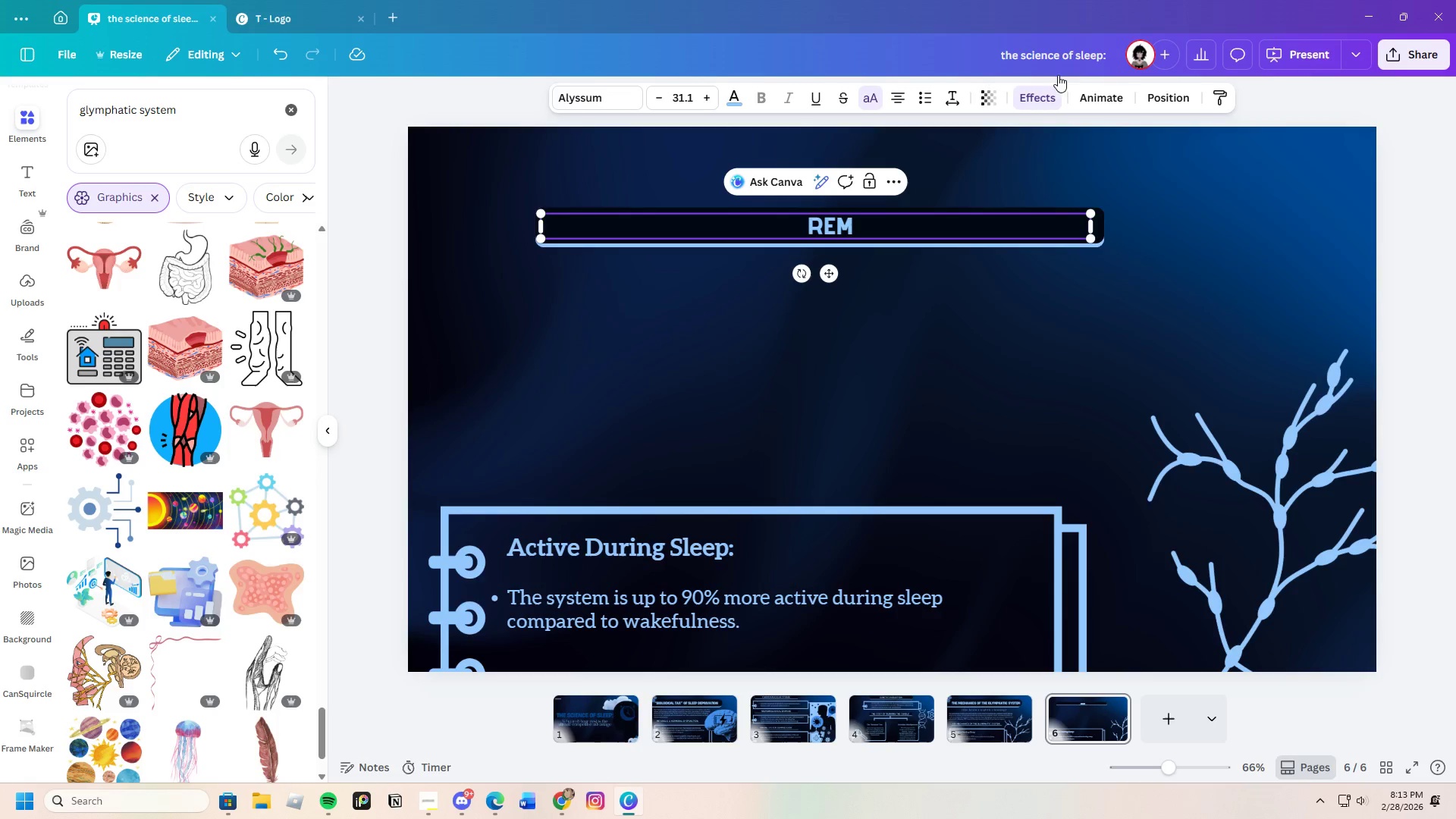 
left_click([874, 99])
 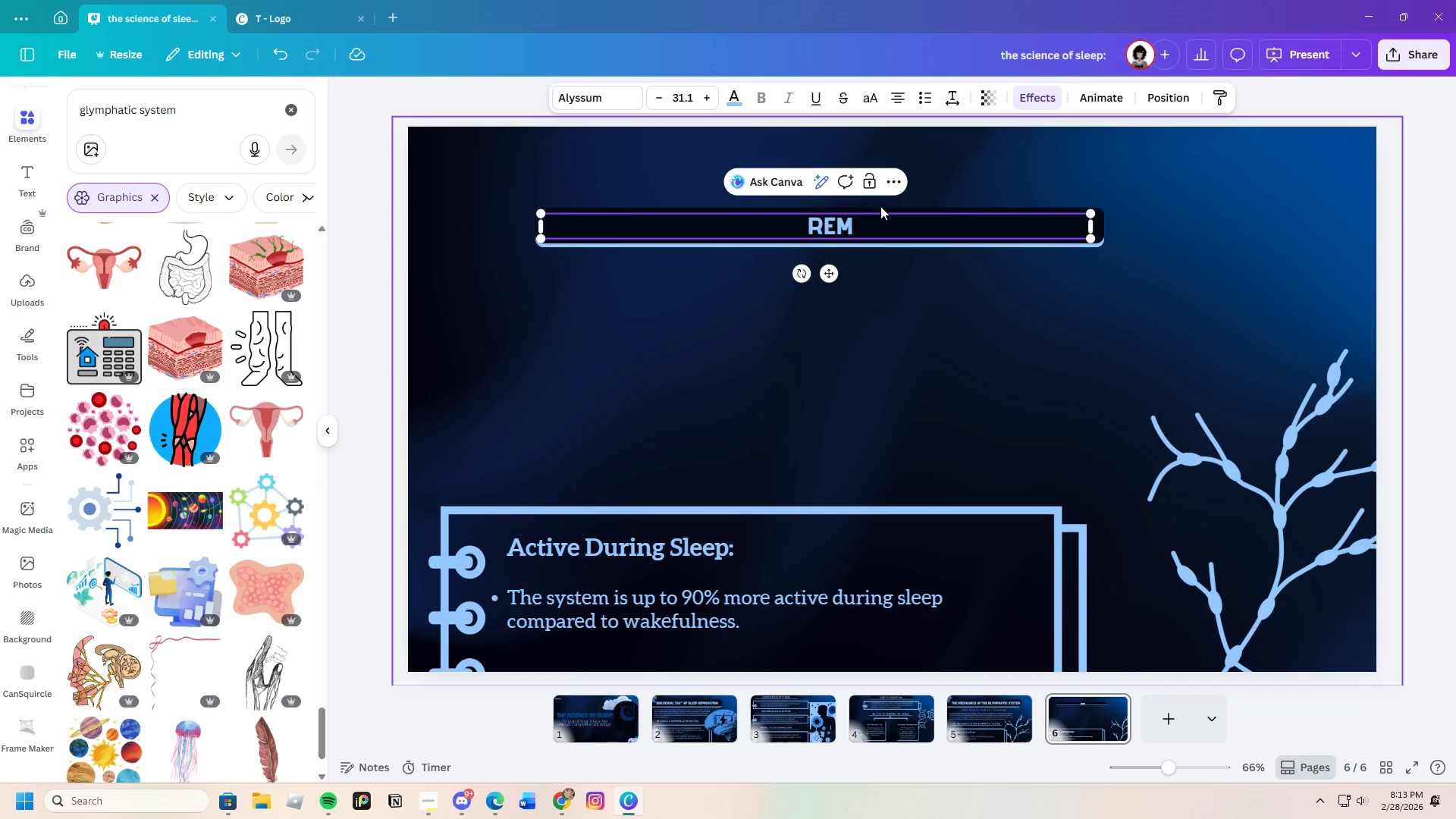 
left_click([873, 218])
 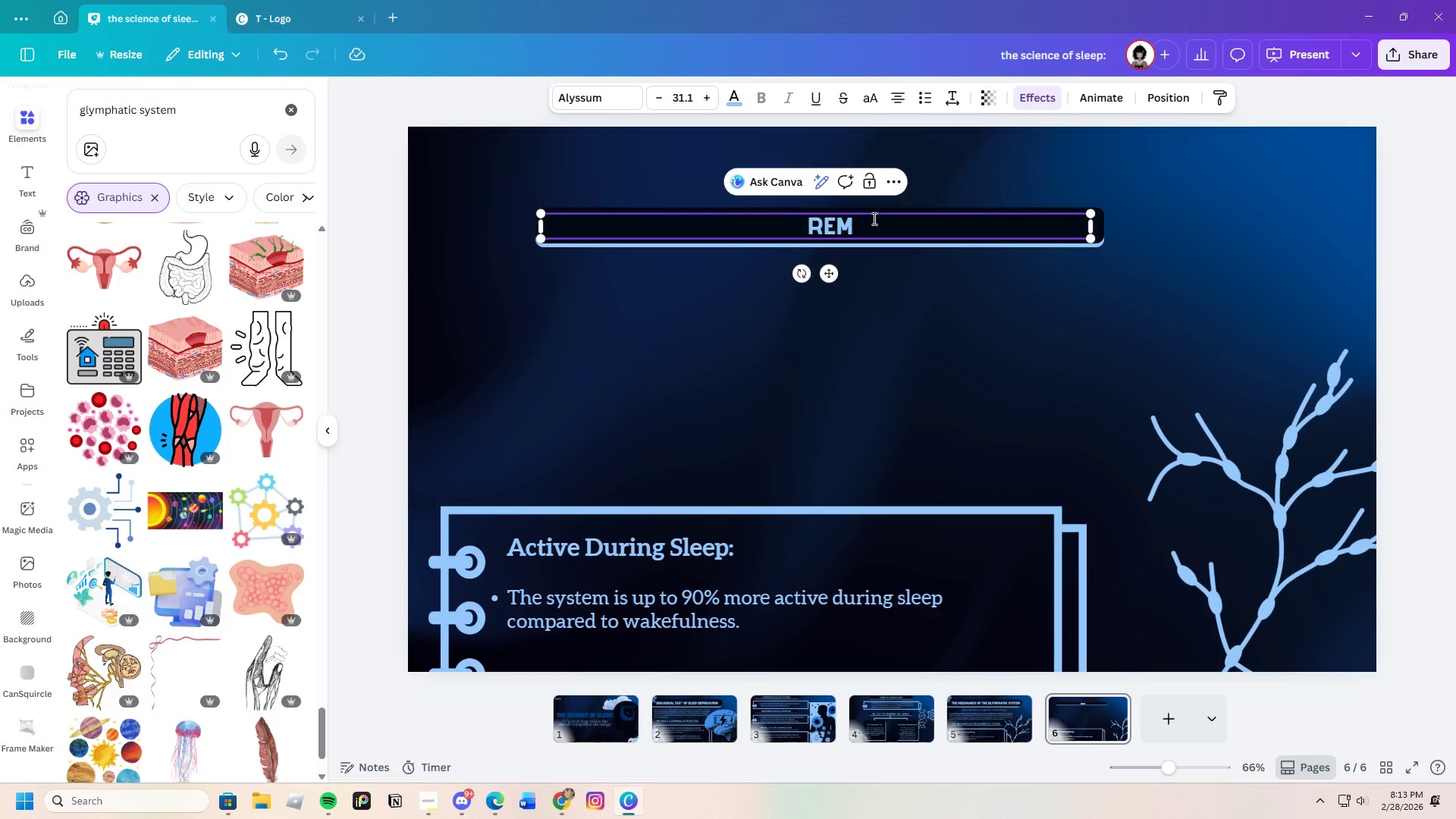 
hold_key(key=V, duration=0.47)
 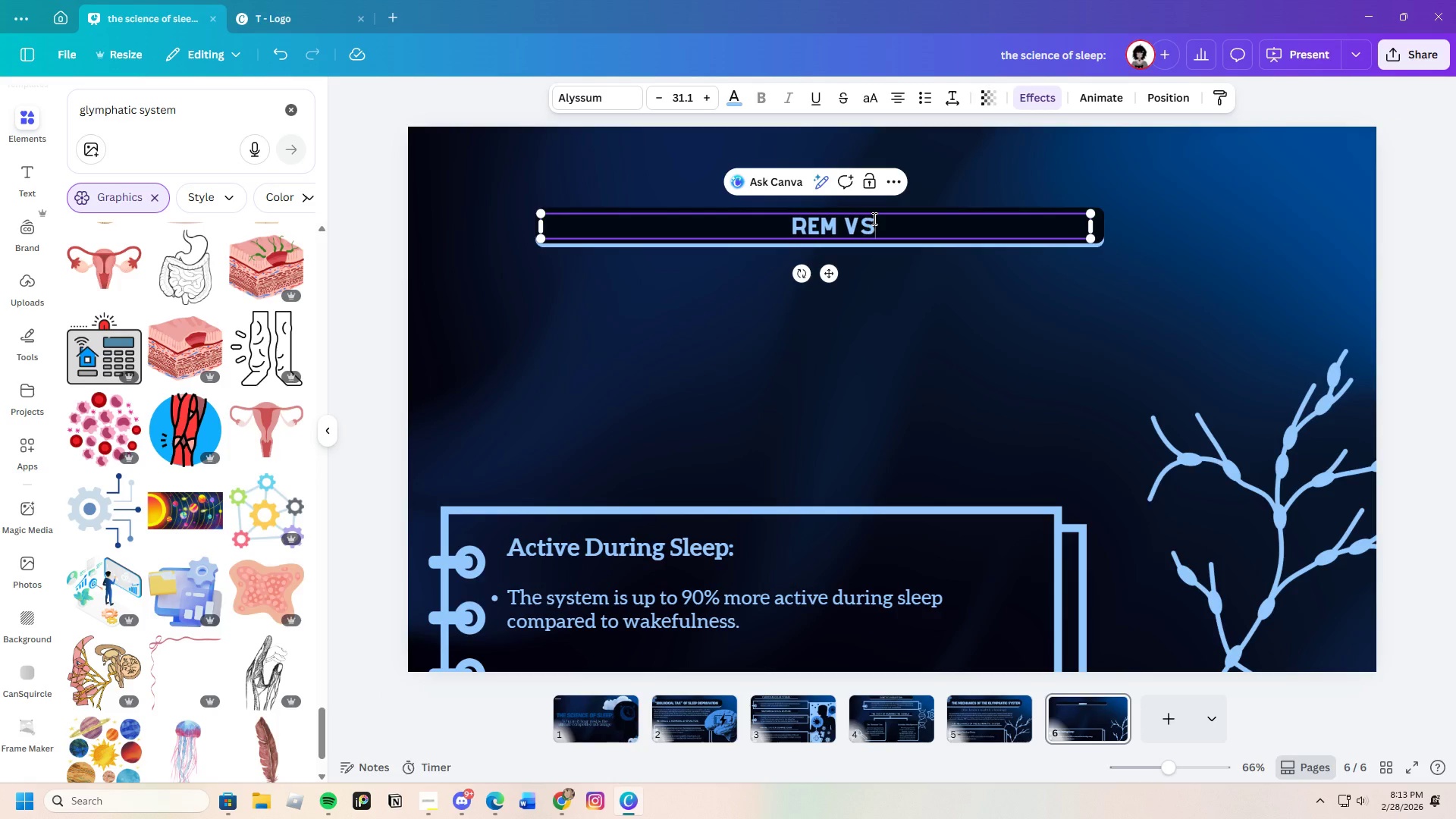 
type(s deep s;ee)
key(Backspace)
key(Backspace)
key(Backspace)
type(leep)
 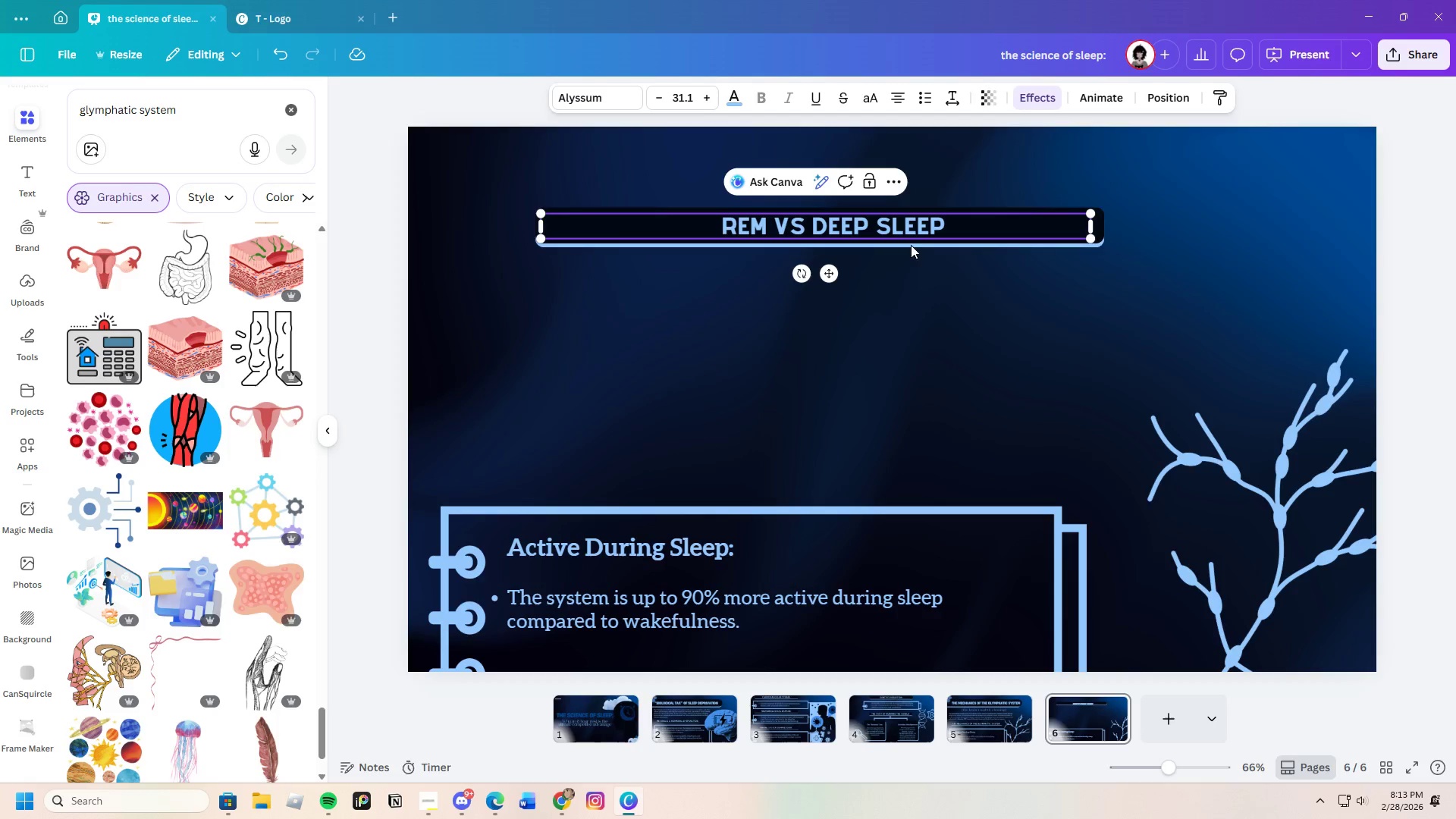 
left_click([914, 256])
 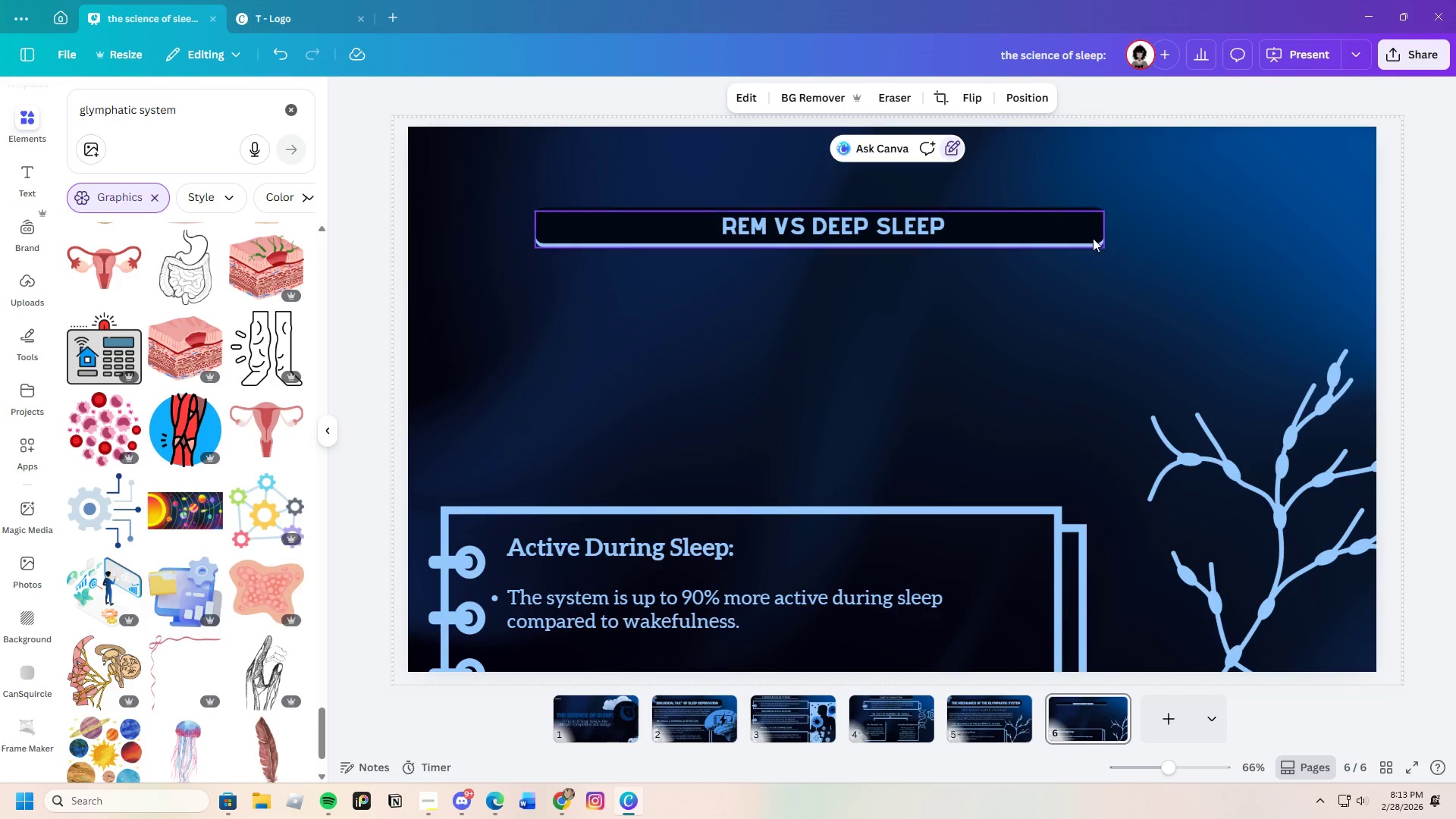 
left_click([1095, 230])
 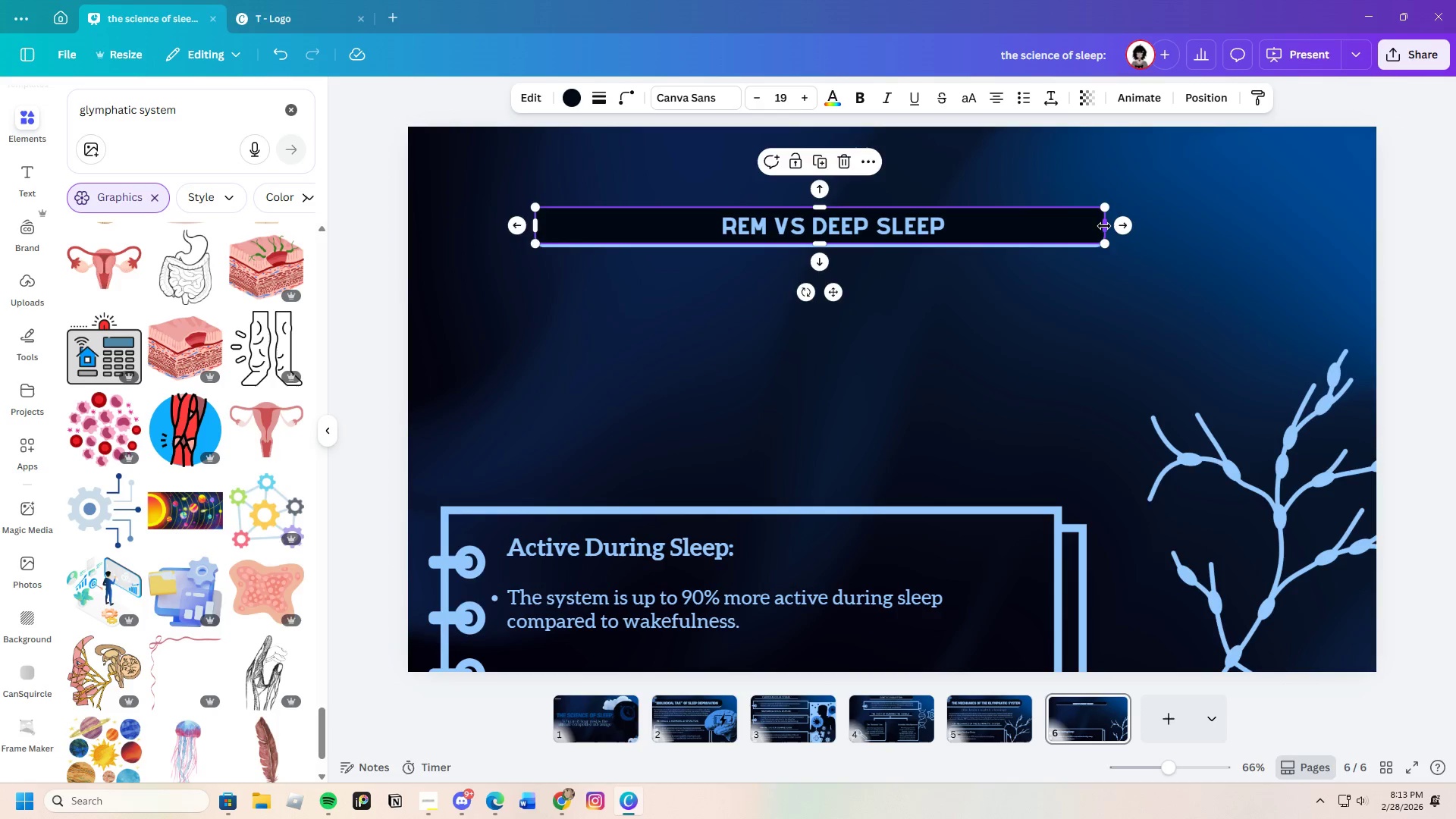 
left_click_drag(start_coordinate=[1104, 226], to_coordinate=[965, 231])
 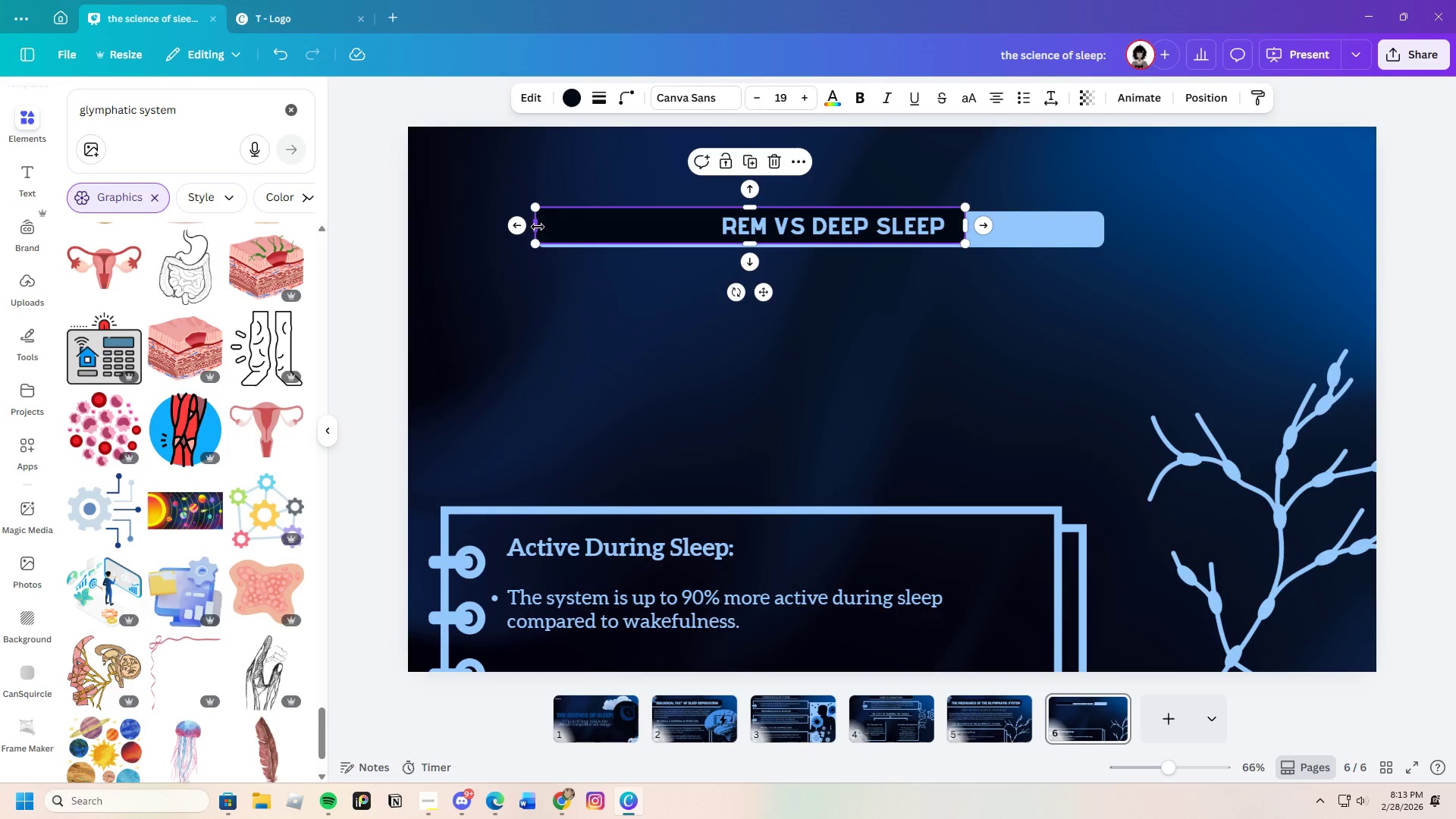 
left_click_drag(start_coordinate=[536, 225], to_coordinate=[690, 216])
 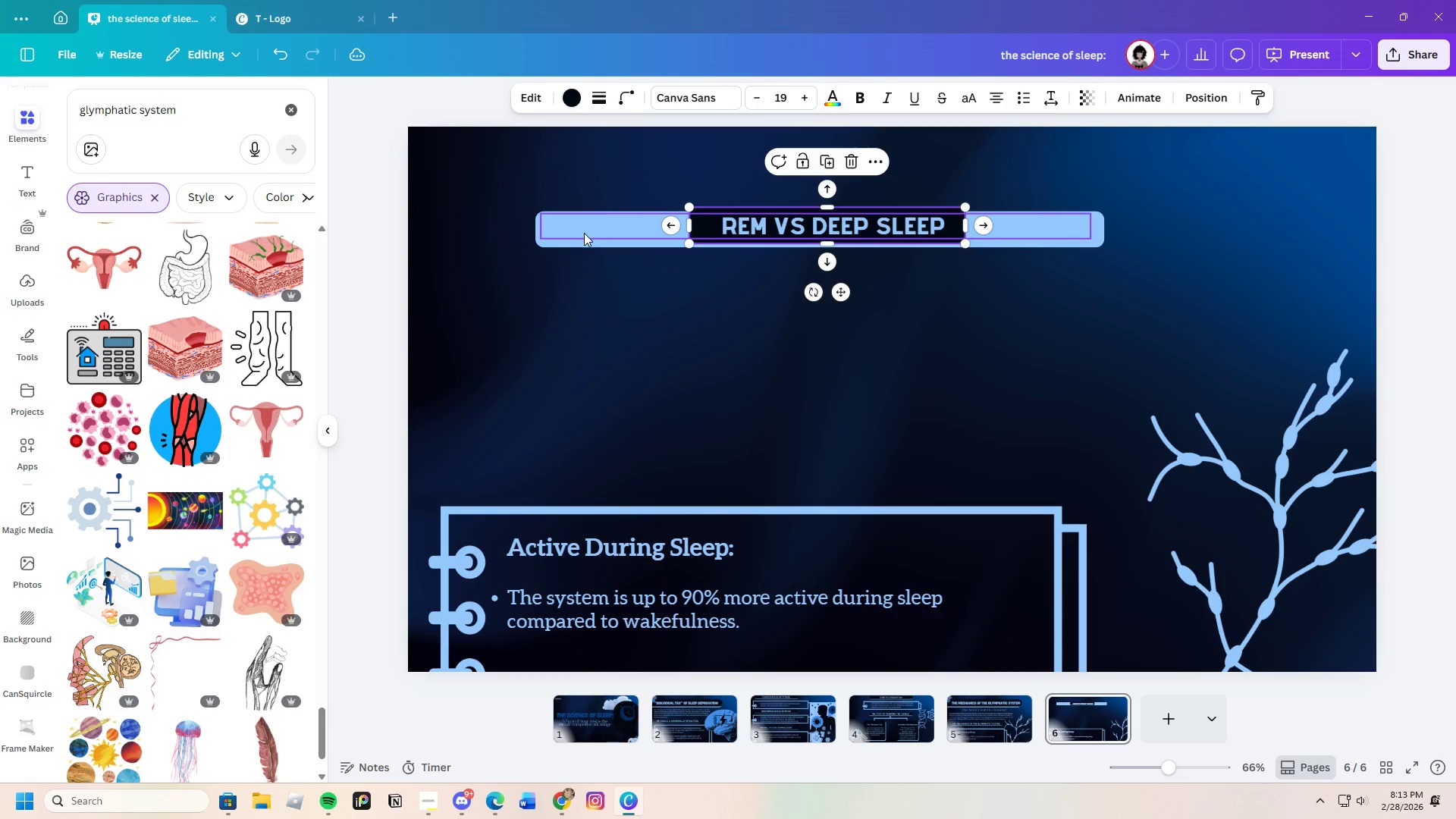 
left_click_drag(start_coordinate=[584, 233], to_coordinate=[588, 233])
 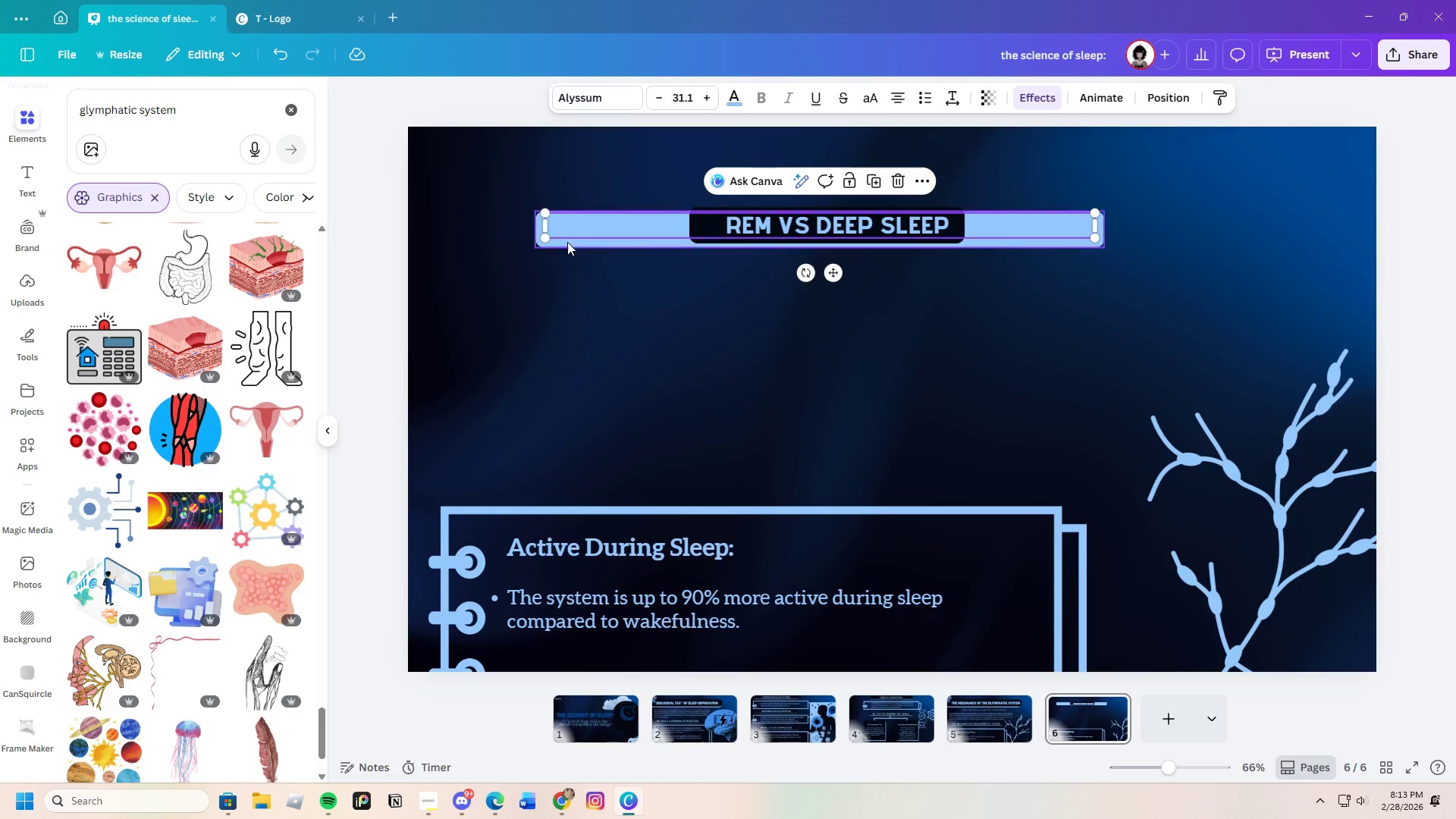 
left_click([570, 243])
 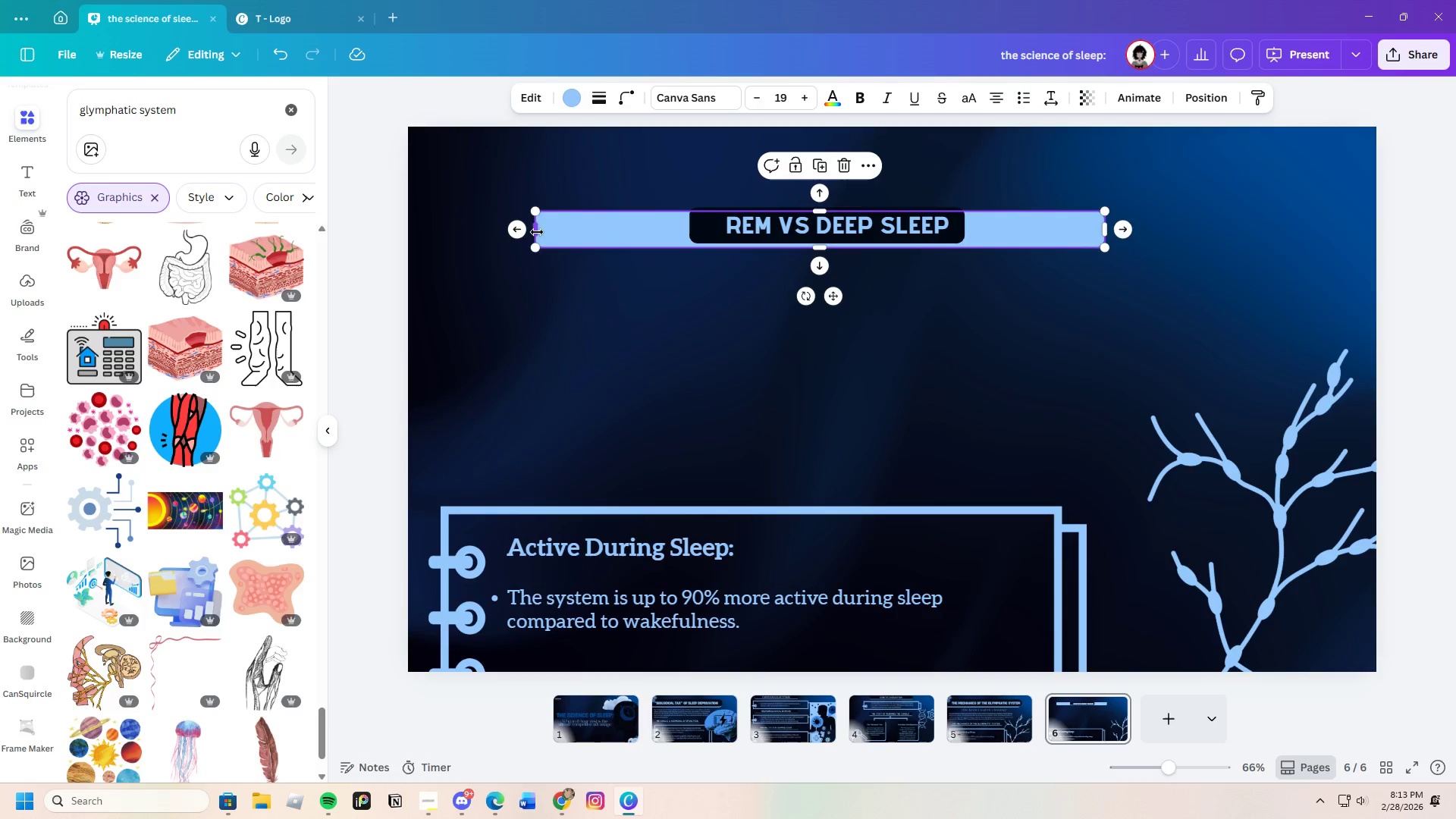 
left_click_drag(start_coordinate=[538, 232], to_coordinate=[692, 234])
 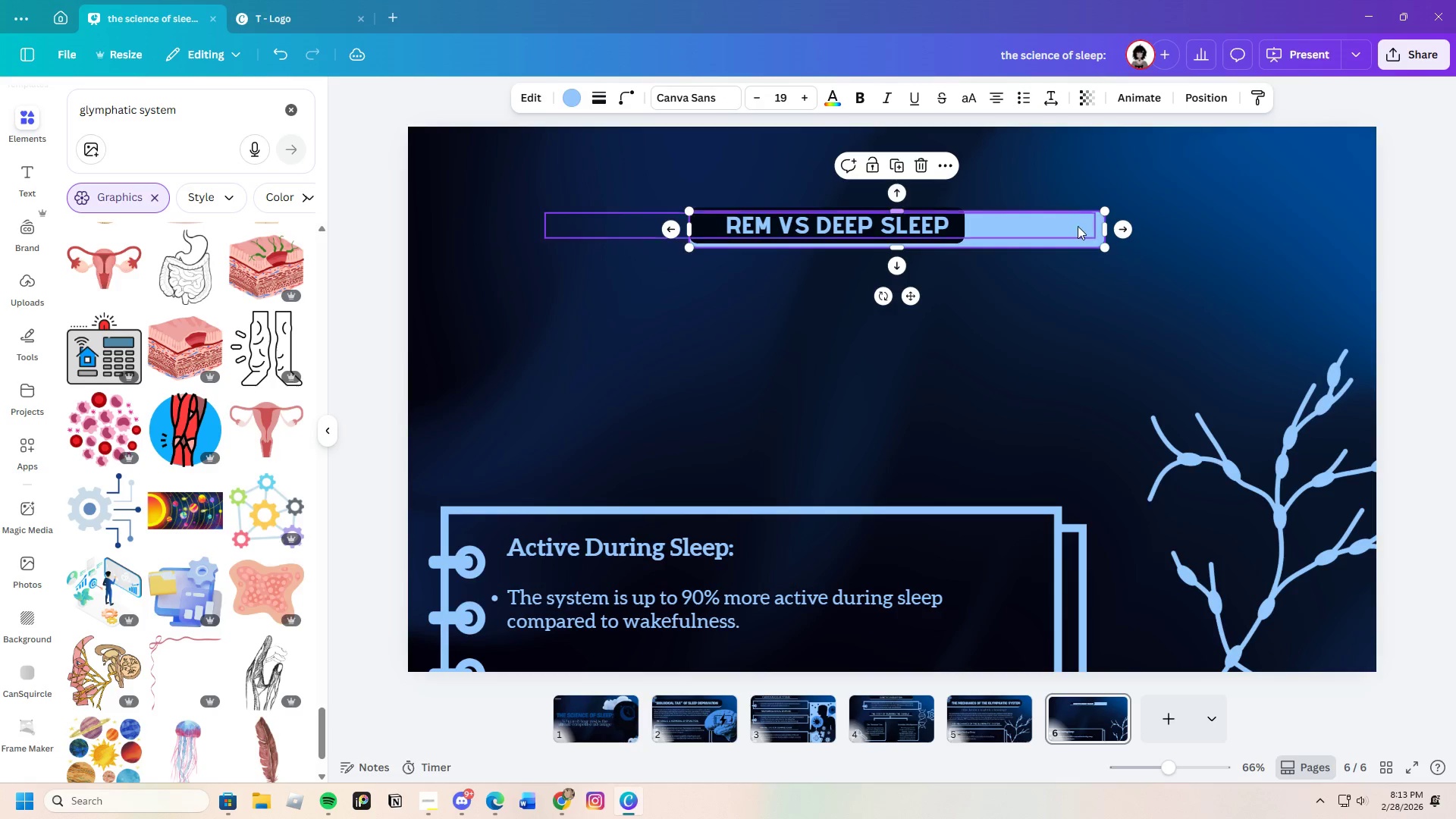 
left_click([1086, 231])
 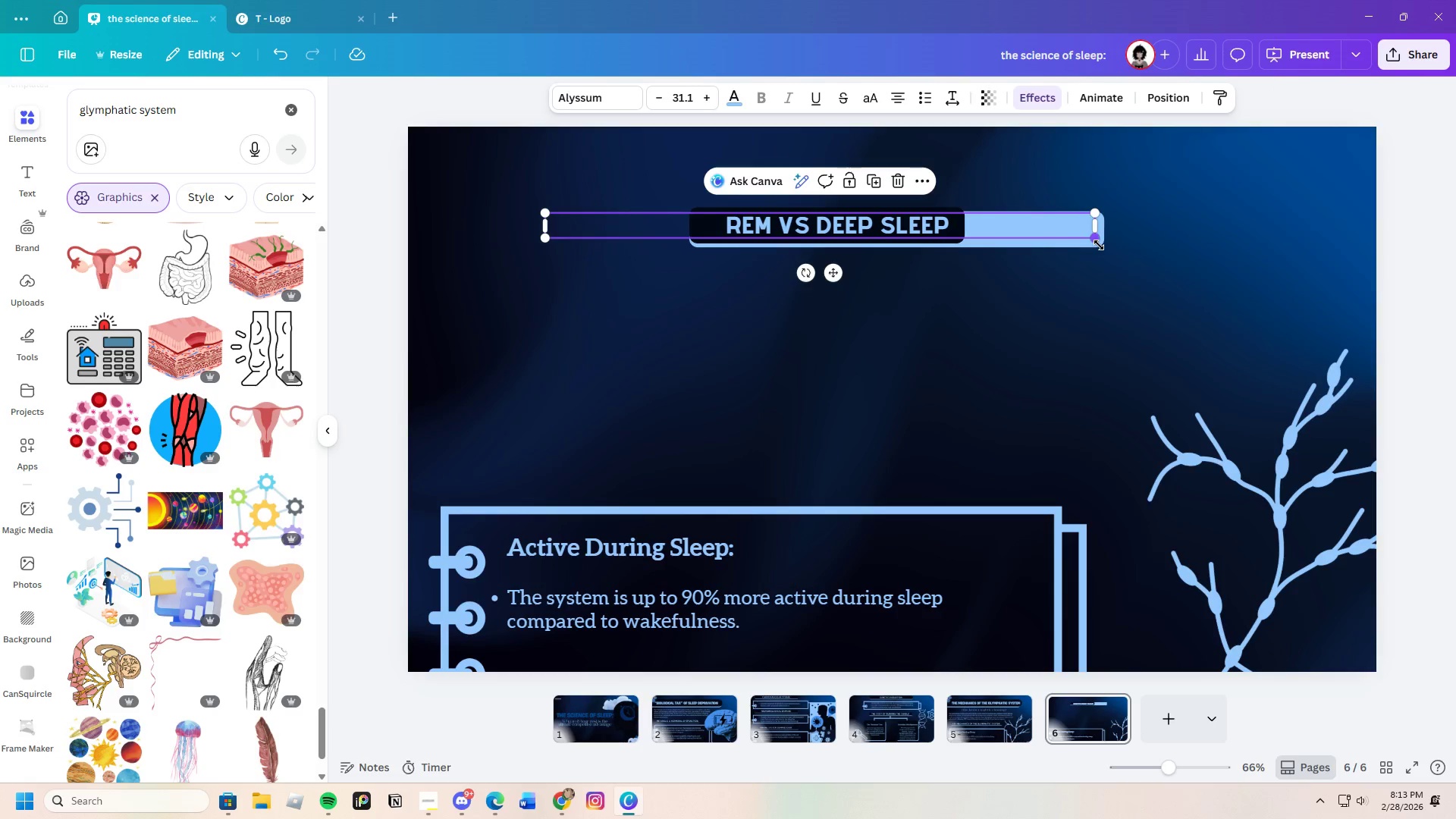 
left_click([1099, 245])
 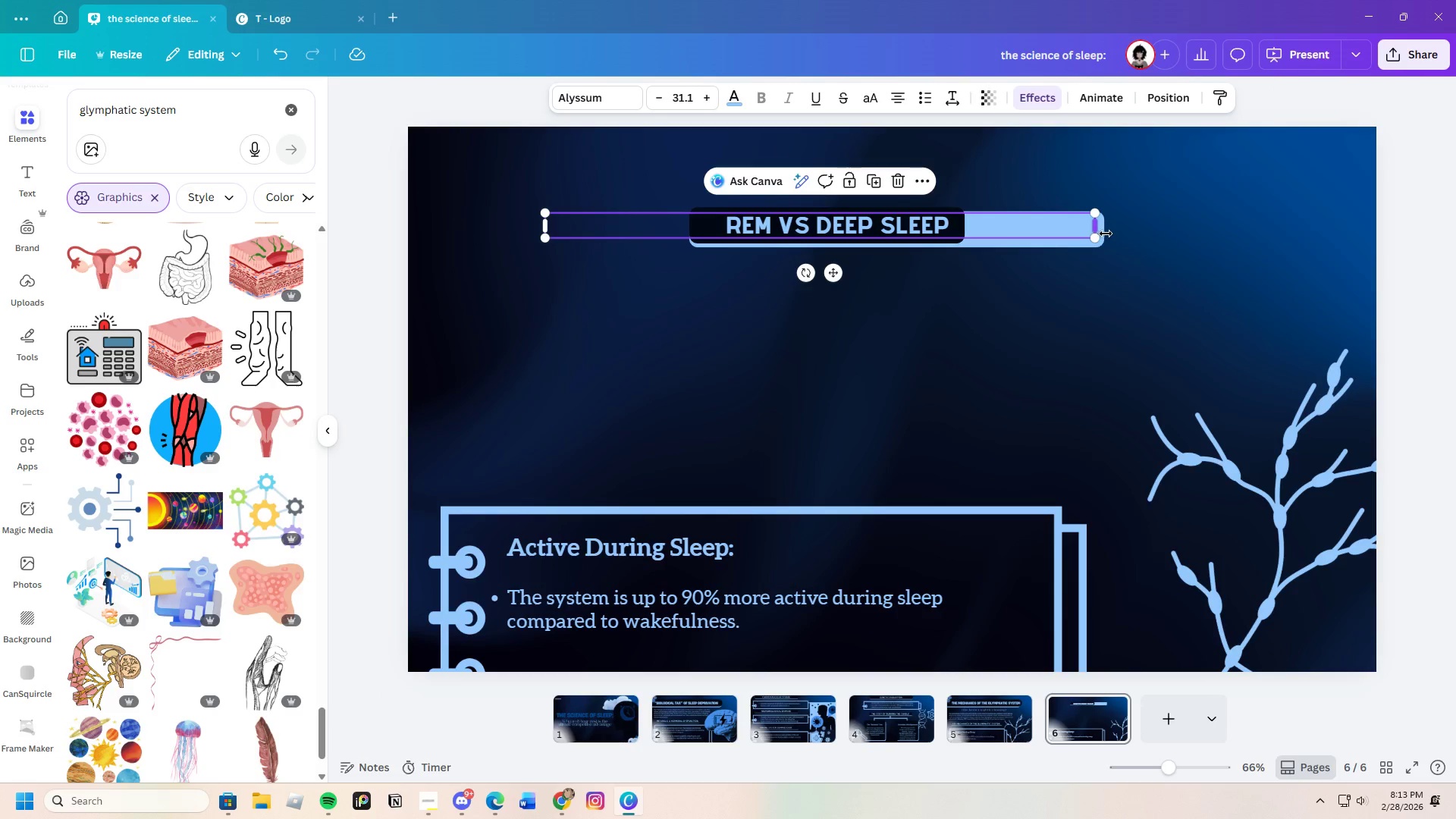 
left_click([1124, 257])
 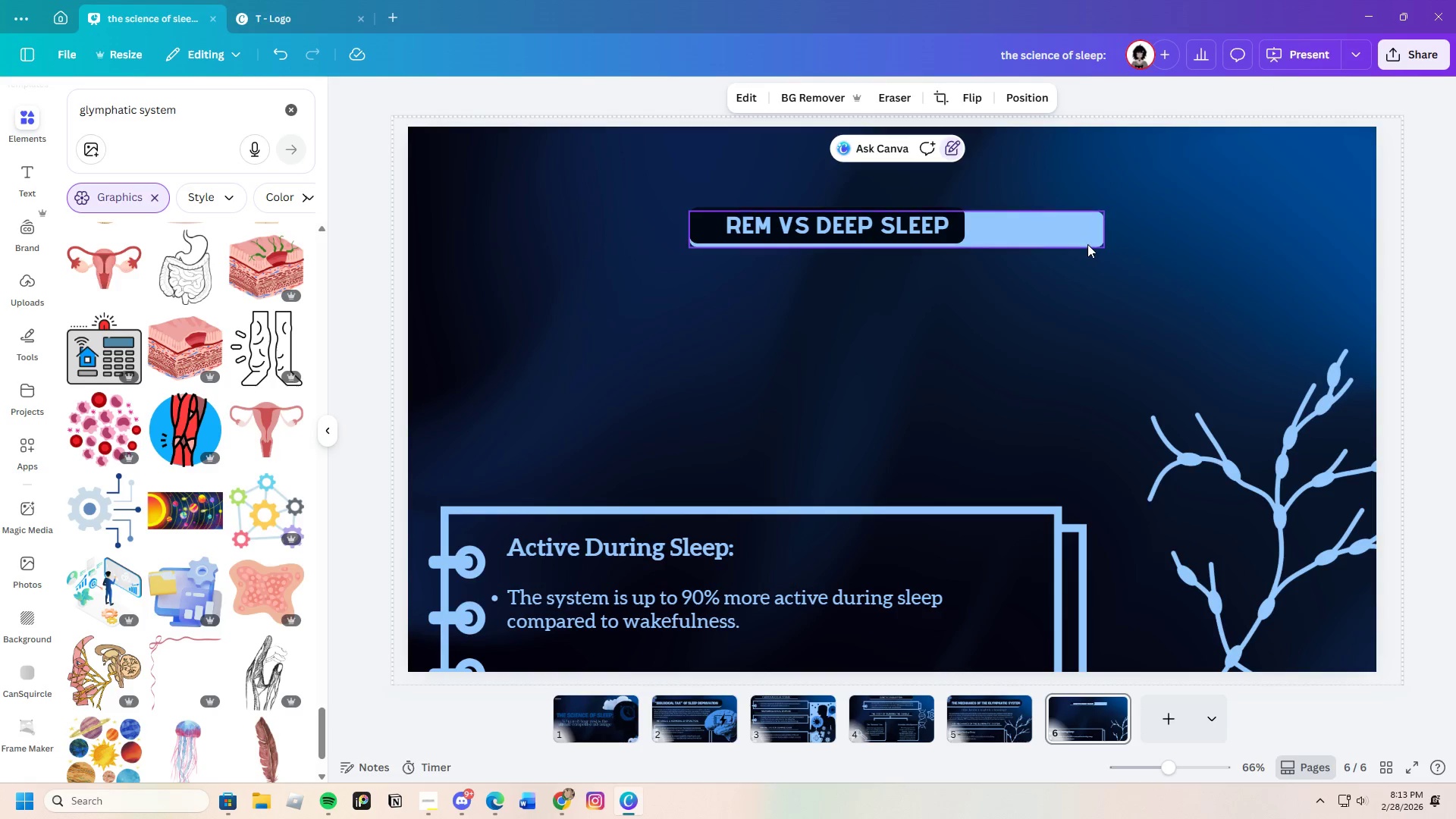 
left_click([1087, 244])
 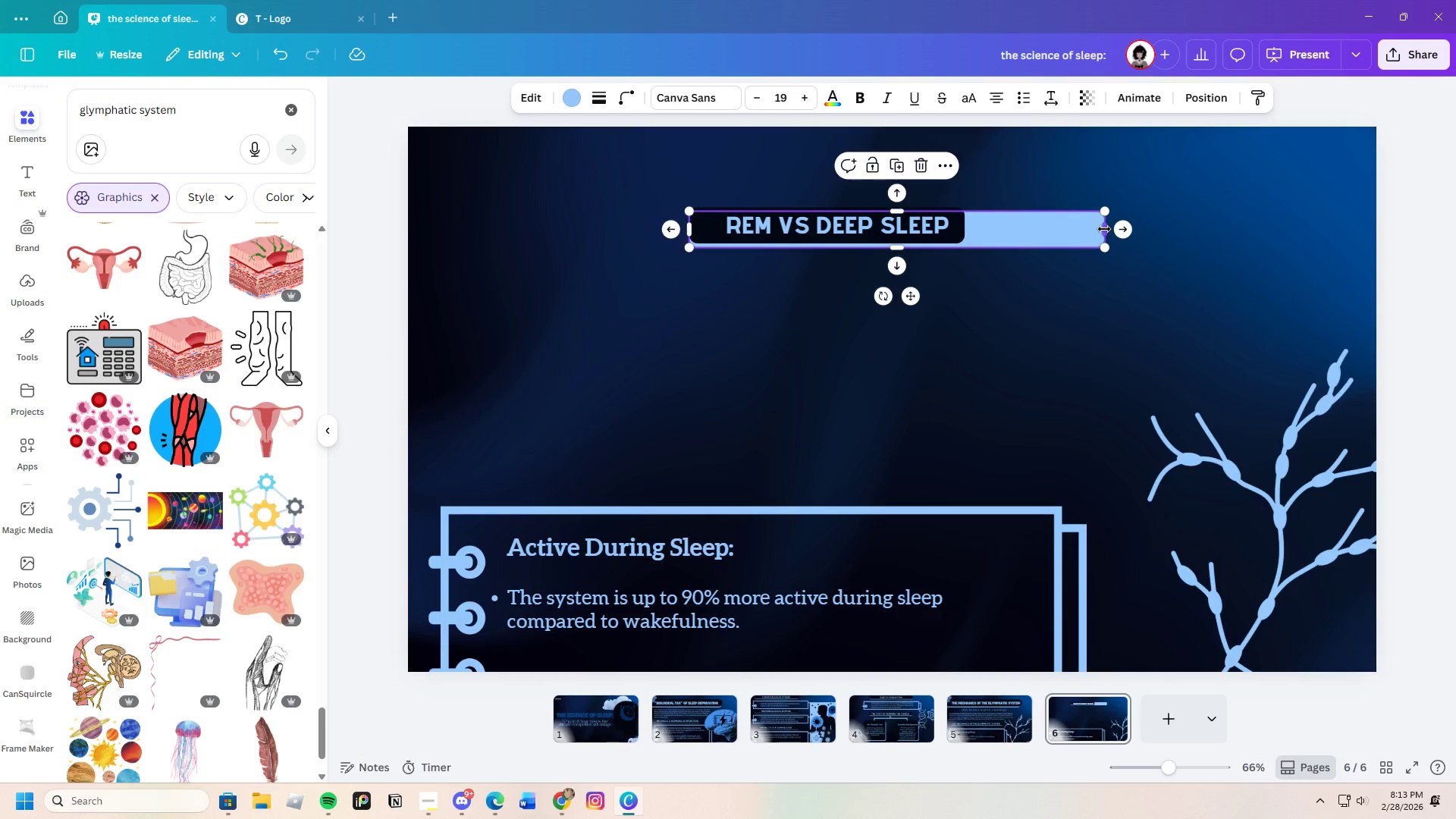 
left_click_drag(start_coordinate=[1104, 229], to_coordinate=[966, 231])
 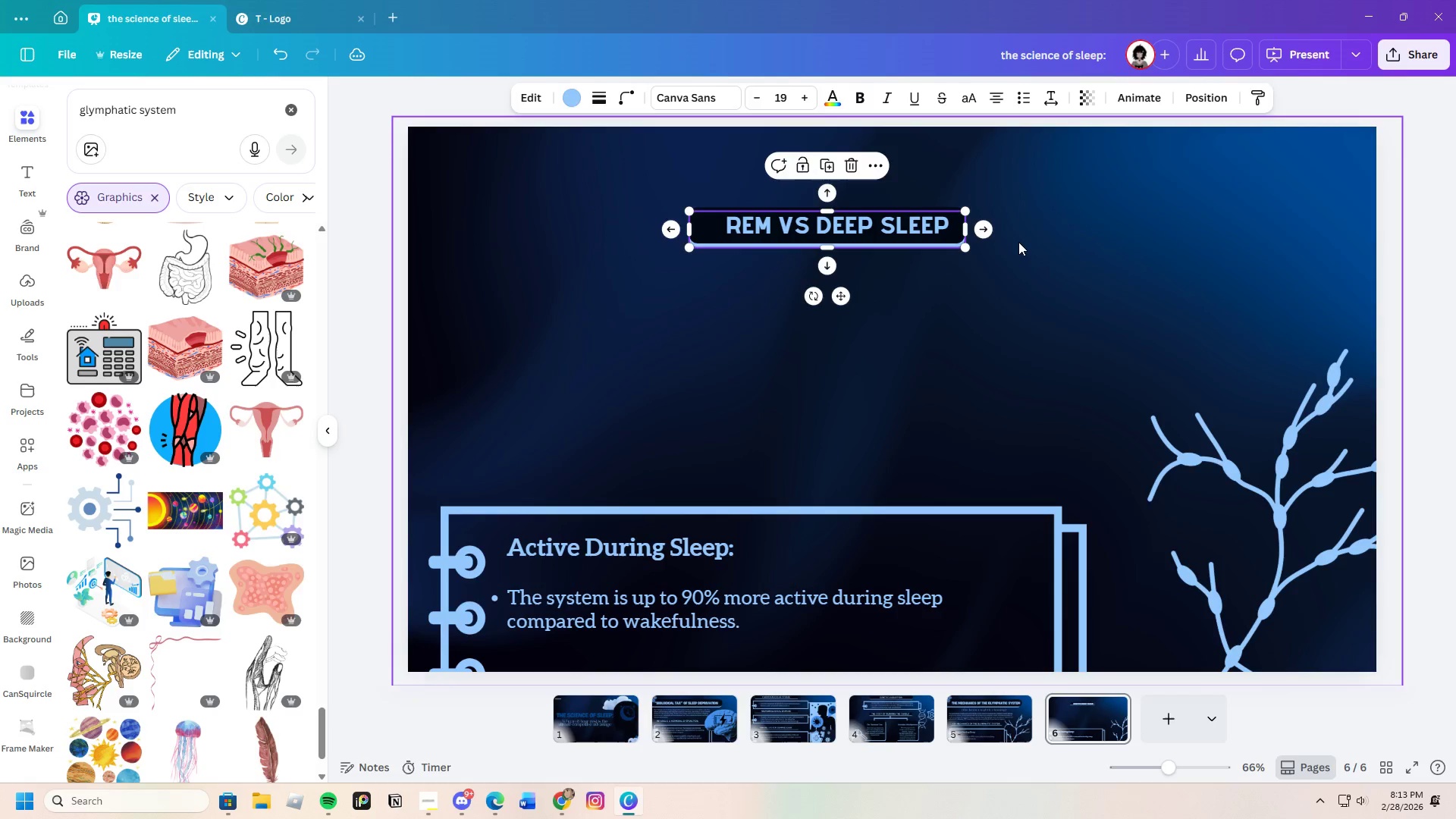 
left_click([1018, 242])
 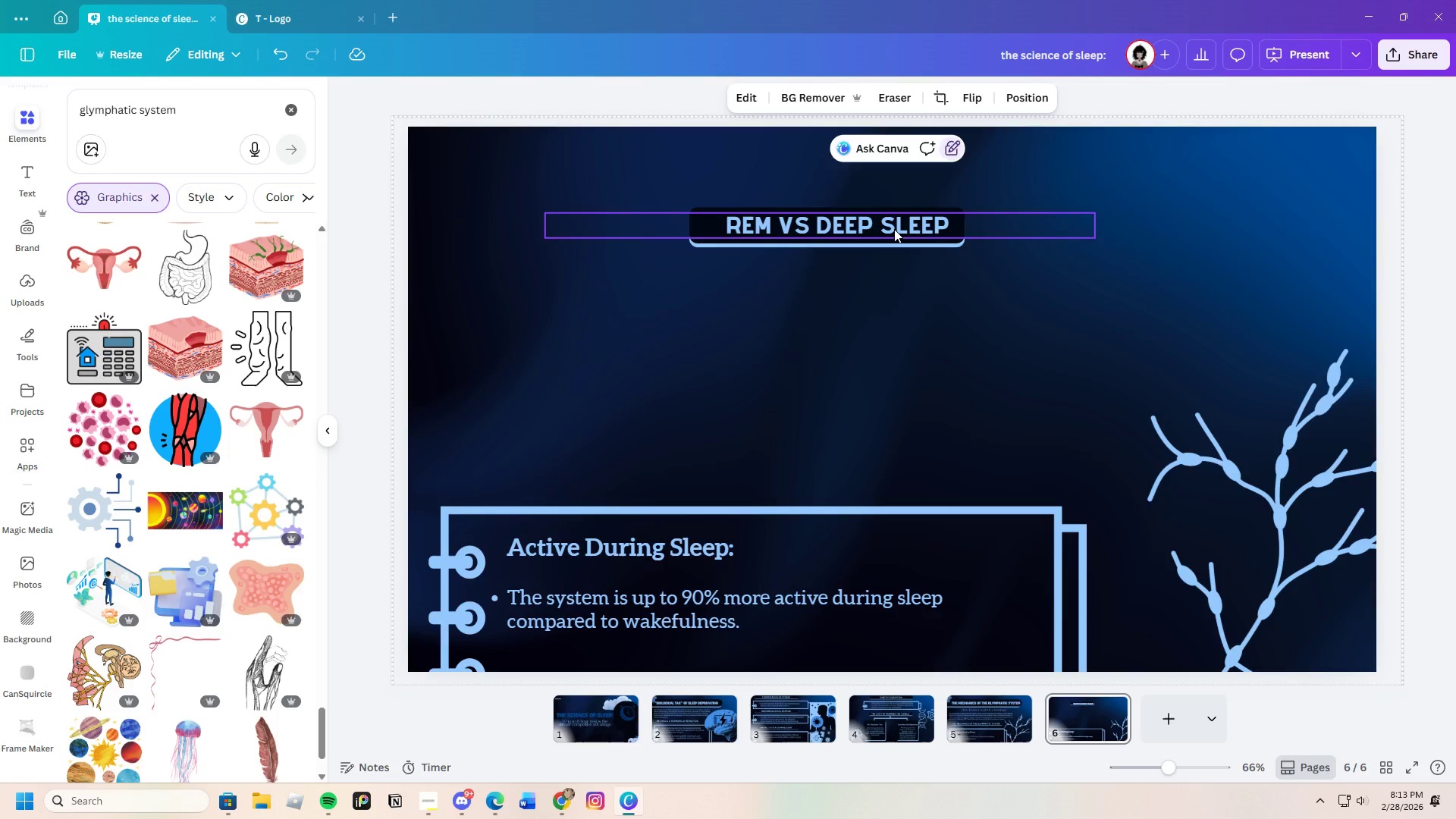 
left_click_drag(start_coordinate=[894, 229], to_coordinate=[874, 230])
 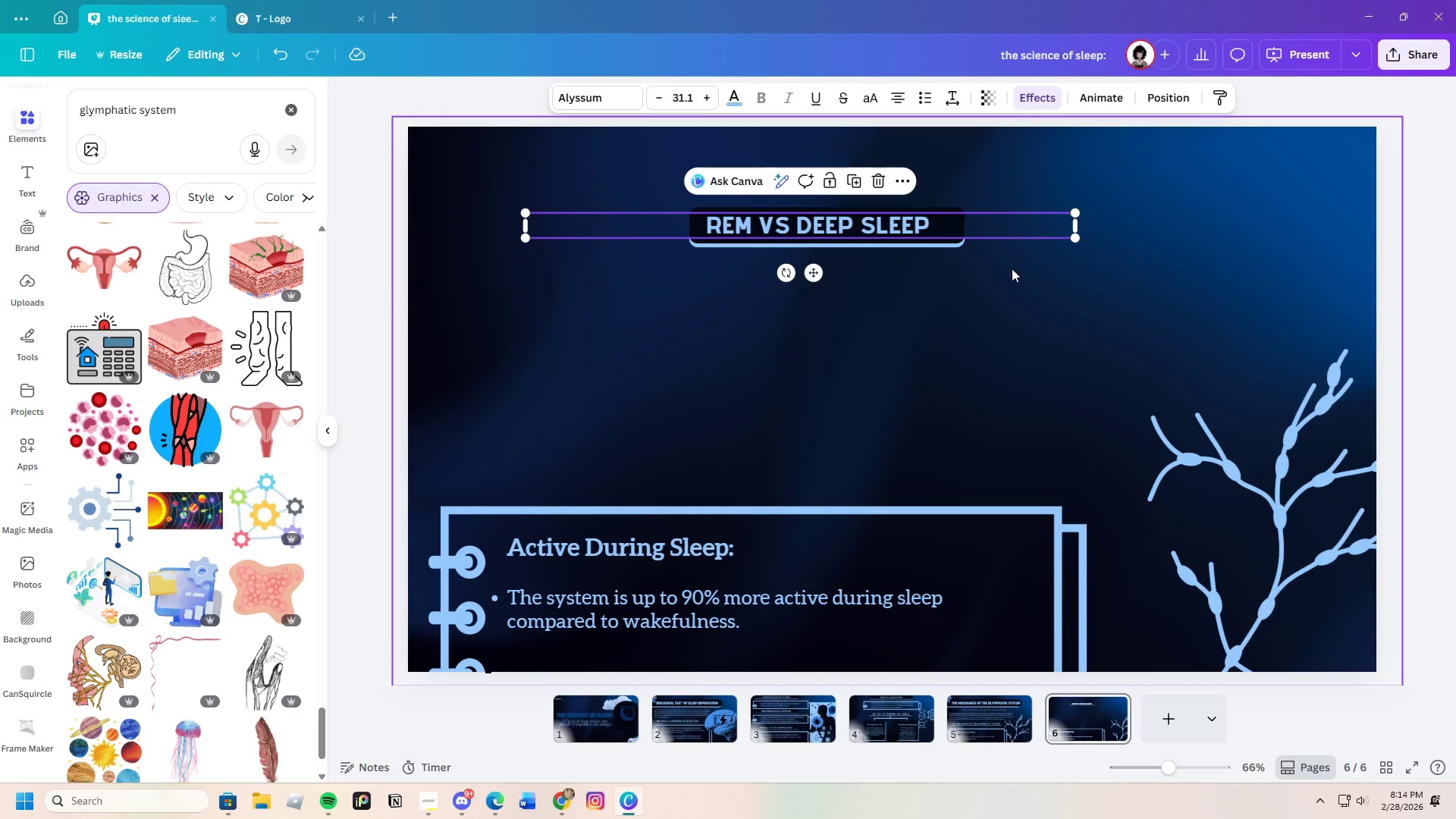 
left_click([1012, 268])
 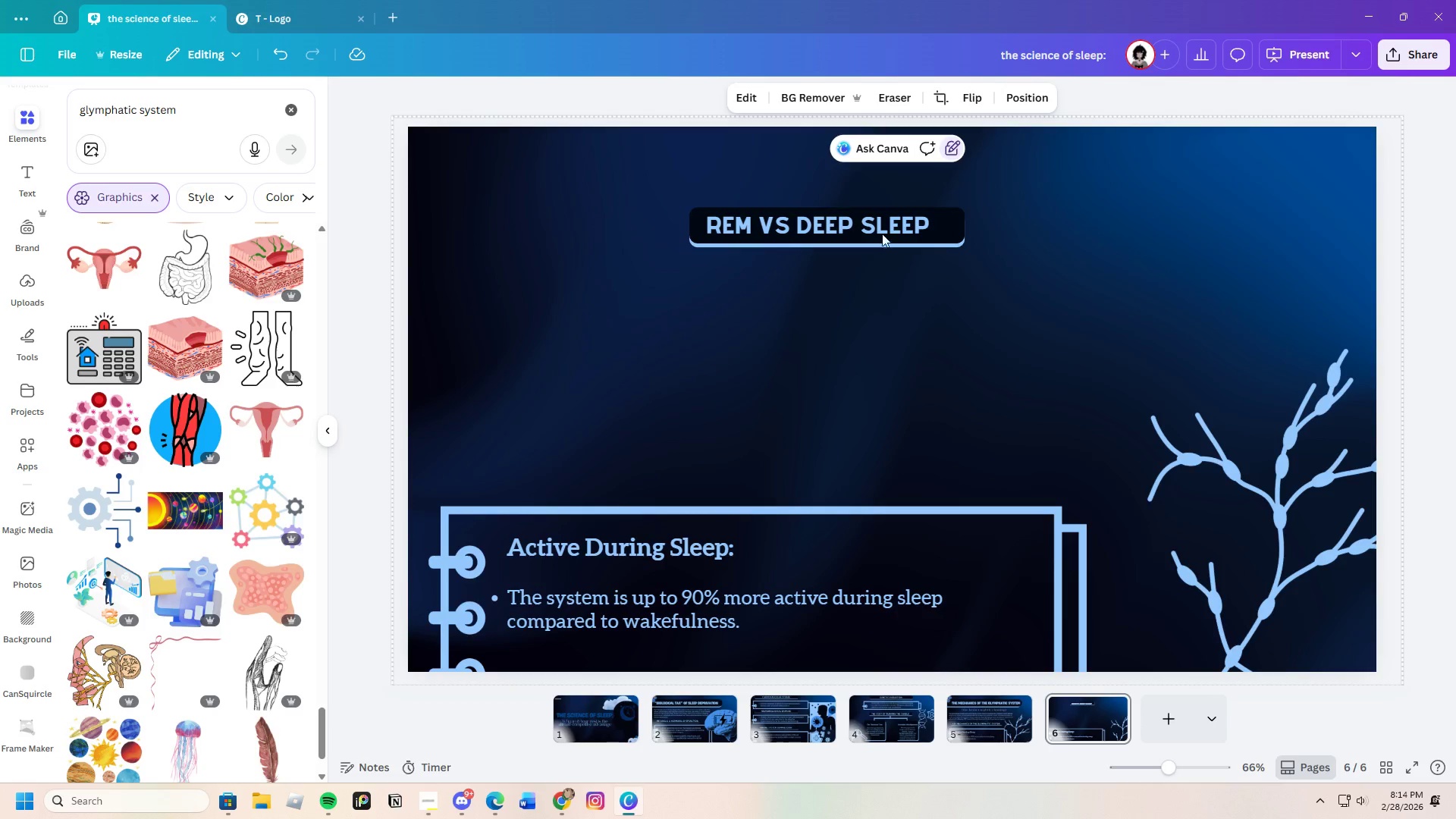 
left_click_drag(start_coordinate=[727, 184], to_coordinate=[962, 275])
 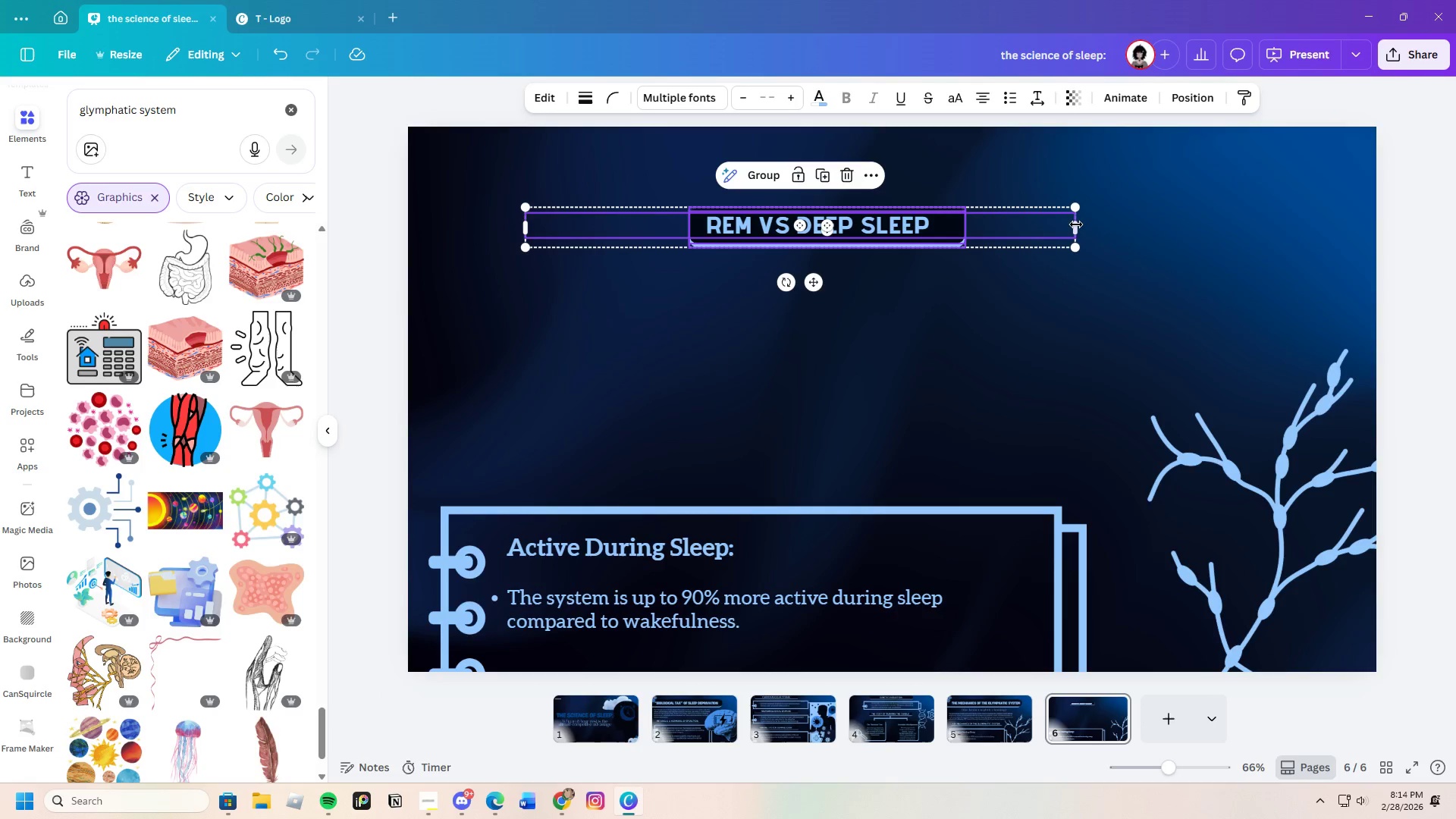 
left_click_drag(start_coordinate=[1076, 224], to_coordinate=[1051, 241])
 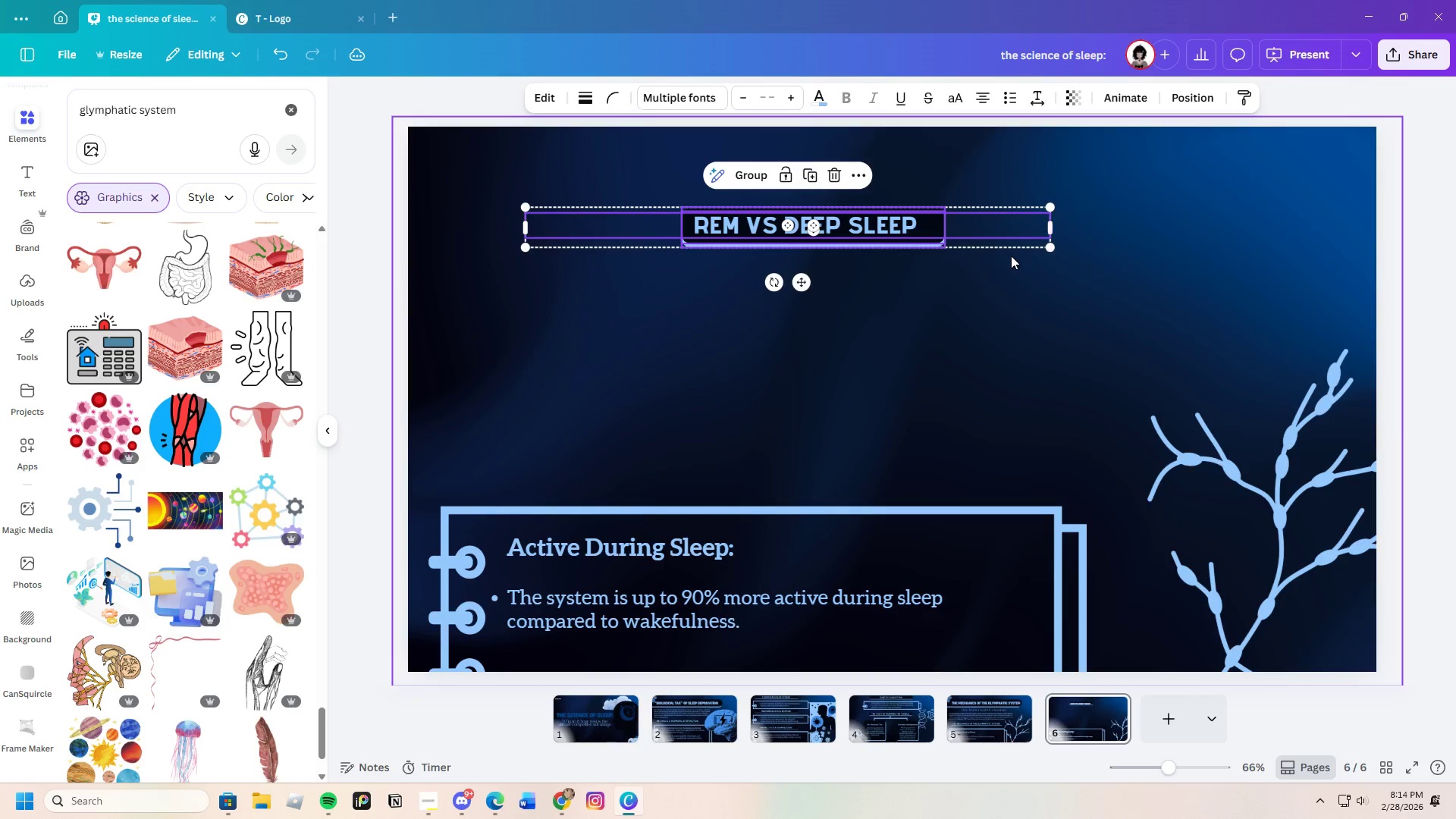 
left_click([1011, 256])
 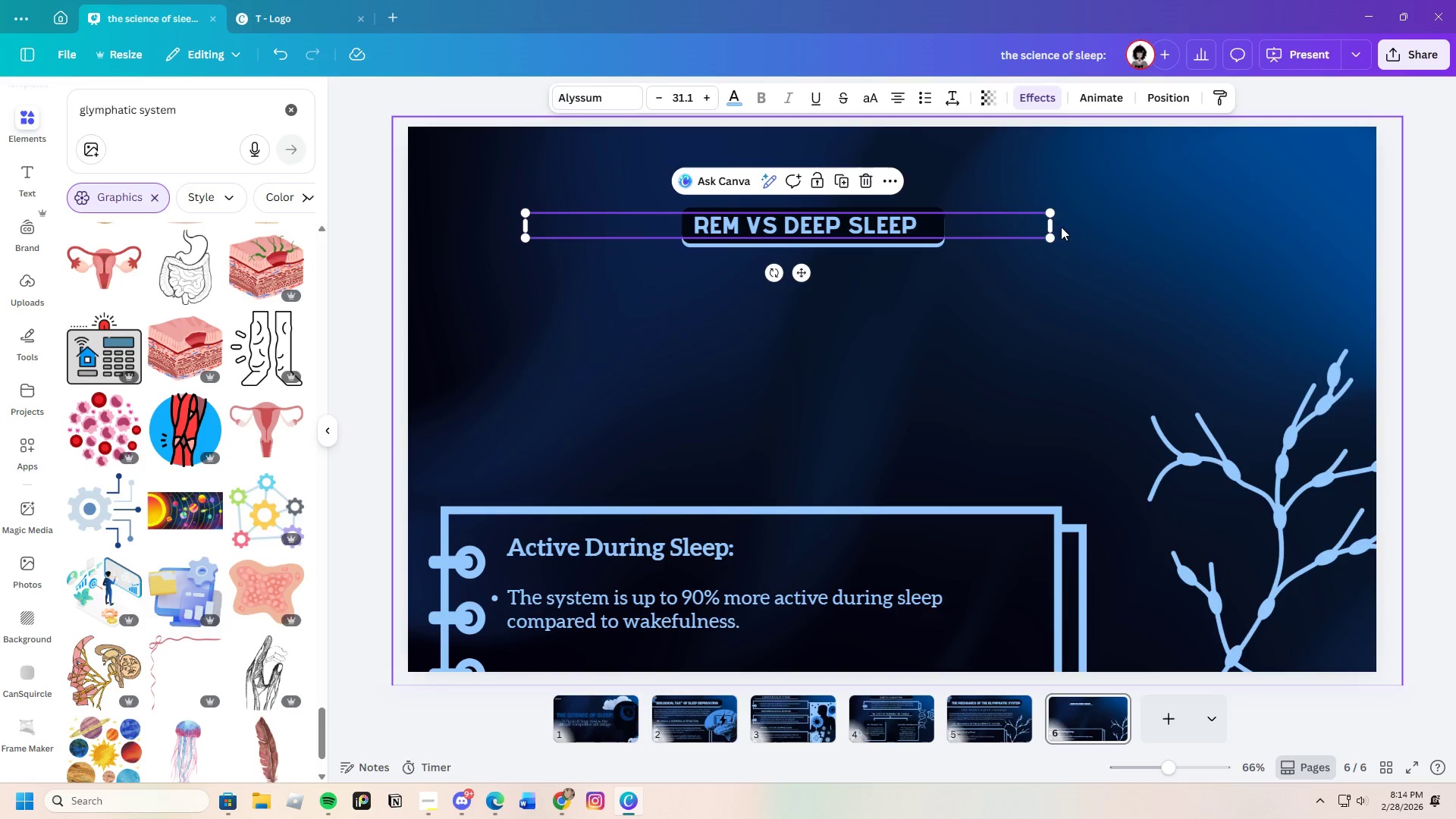 
left_click_drag(start_coordinate=[1053, 224], to_coordinate=[801, 234])
 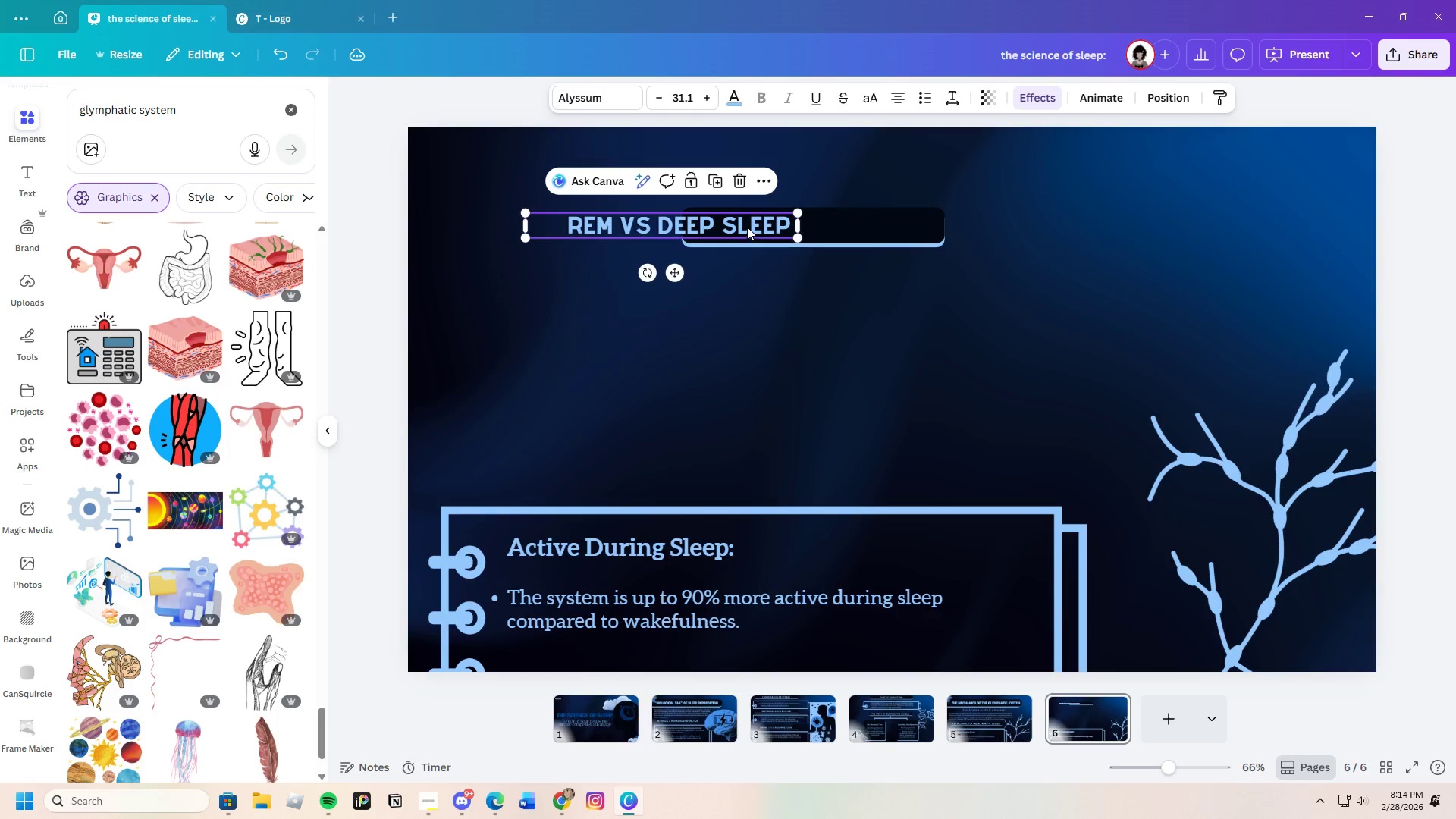 
left_click_drag(start_coordinate=[747, 226], to_coordinate=[877, 227])
 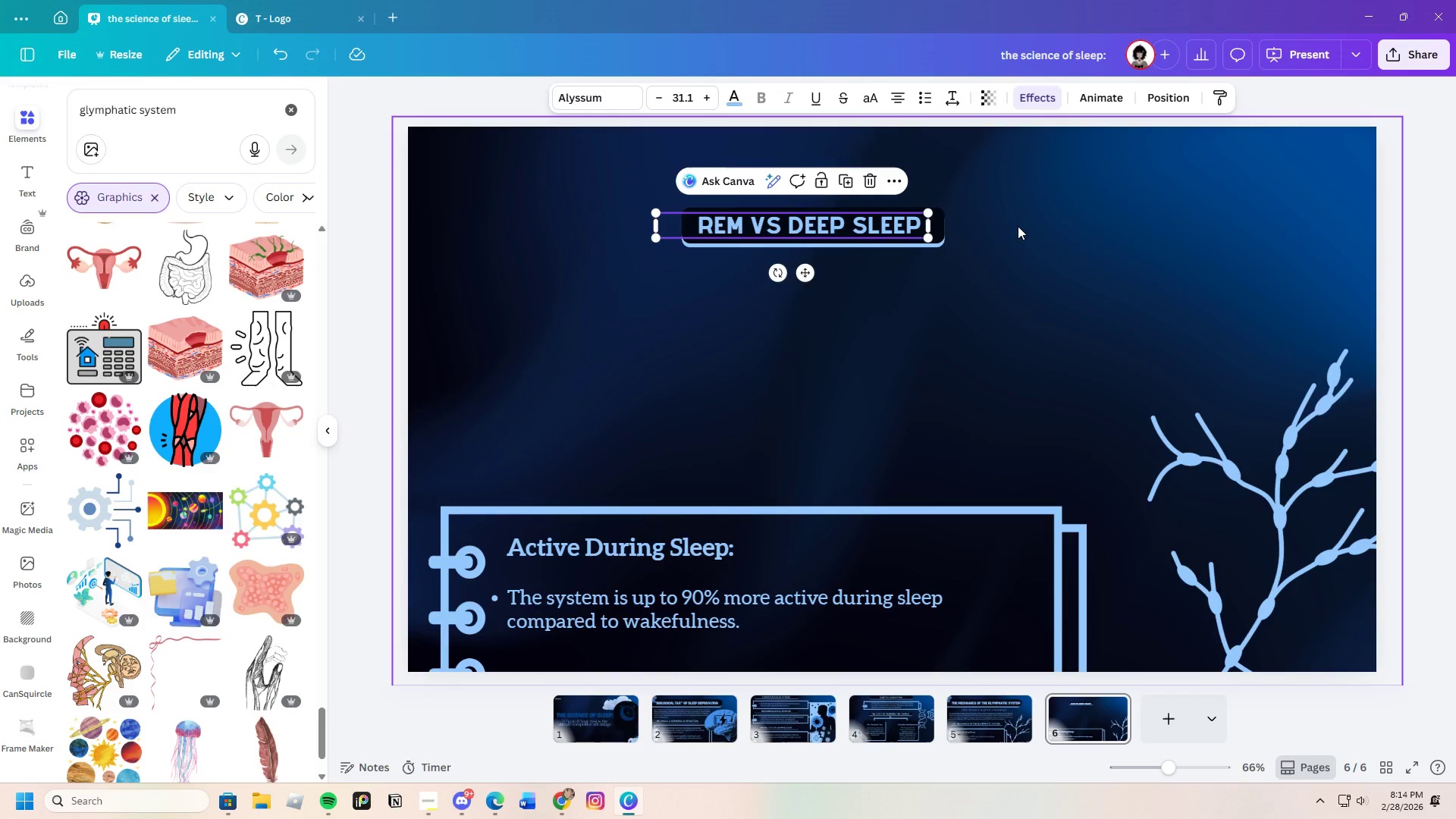 
left_click([1018, 226])
 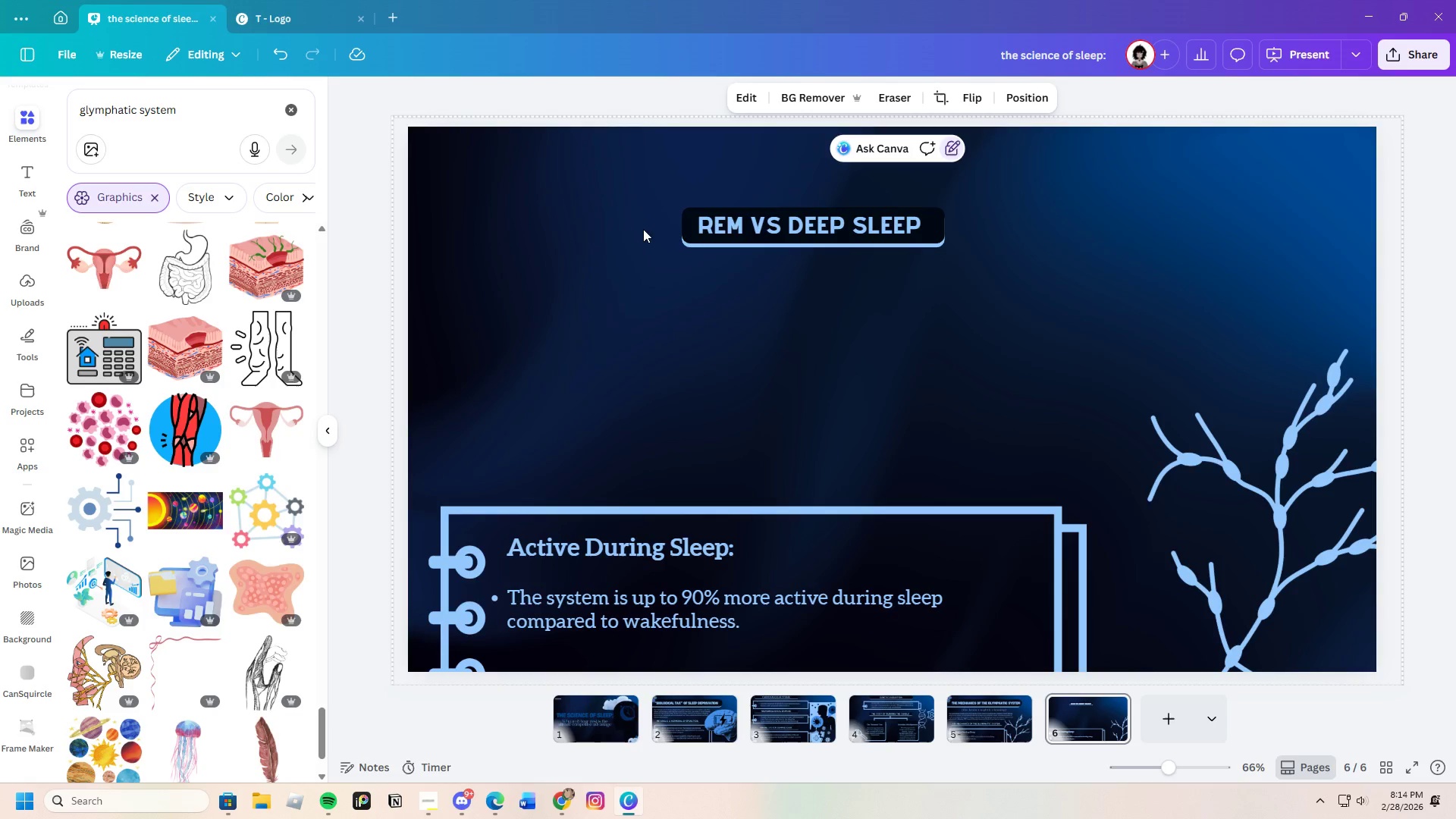 
left_click_drag(start_coordinate=[662, 220], to_coordinate=[667, 221])
 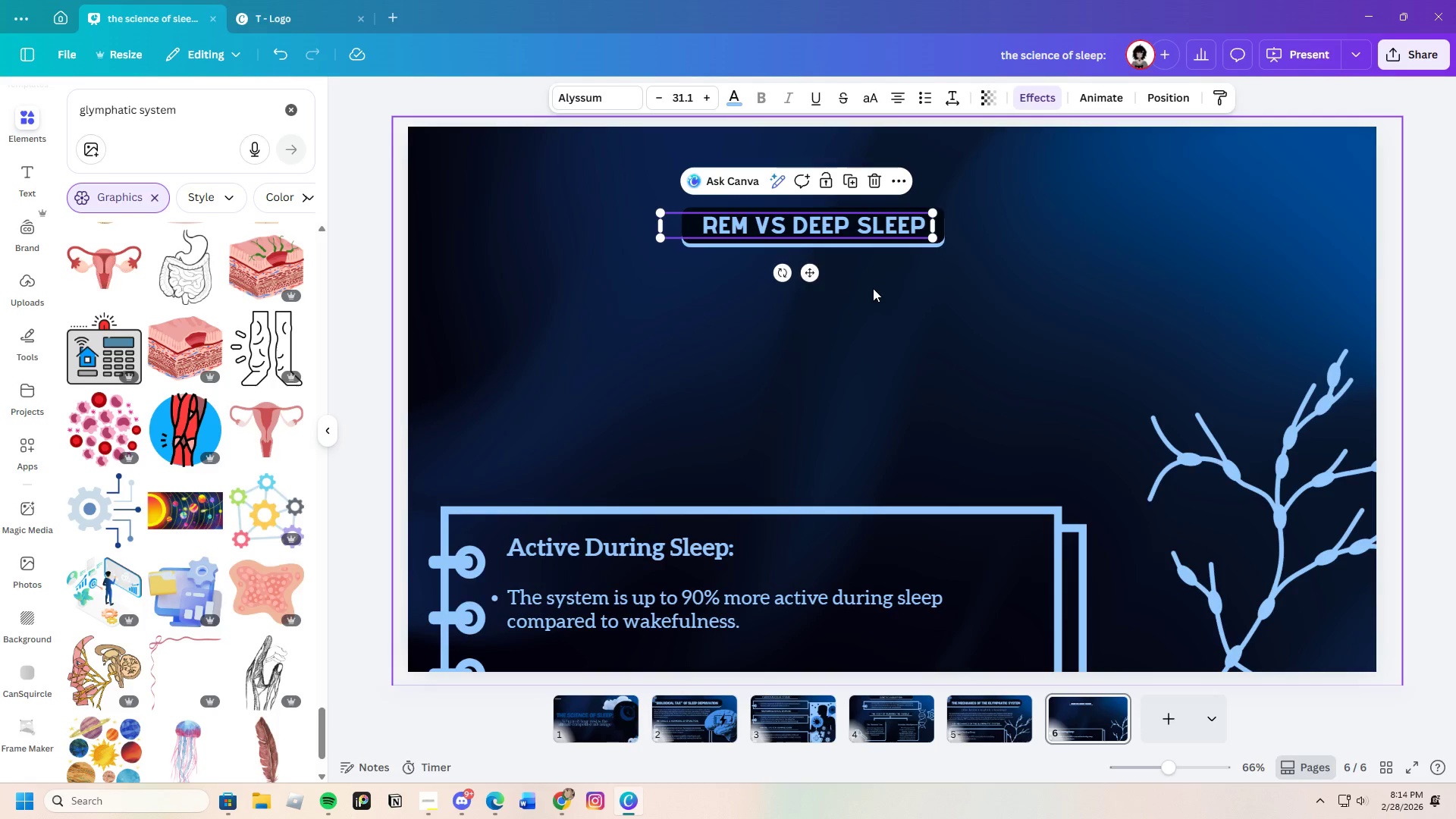 
left_click([873, 288])
 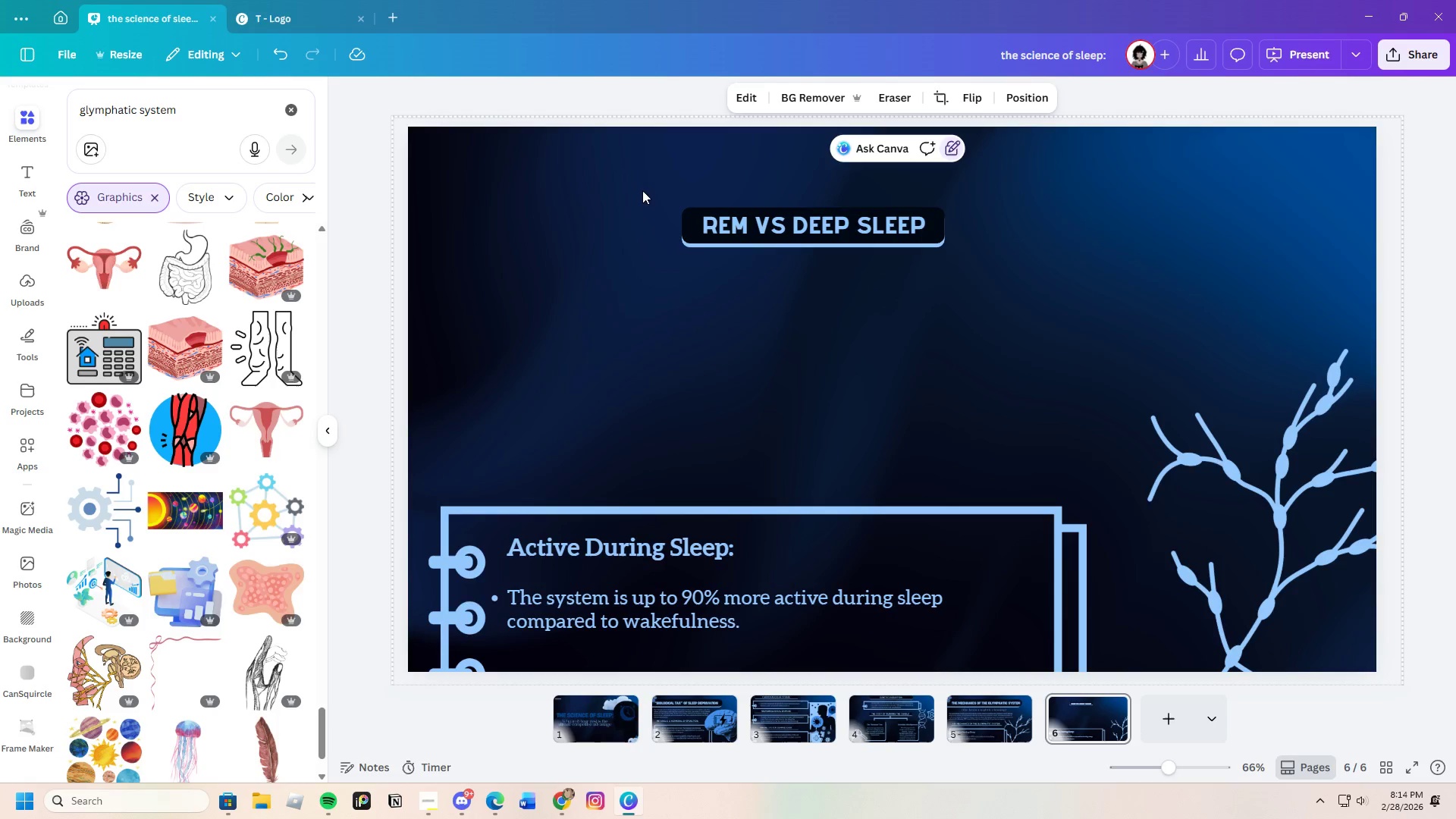 
left_click_drag(start_coordinate=[640, 185], to_coordinate=[878, 261])
 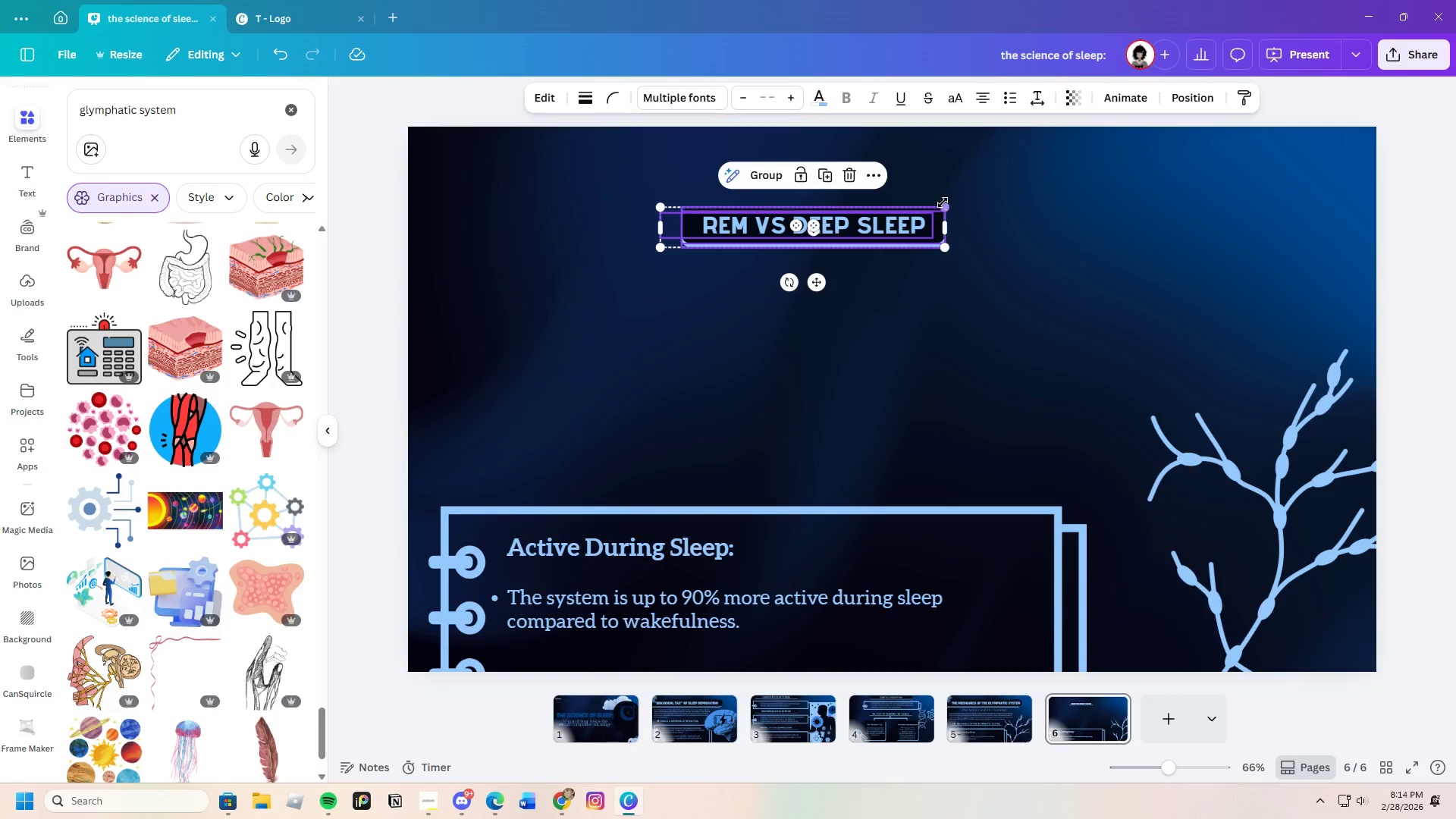 
left_click_drag(start_coordinate=[944, 202], to_coordinate=[1040, 152])
 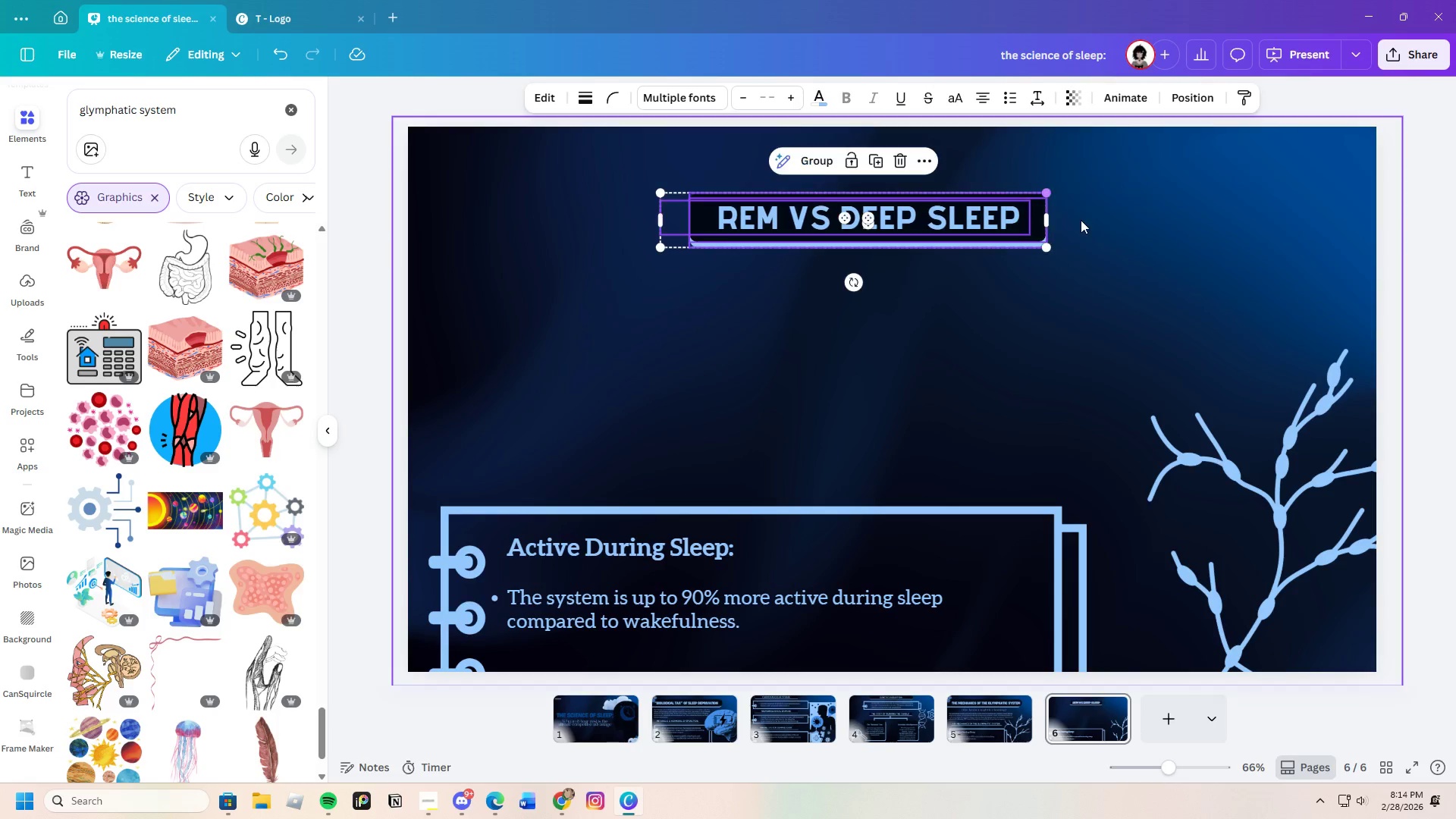 
left_click([1081, 220])
 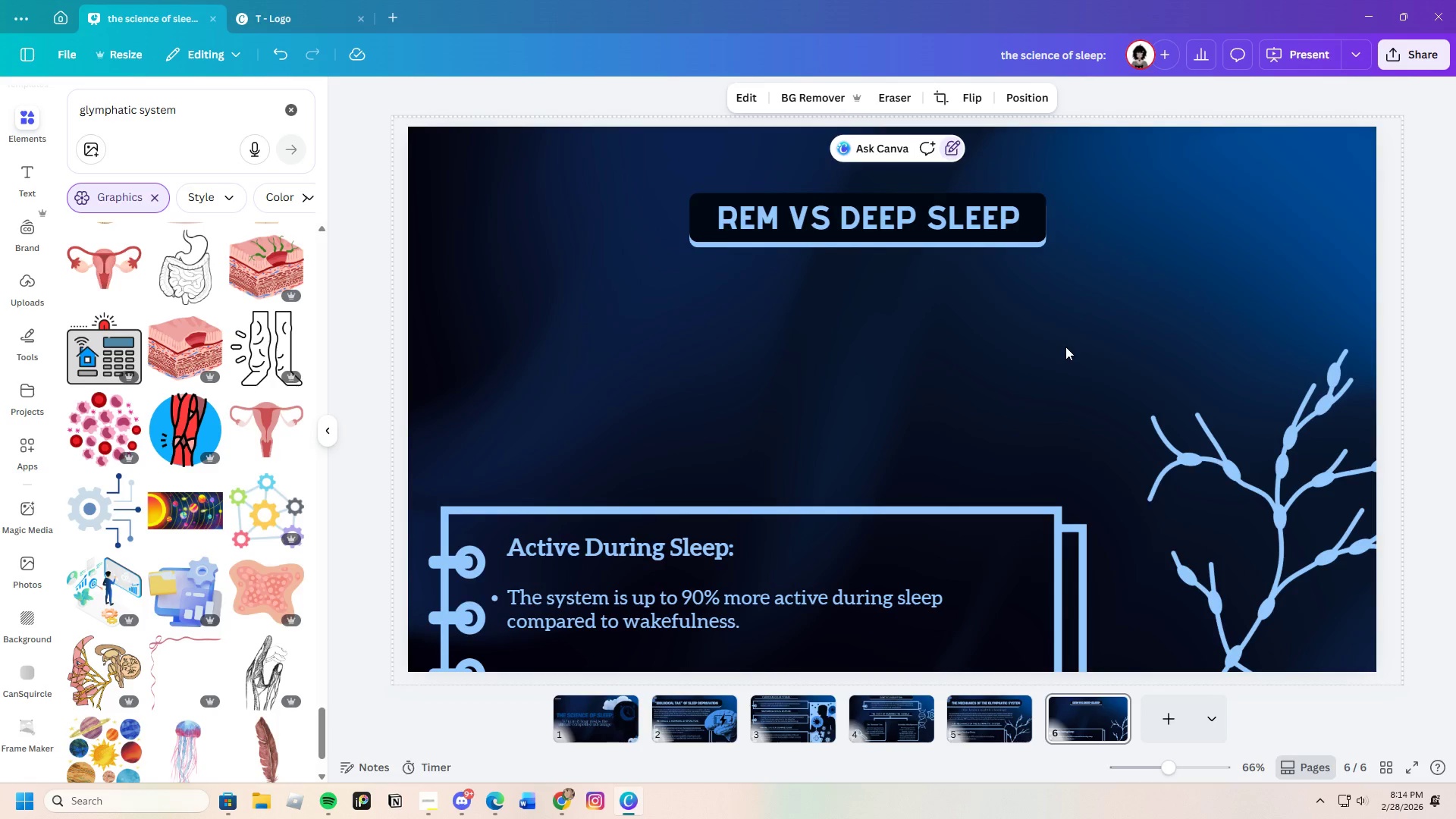 
scroll: coordinate [1019, 379], scroll_direction: down, amount: 1.0
 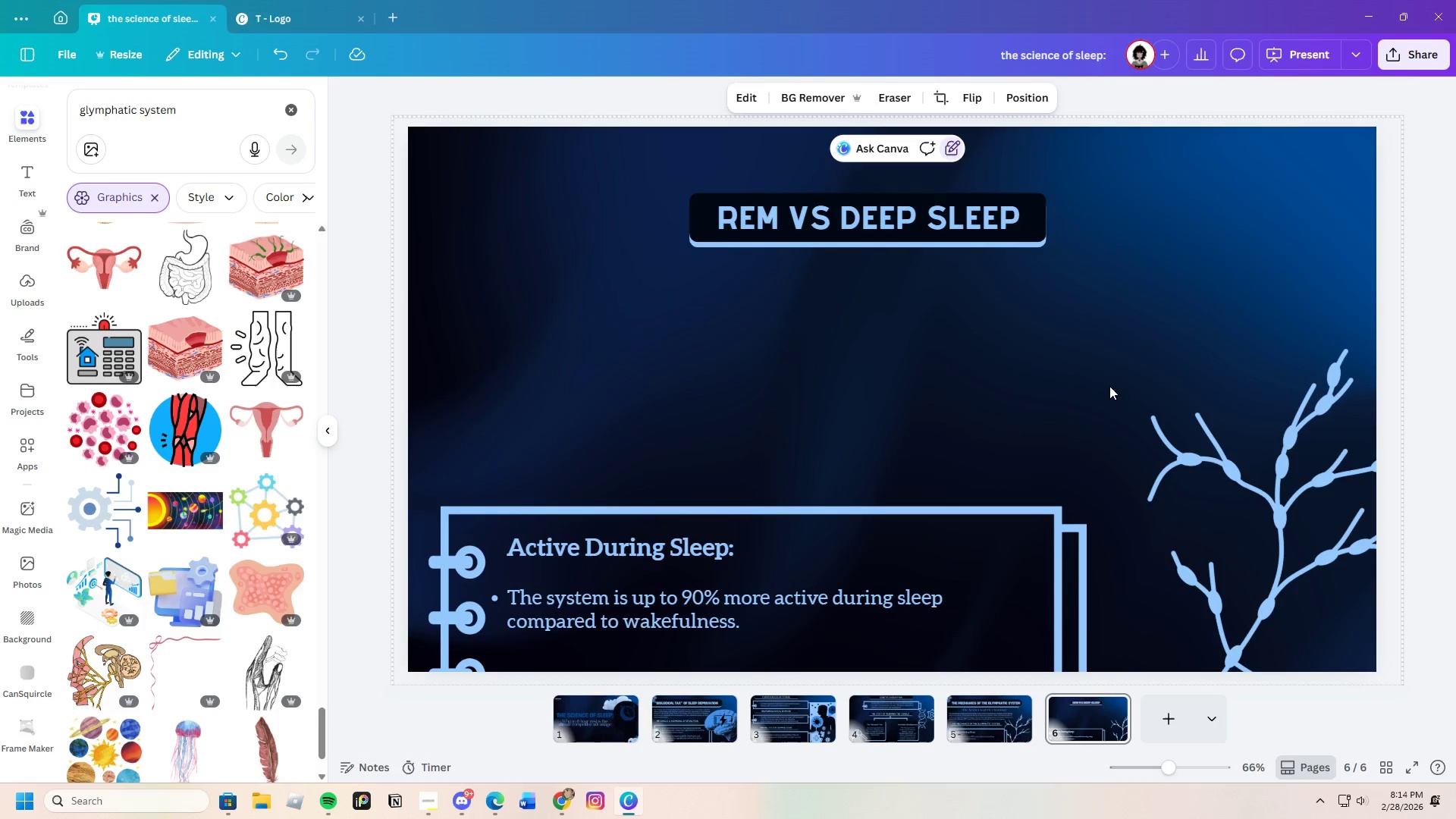 
left_click([1279, 508])
 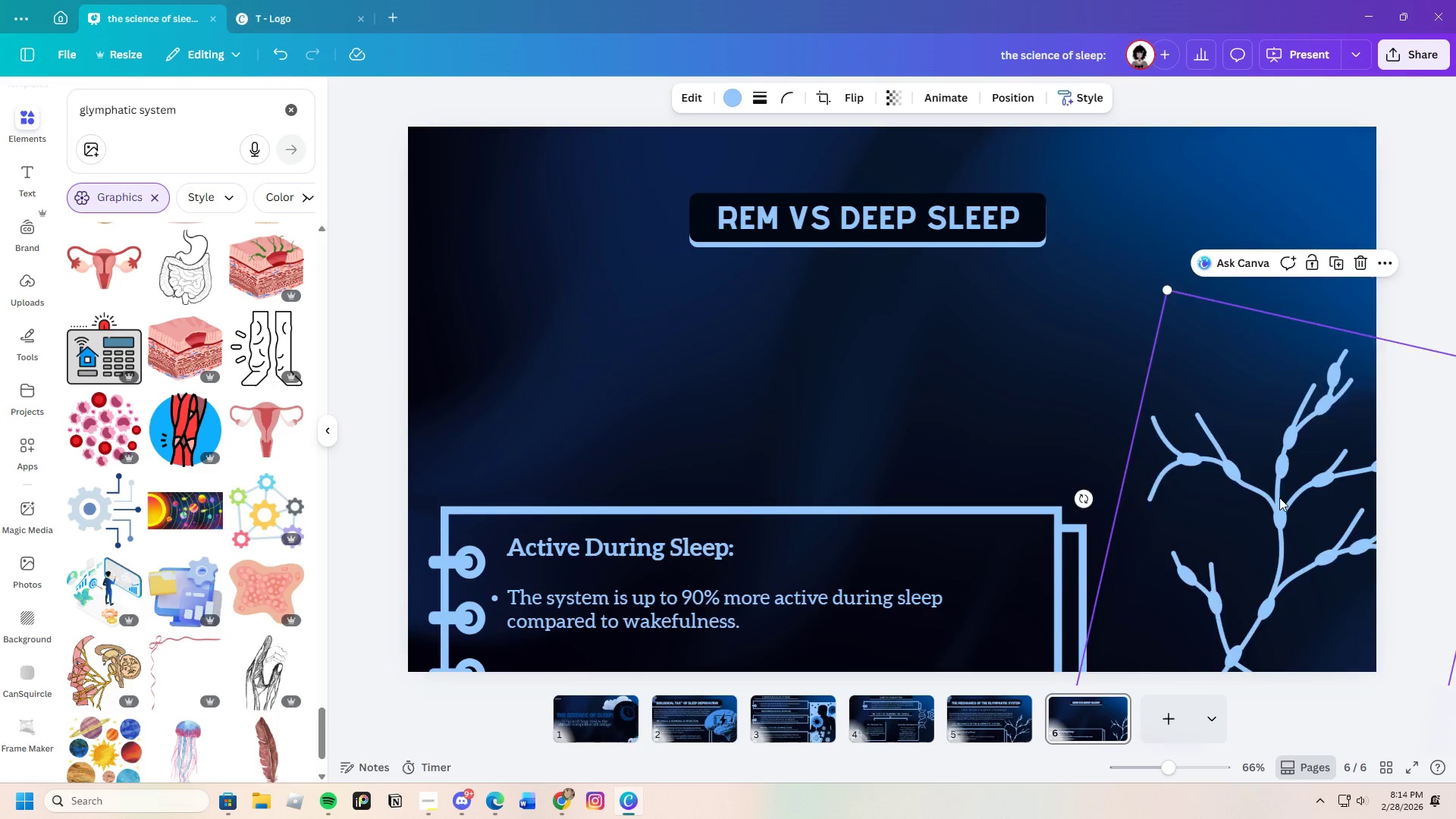 
left_click_drag(start_coordinate=[1279, 505], to_coordinate=[1288, 226])
 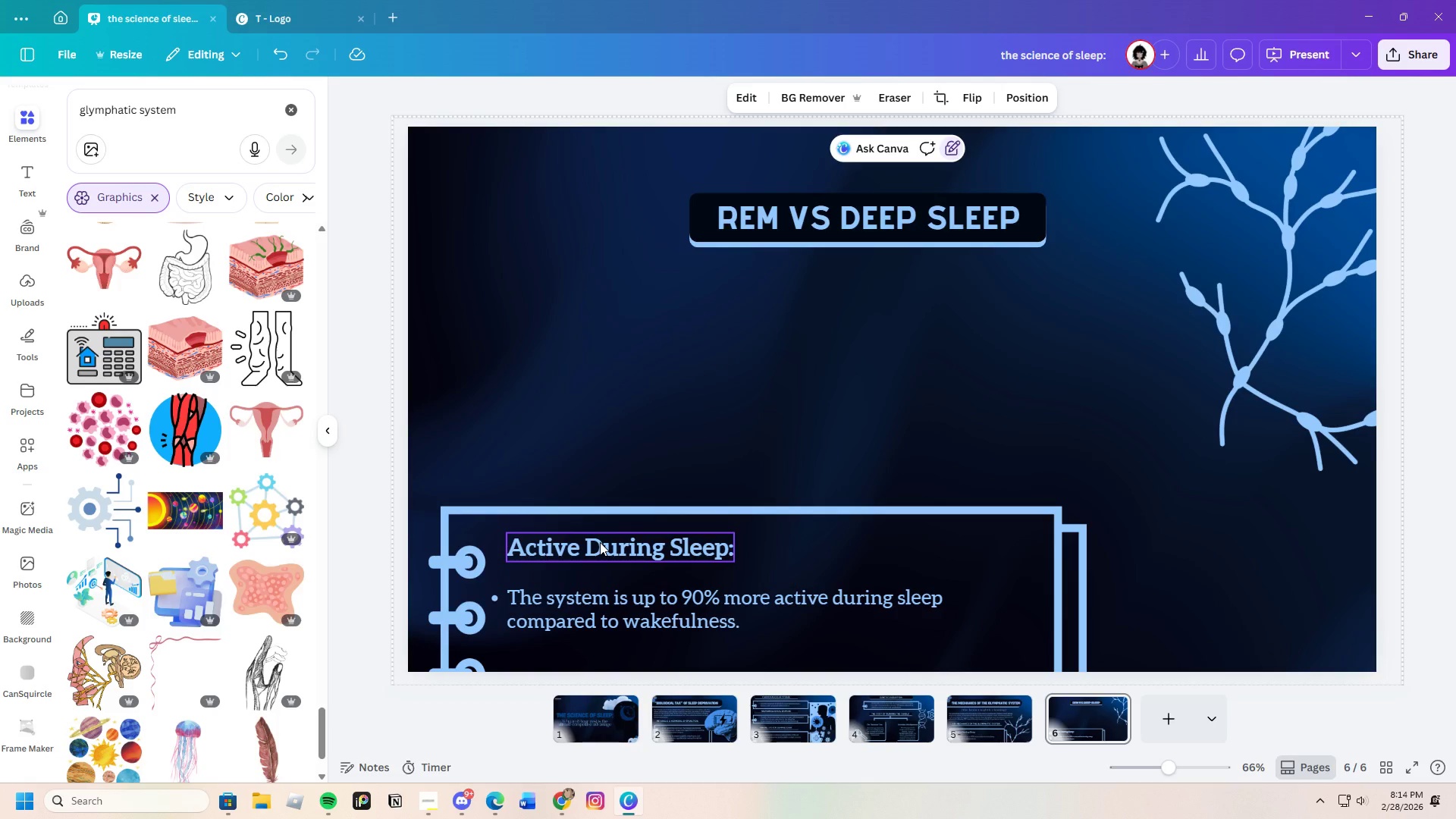 
left_click([615, 547])
 